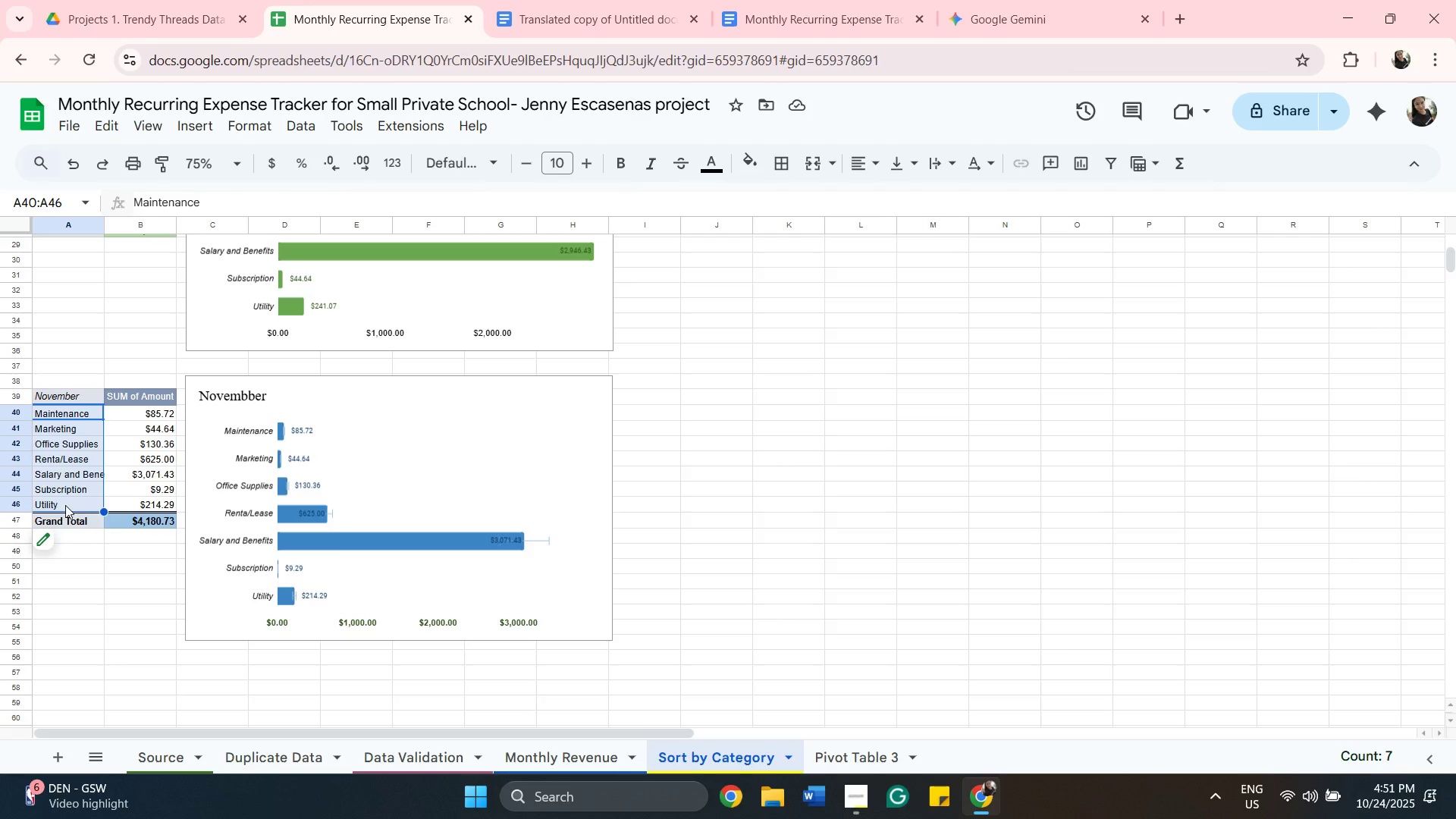 
key(Control+C)
 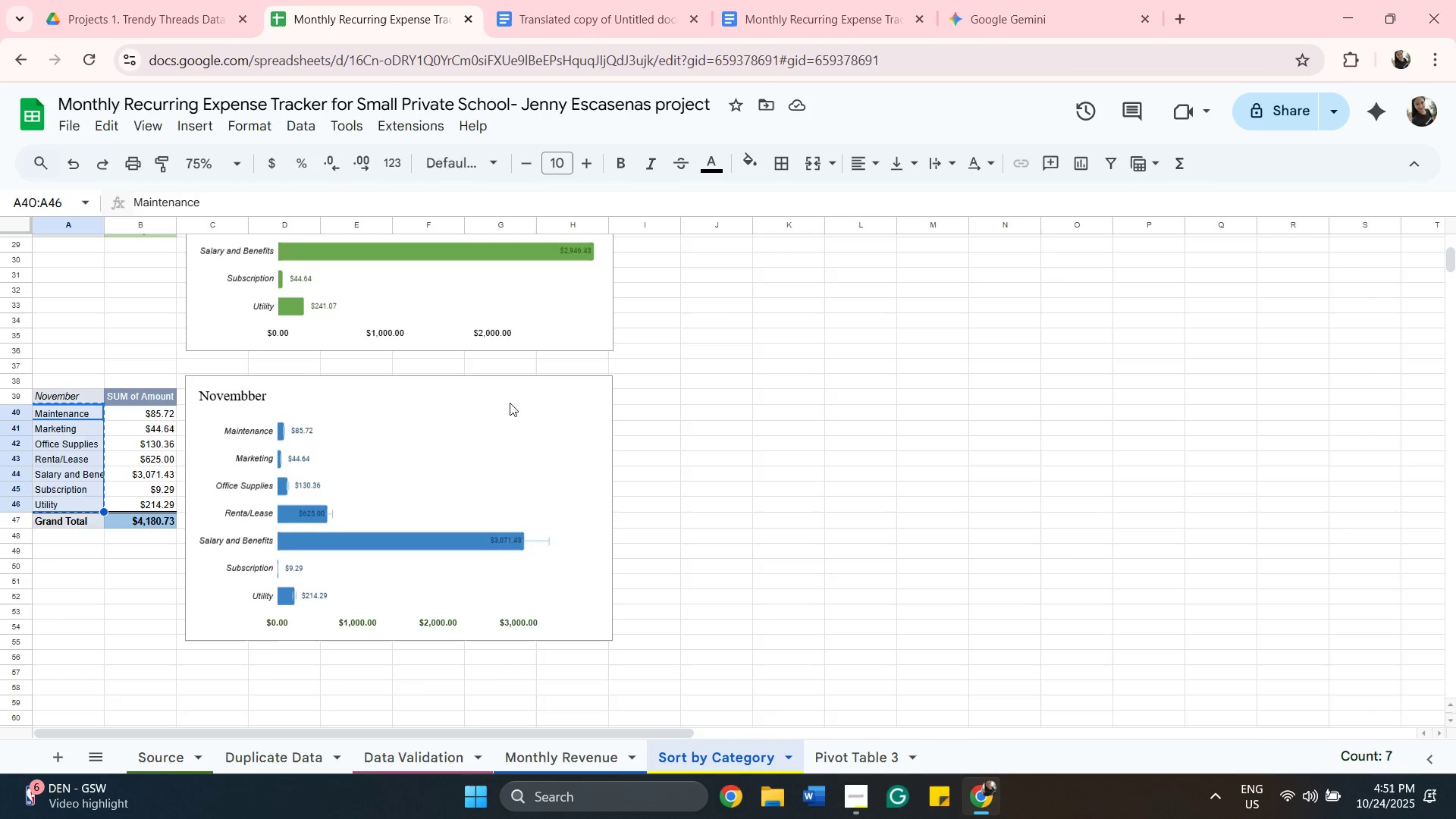 
scroll: coordinate [722, 334], scroll_direction: up, amount: 11.0
 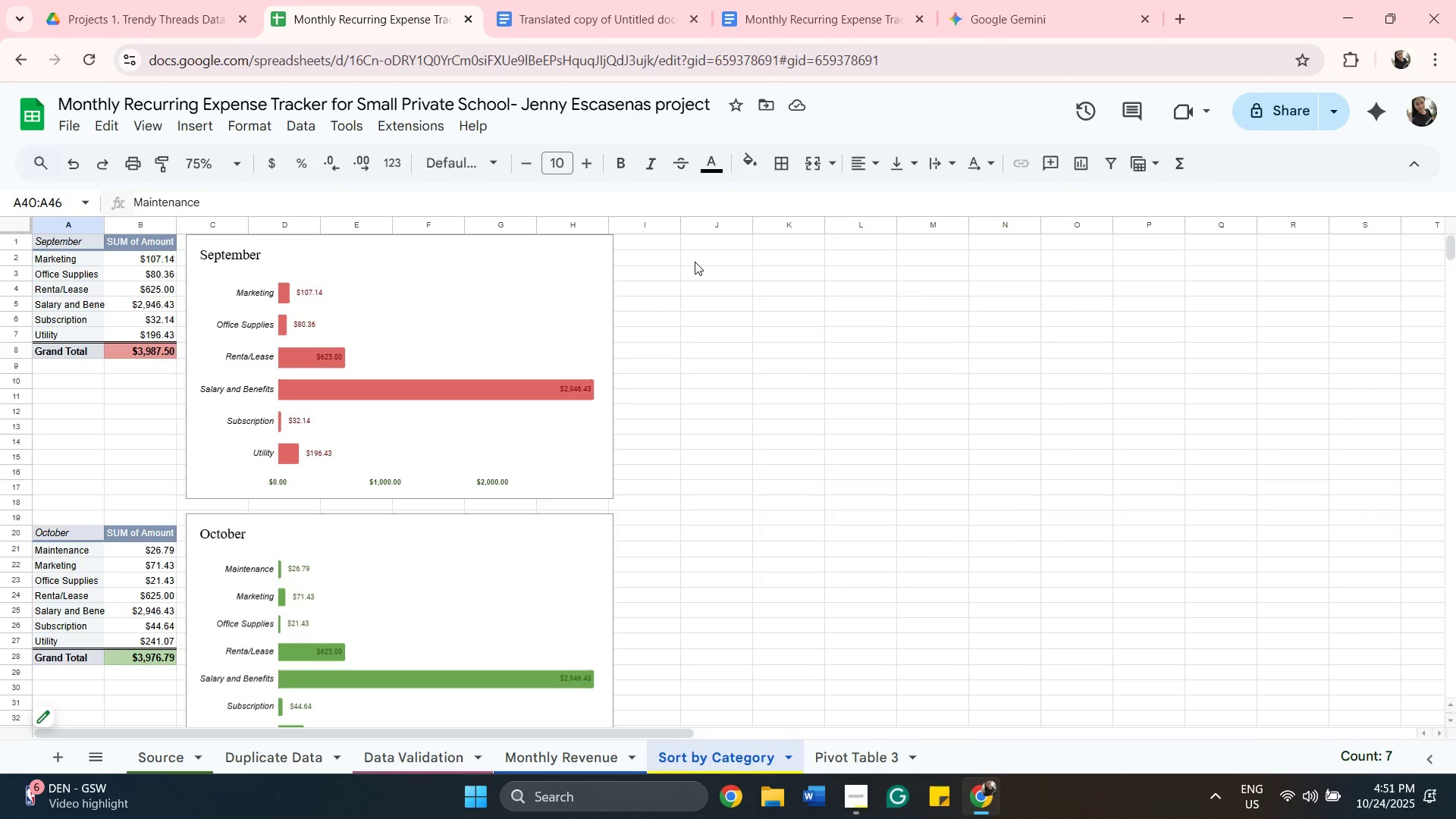 
left_click([695, 259])
 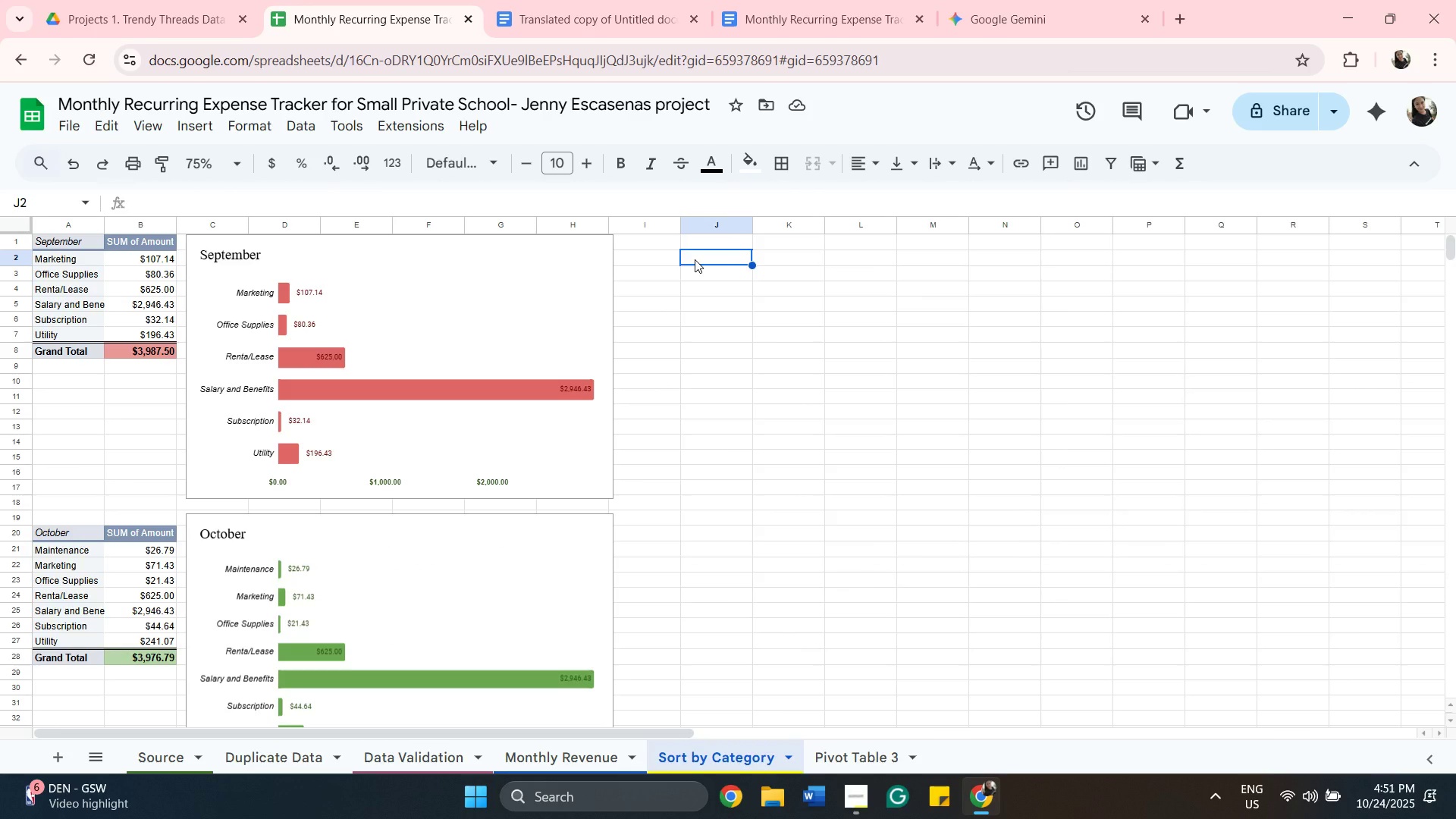 
hold_key(key=ControlLeft, duration=0.43)
 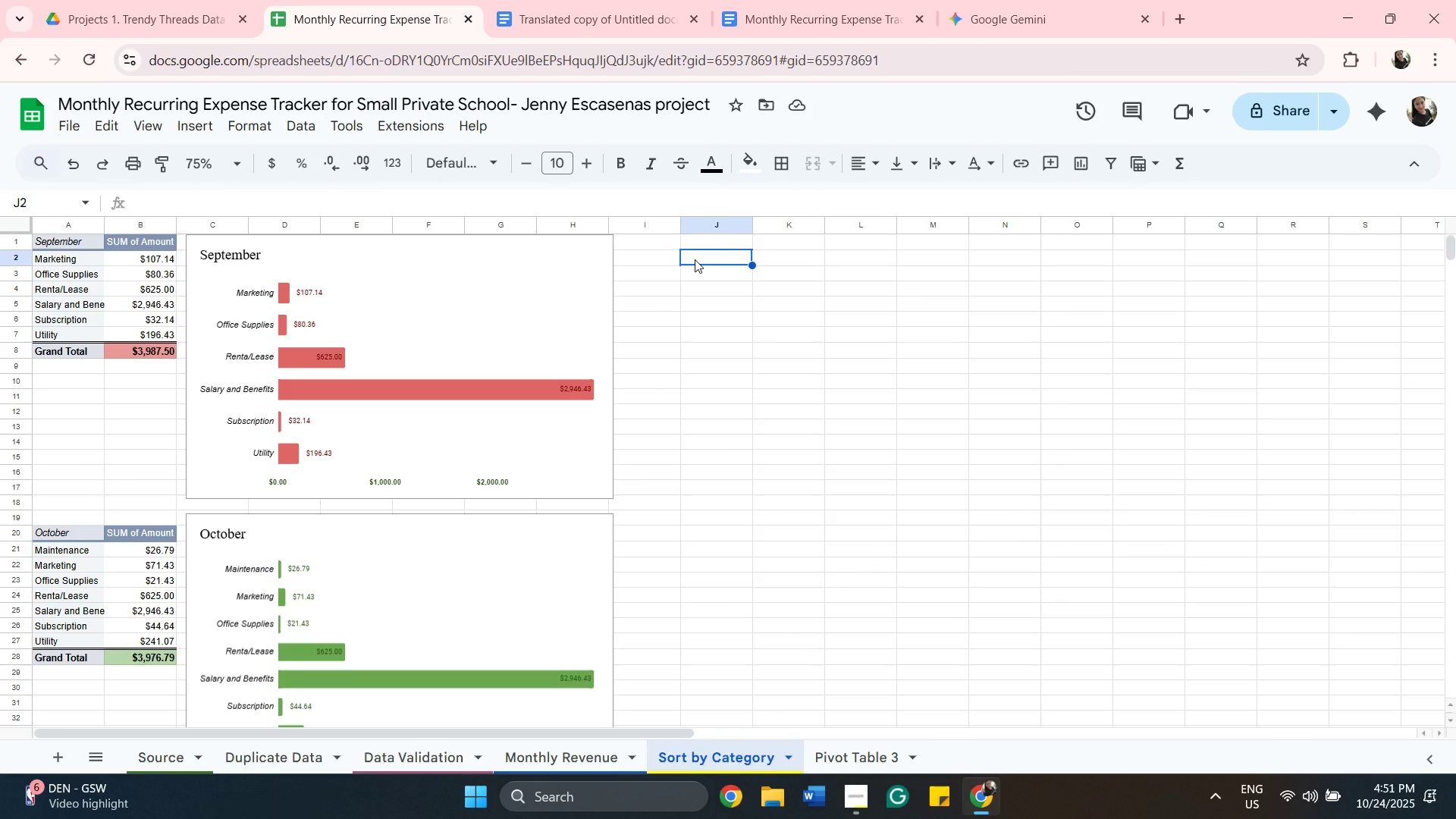 
key(Control+V)
 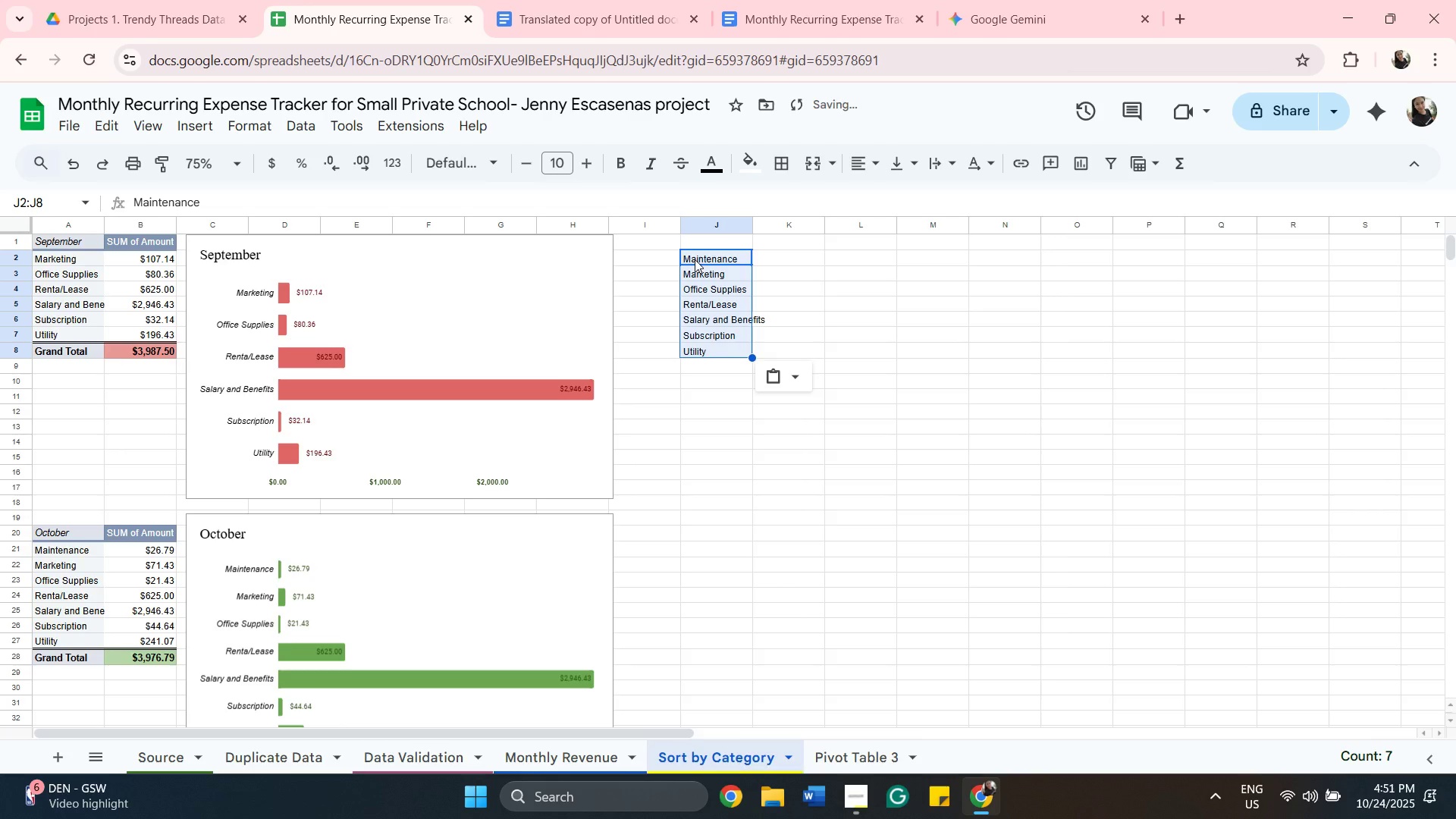 
scroll: coordinate [695, 259], scroll_direction: down, amount: 1.0
 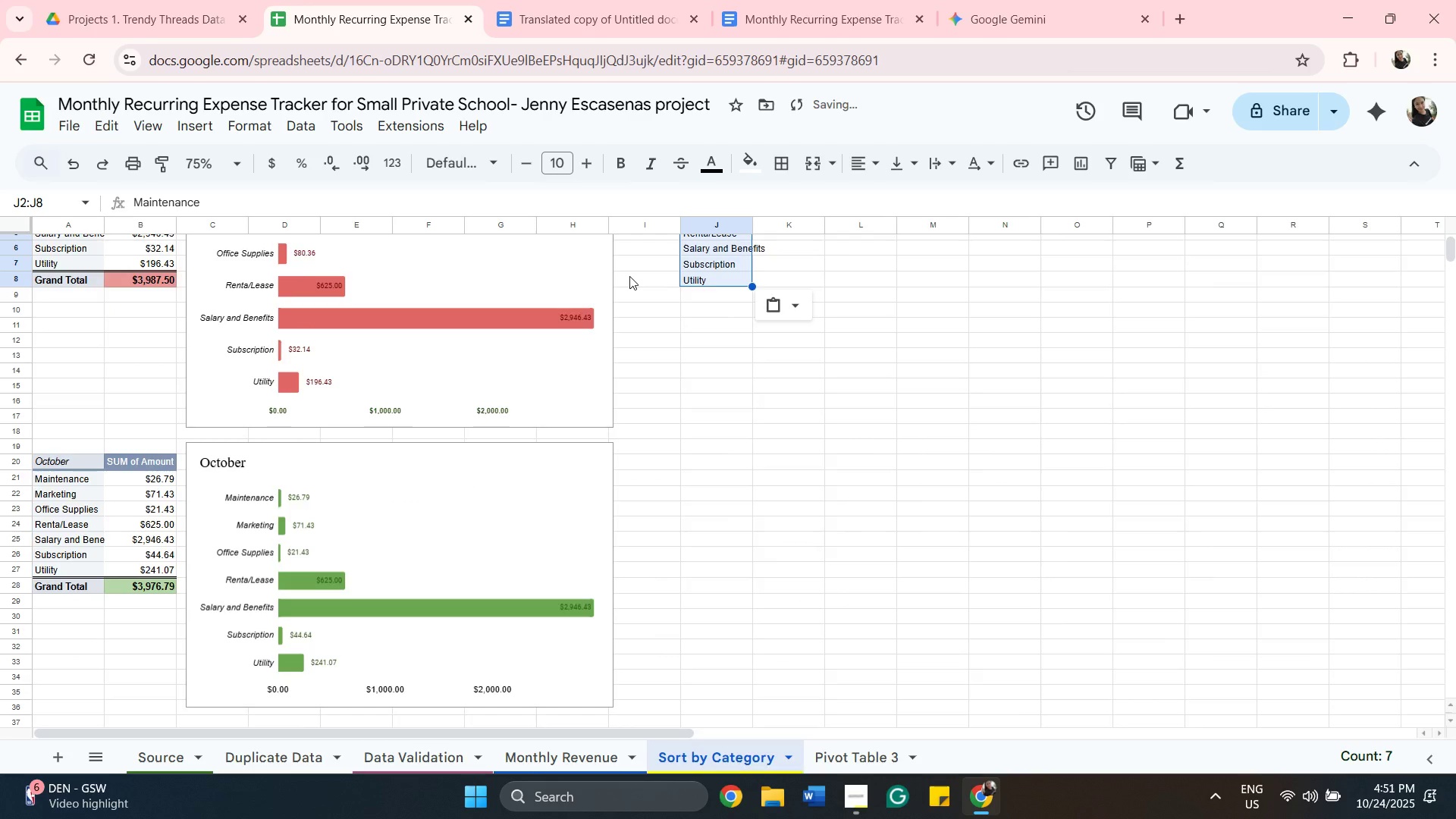 
scroll: coordinate [639, 275], scroll_direction: up, amount: 2.0
 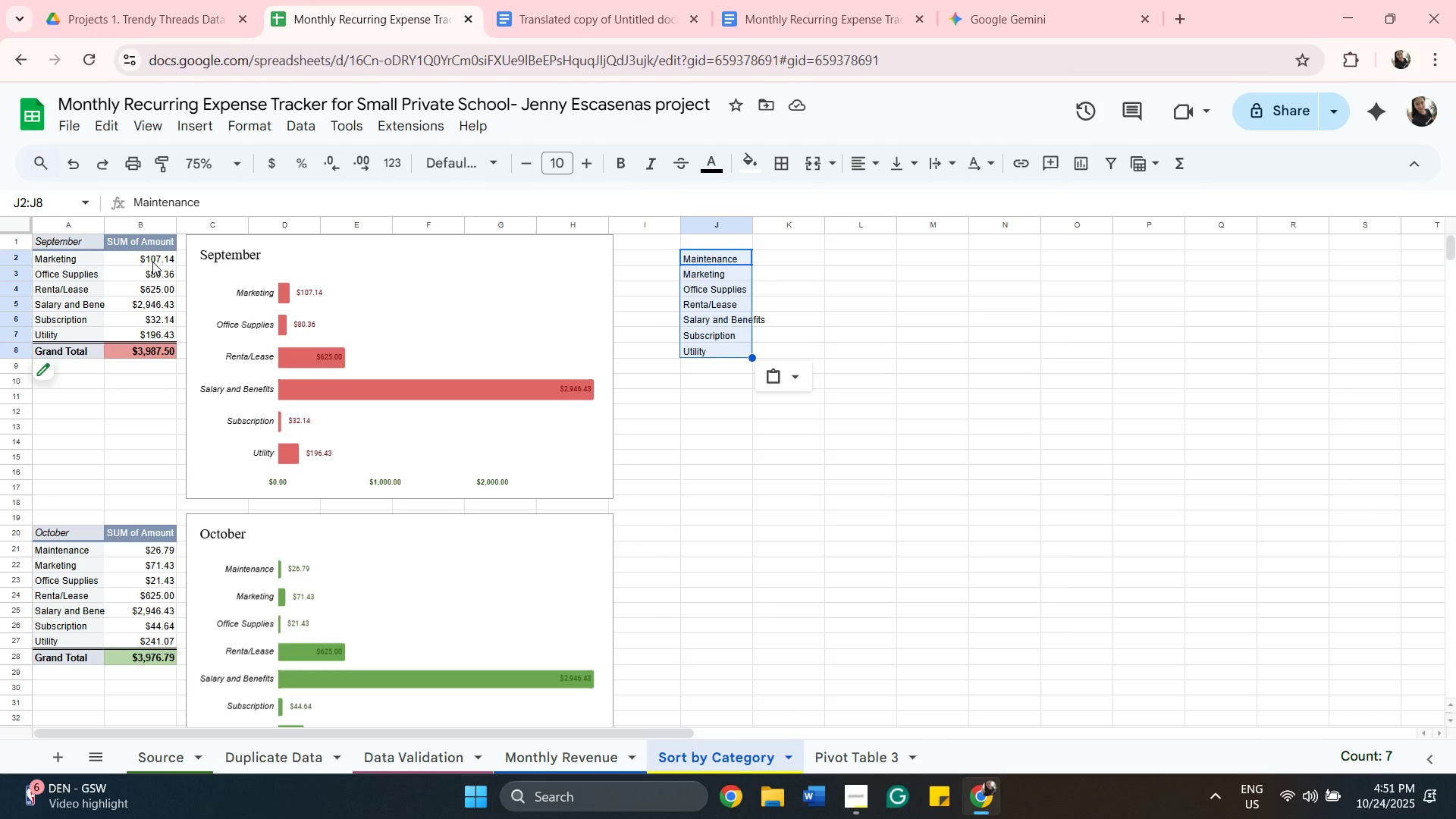 
wait(6.28)
 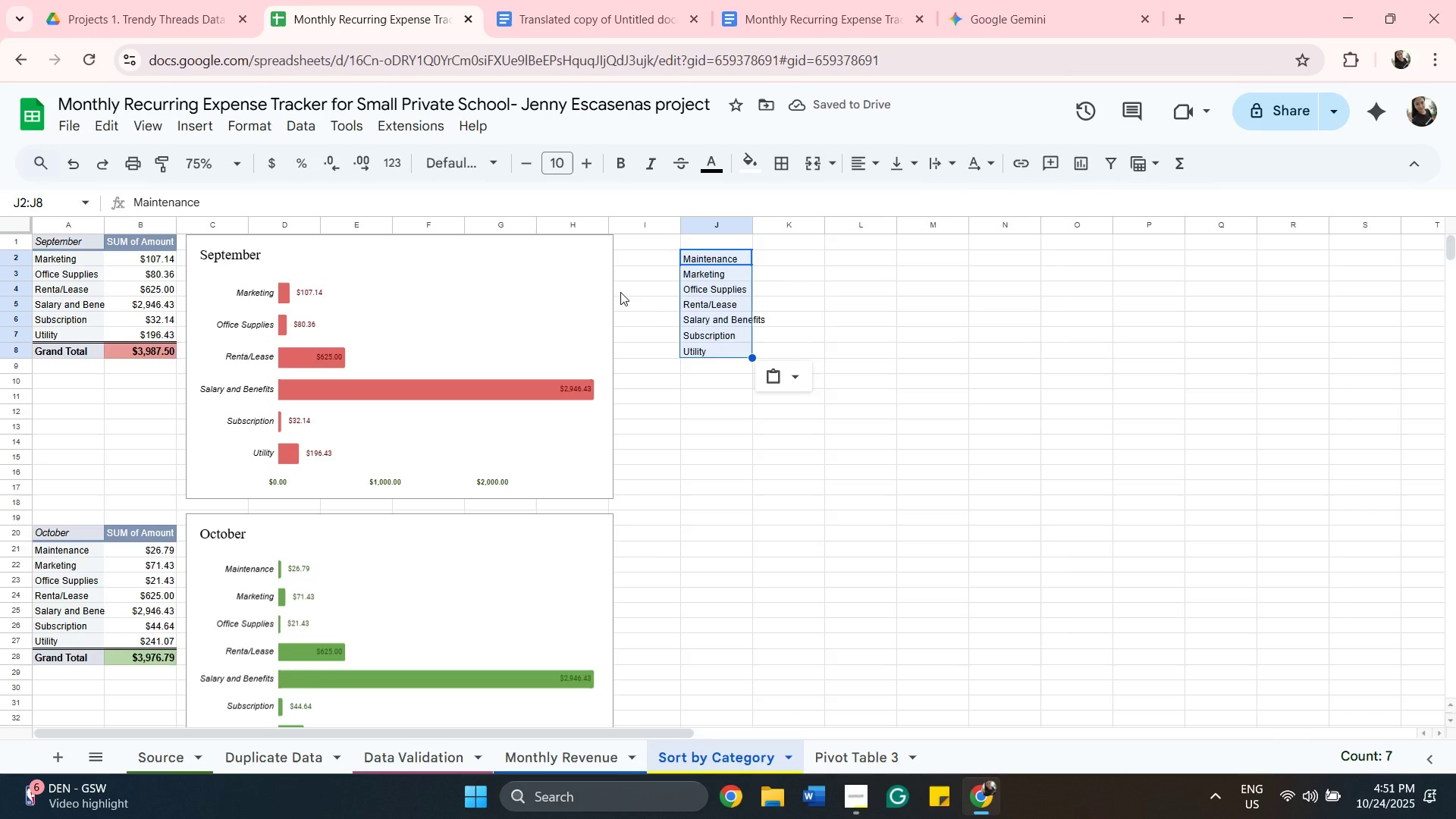 
left_click([162, 258])
 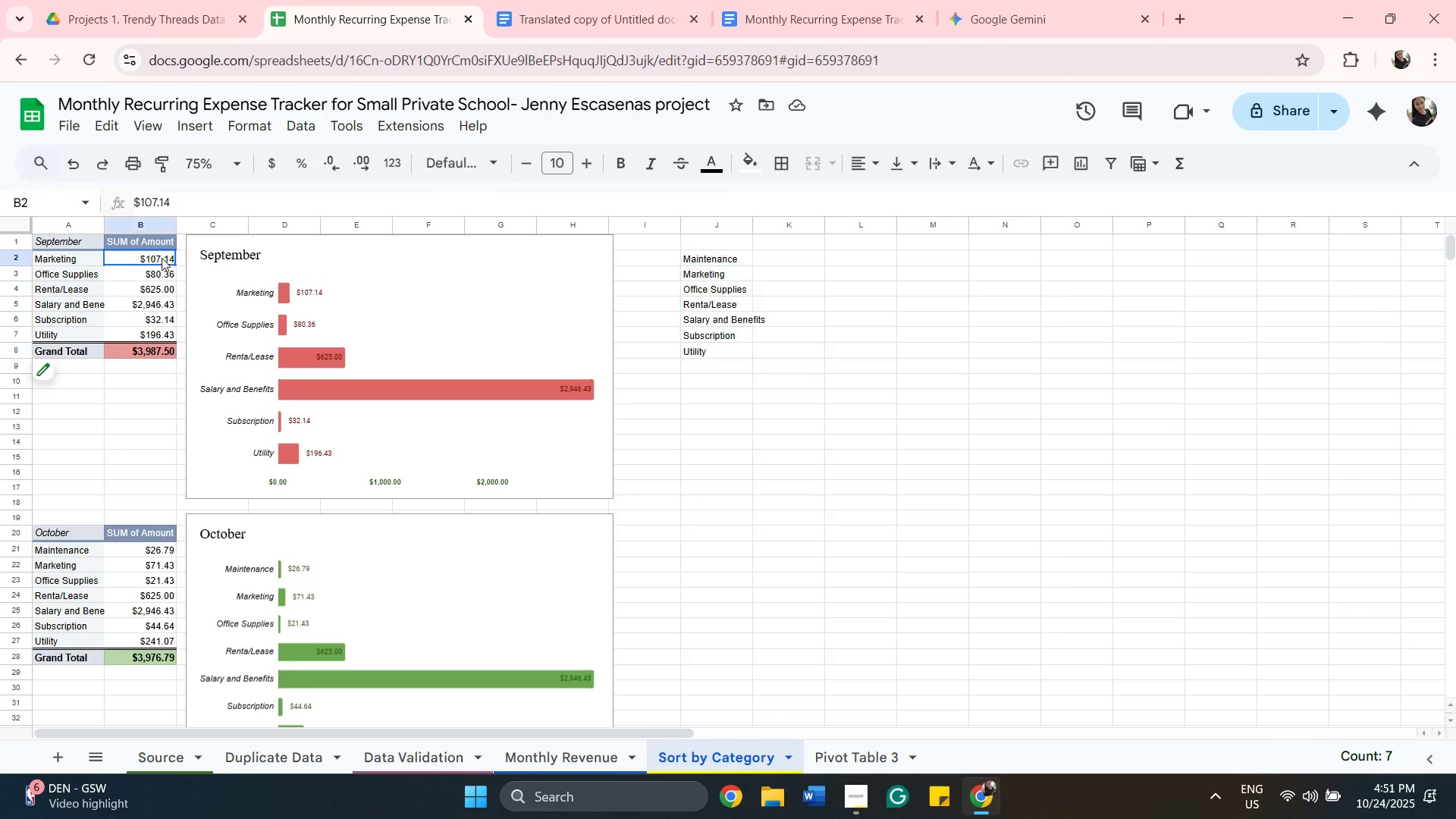 
right_click([162, 258])
 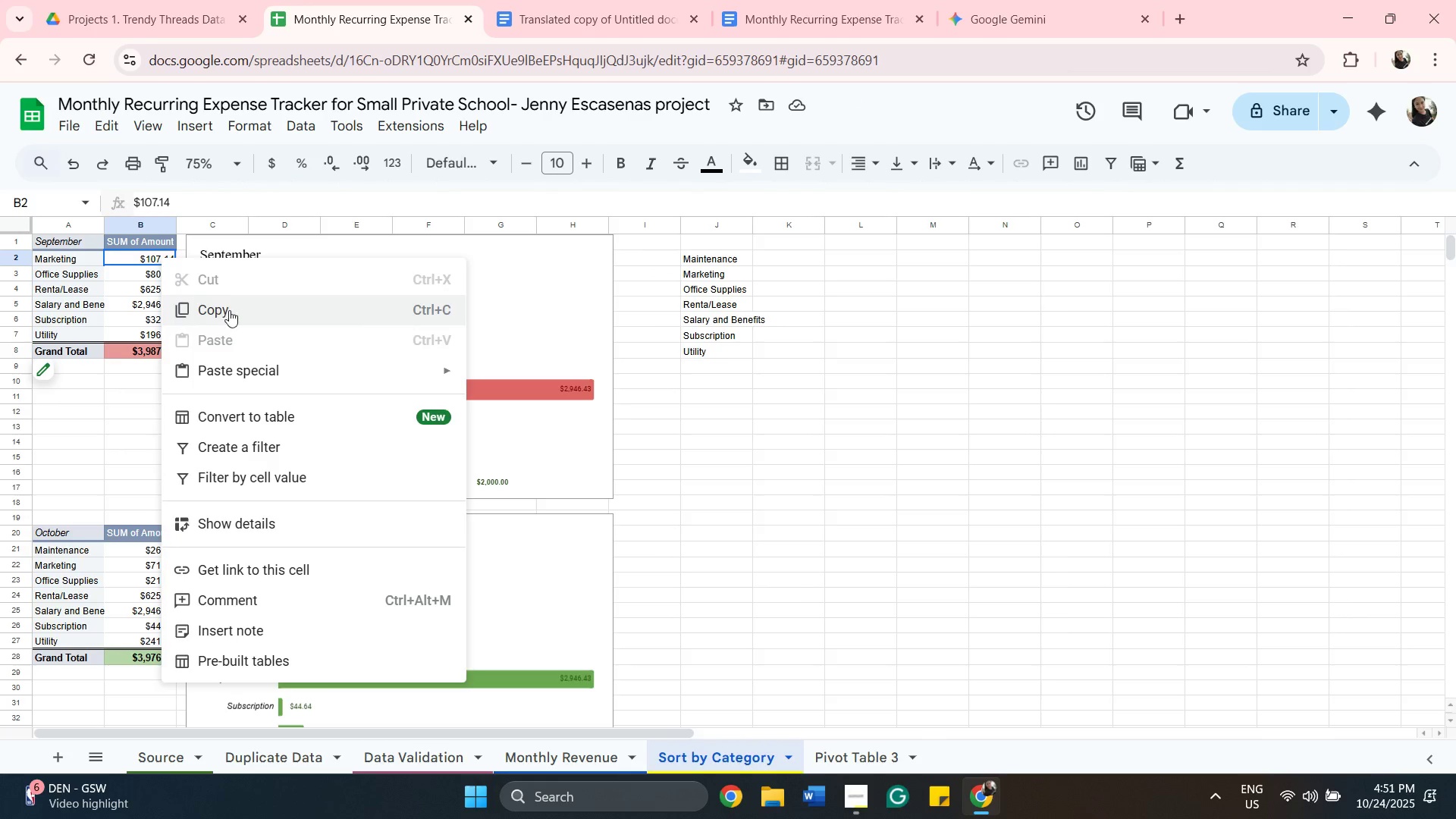 
left_click([229, 310])
 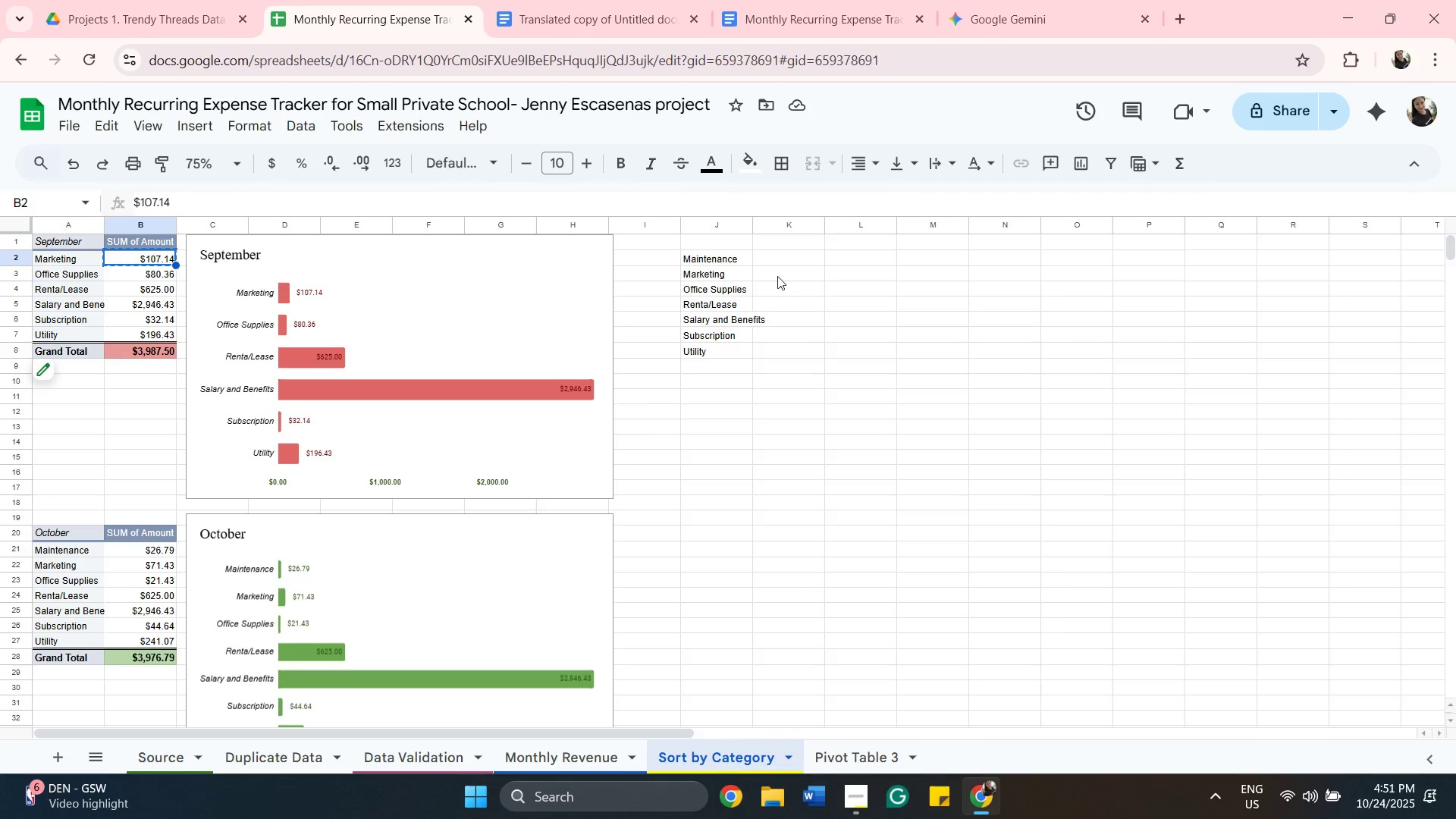 
left_click([767, 273])
 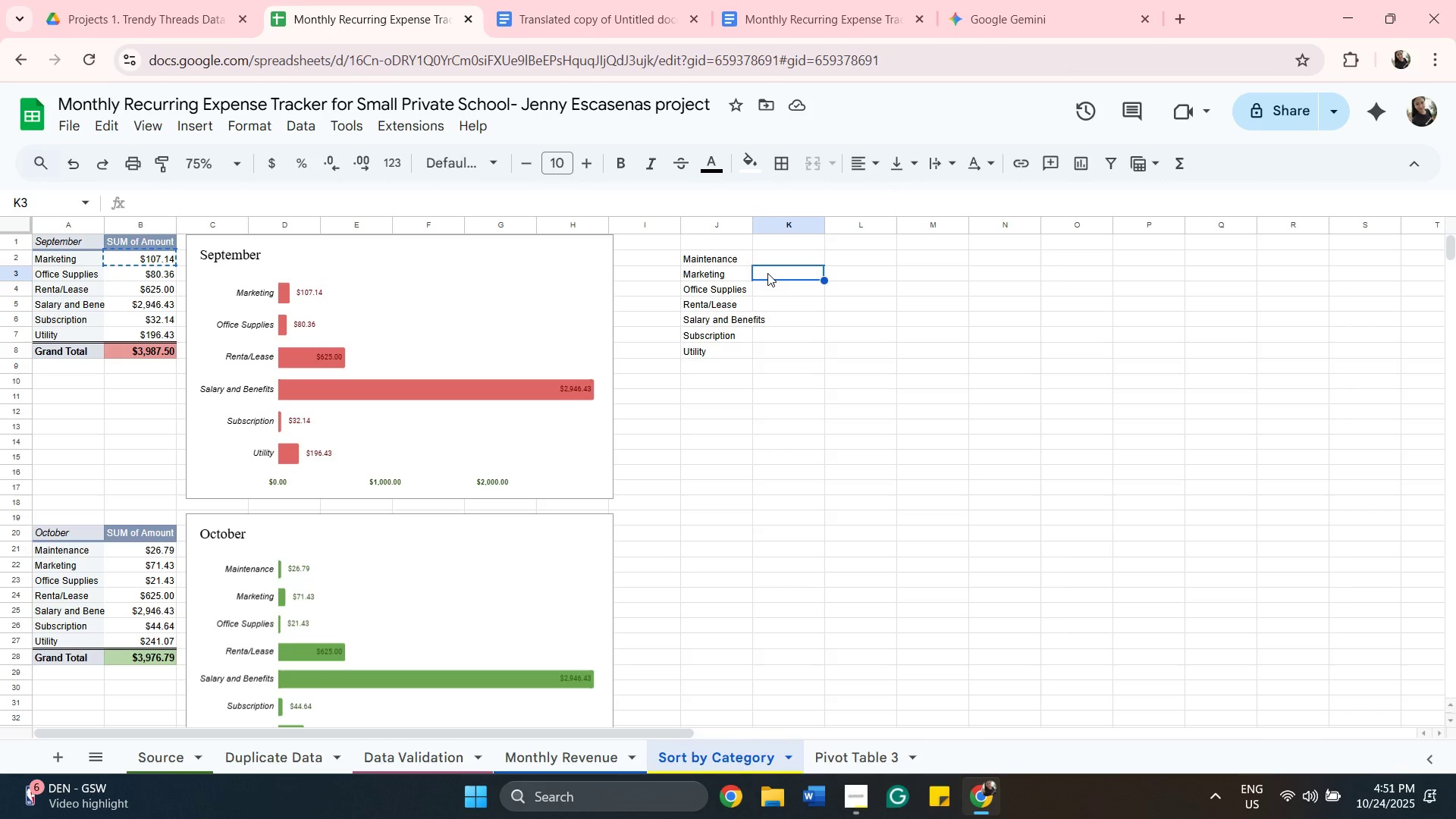 
right_click([767, 273])
 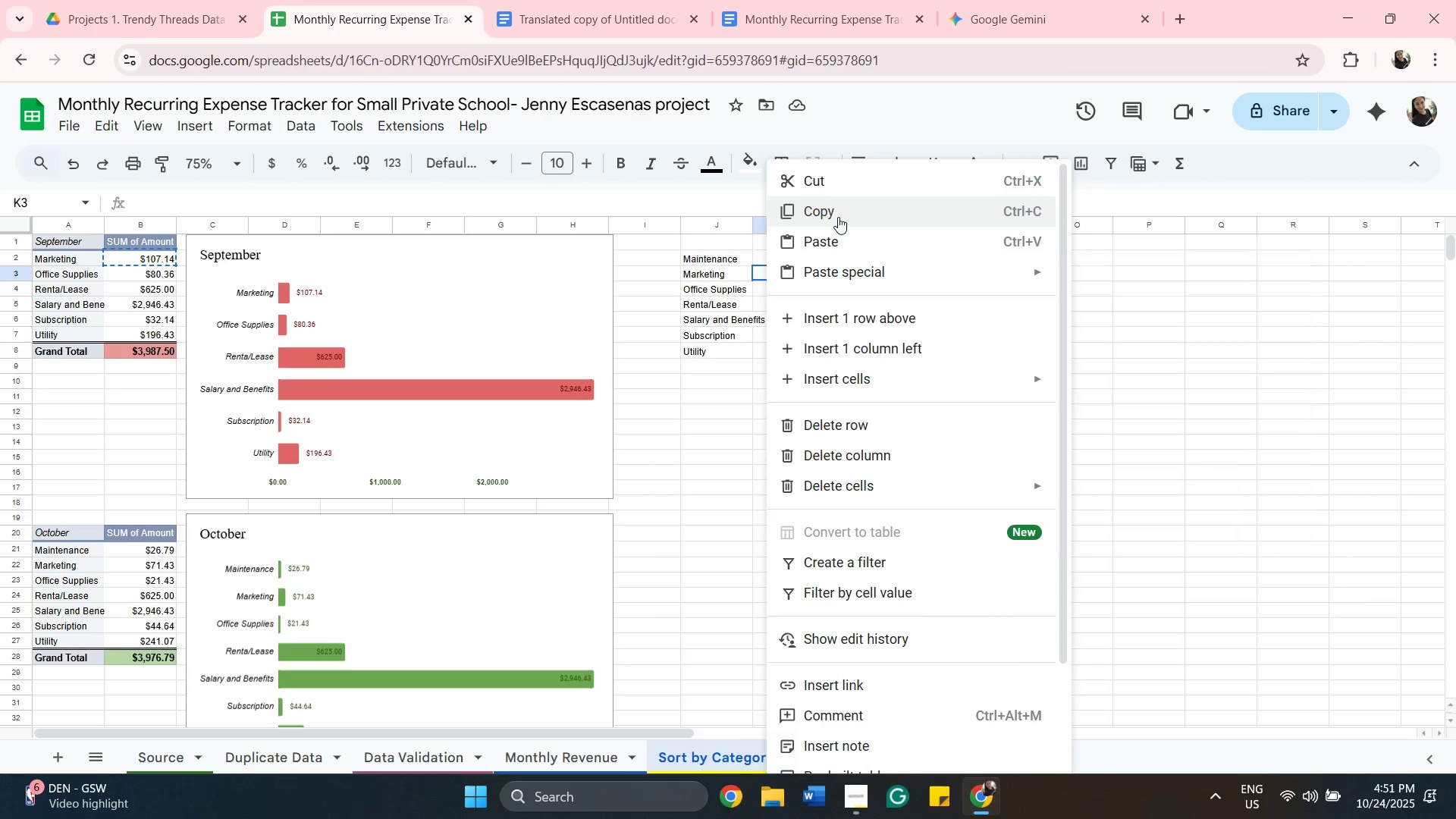 
left_click([838, 217])
 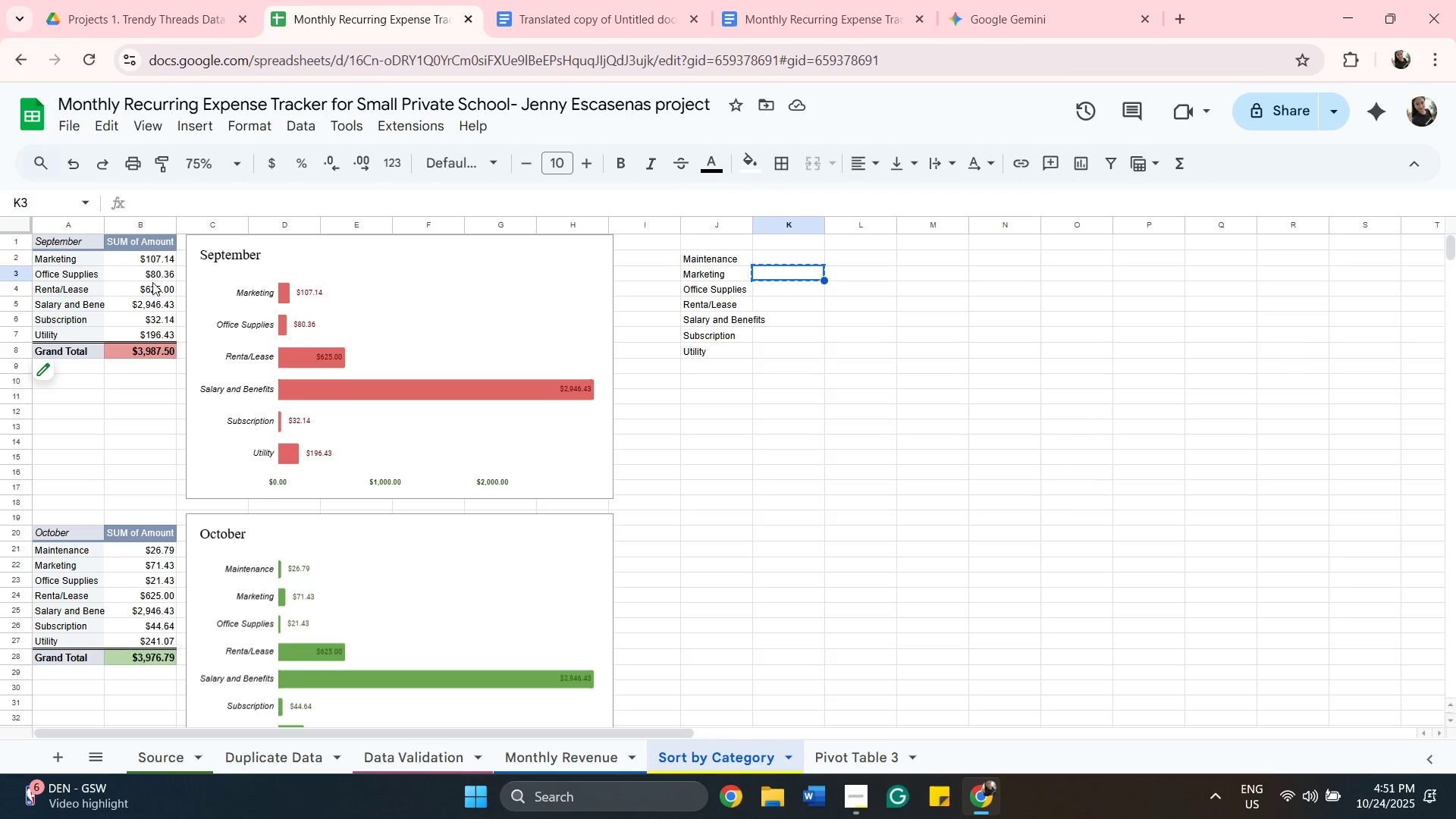 
left_click([149, 260])
 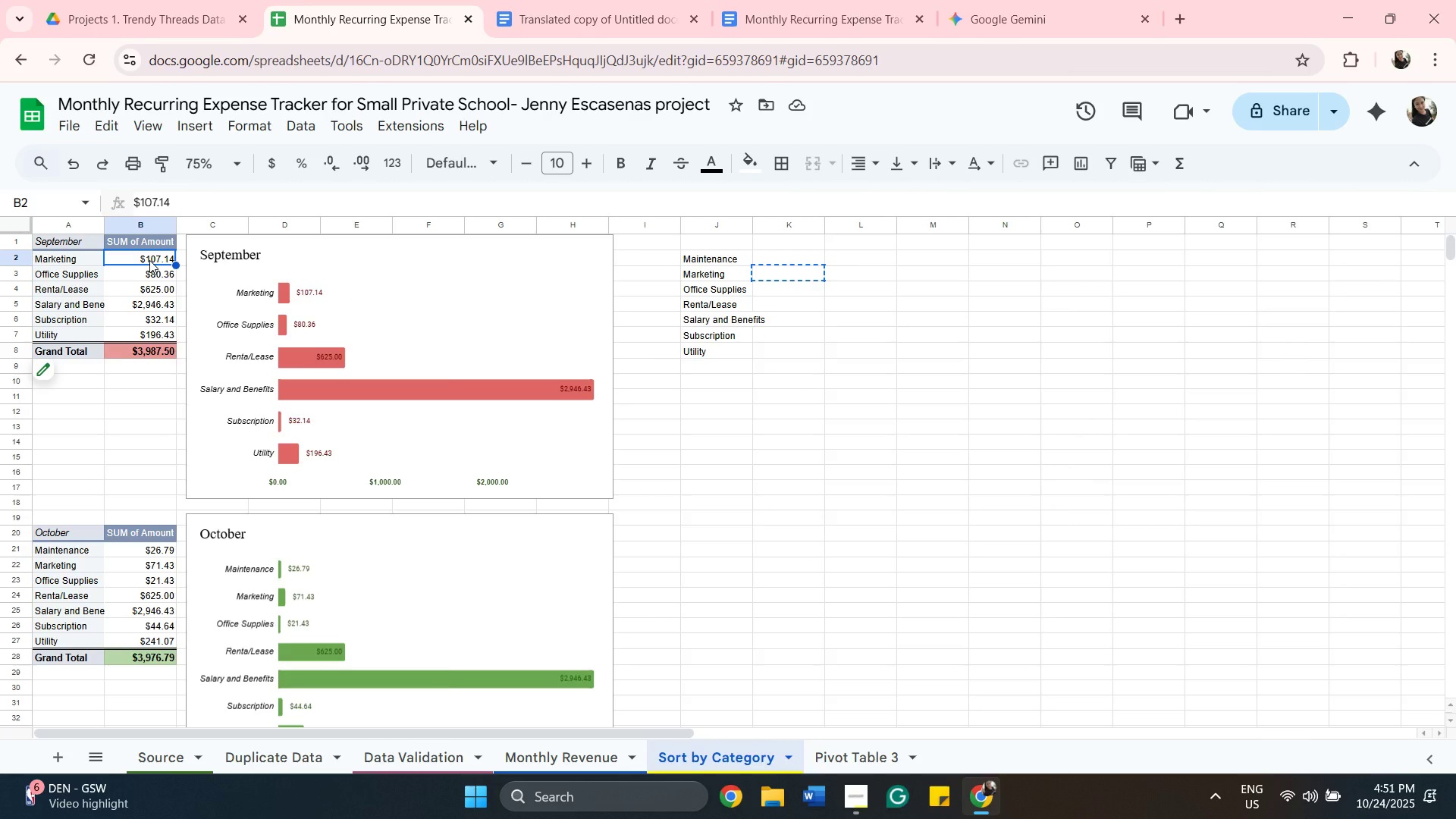 
right_click([149, 260])
 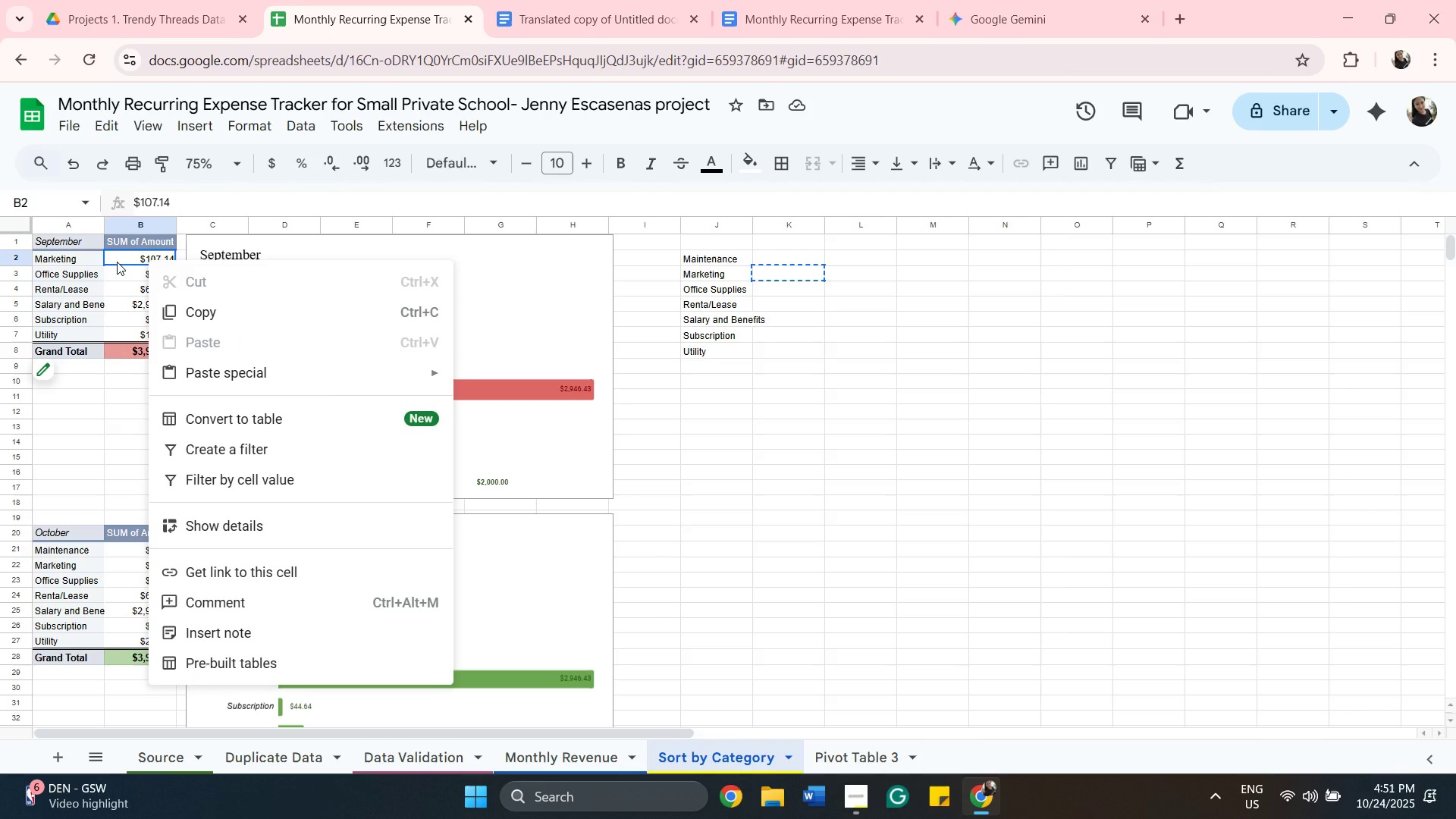 
wait(15.32)
 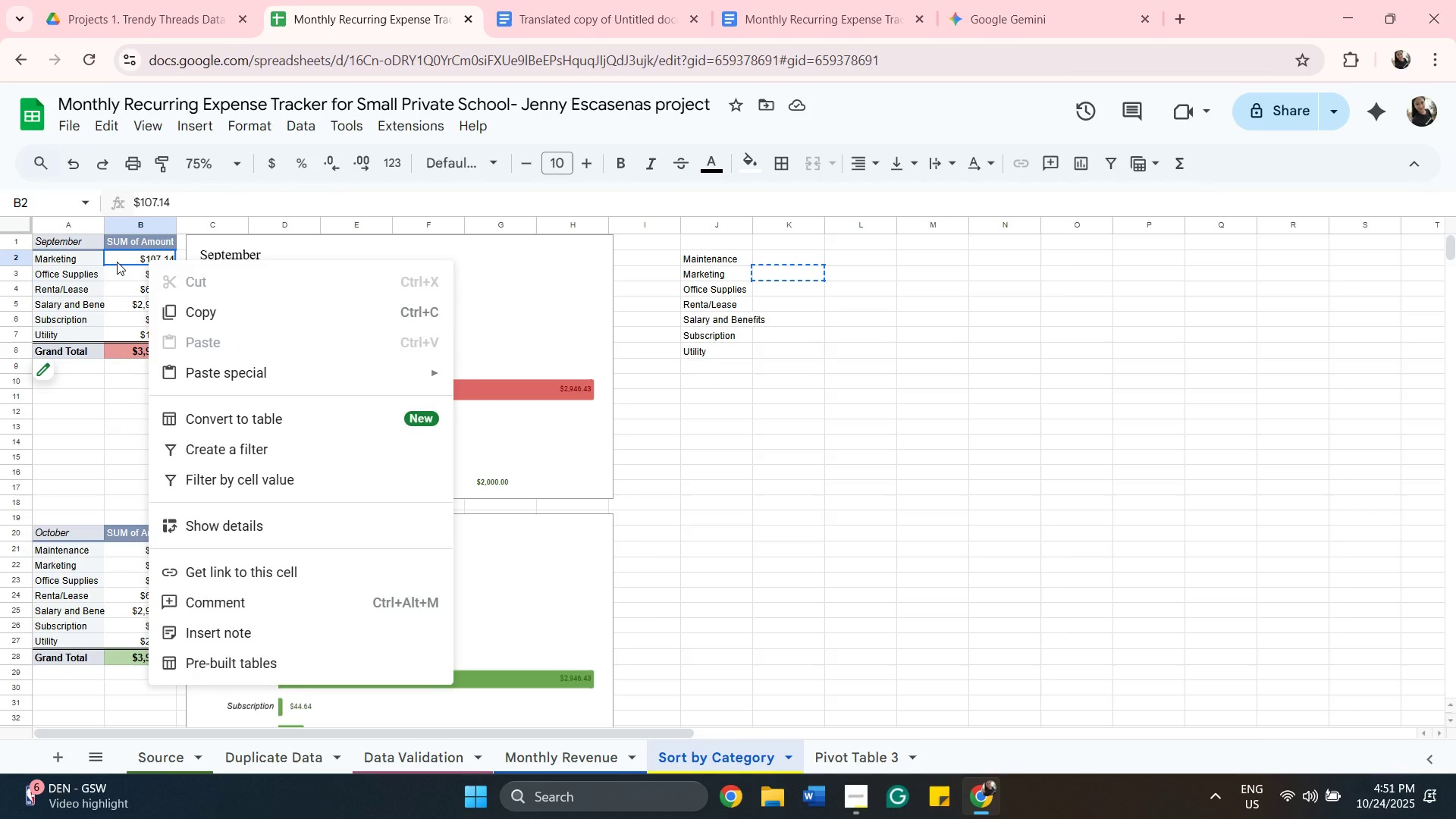 
left_click([126, 274])
 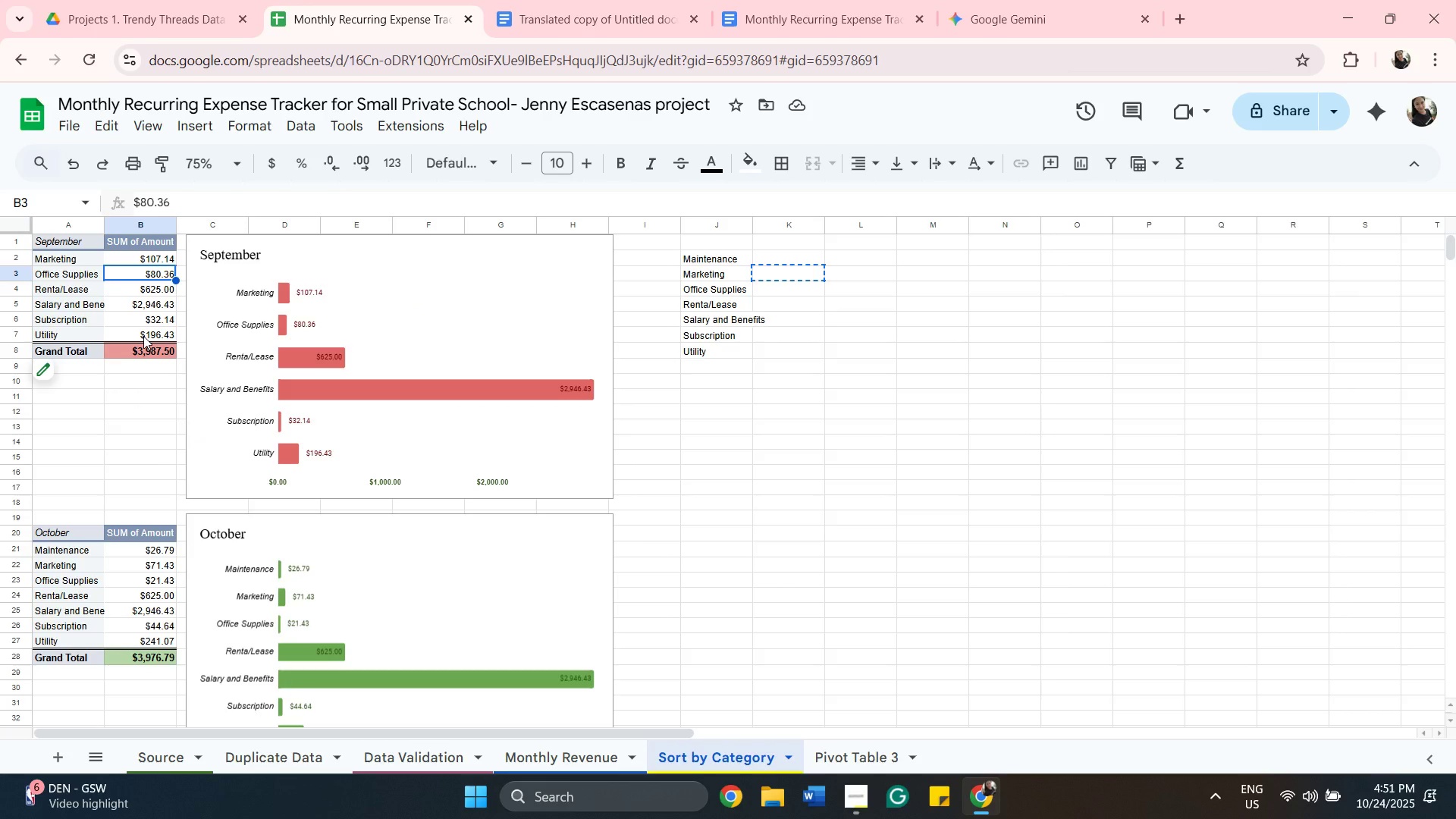 
hold_key(key=ShiftLeft, duration=0.43)
left_click([143, 336])
 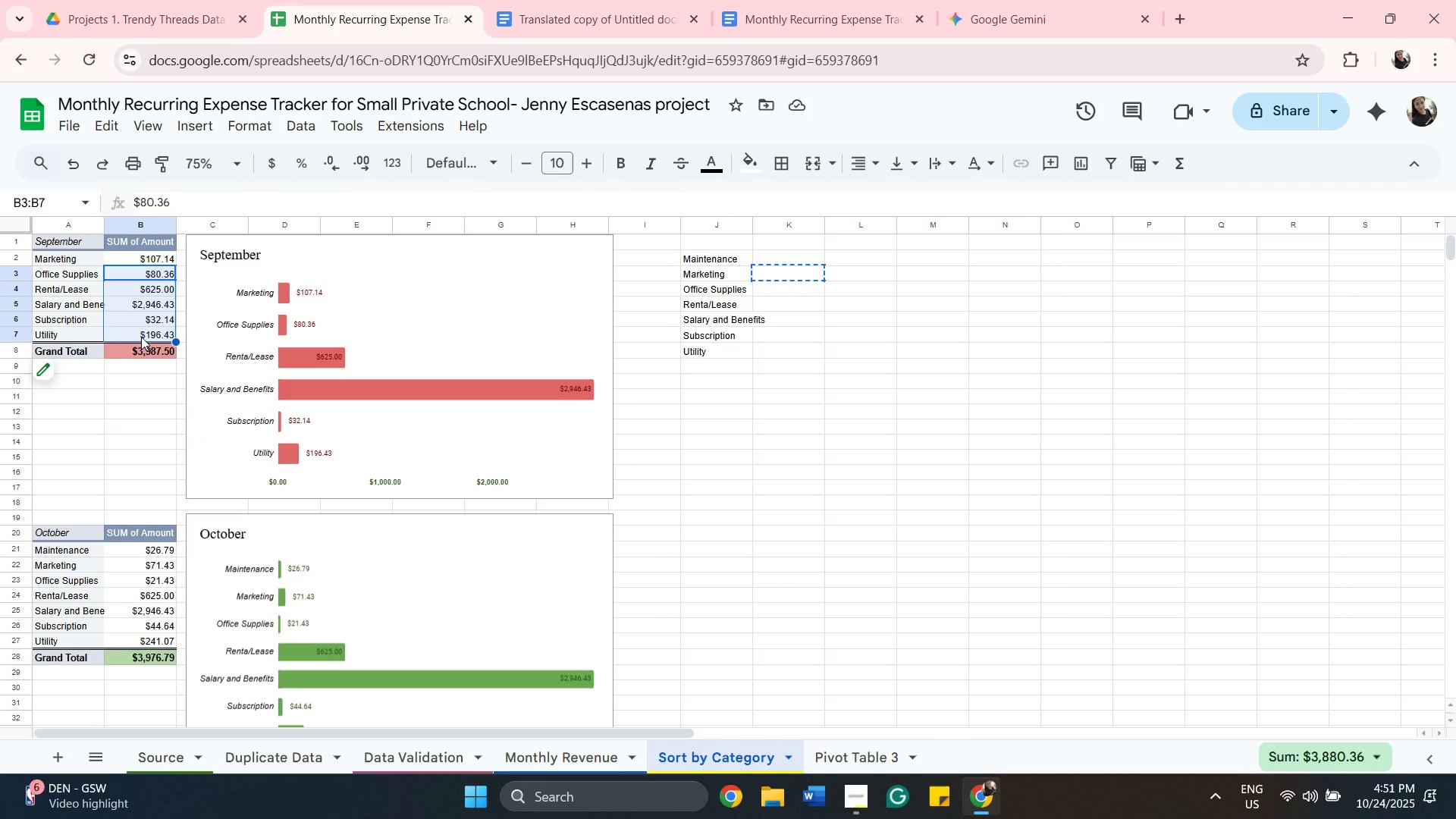 
key(Control+C)
 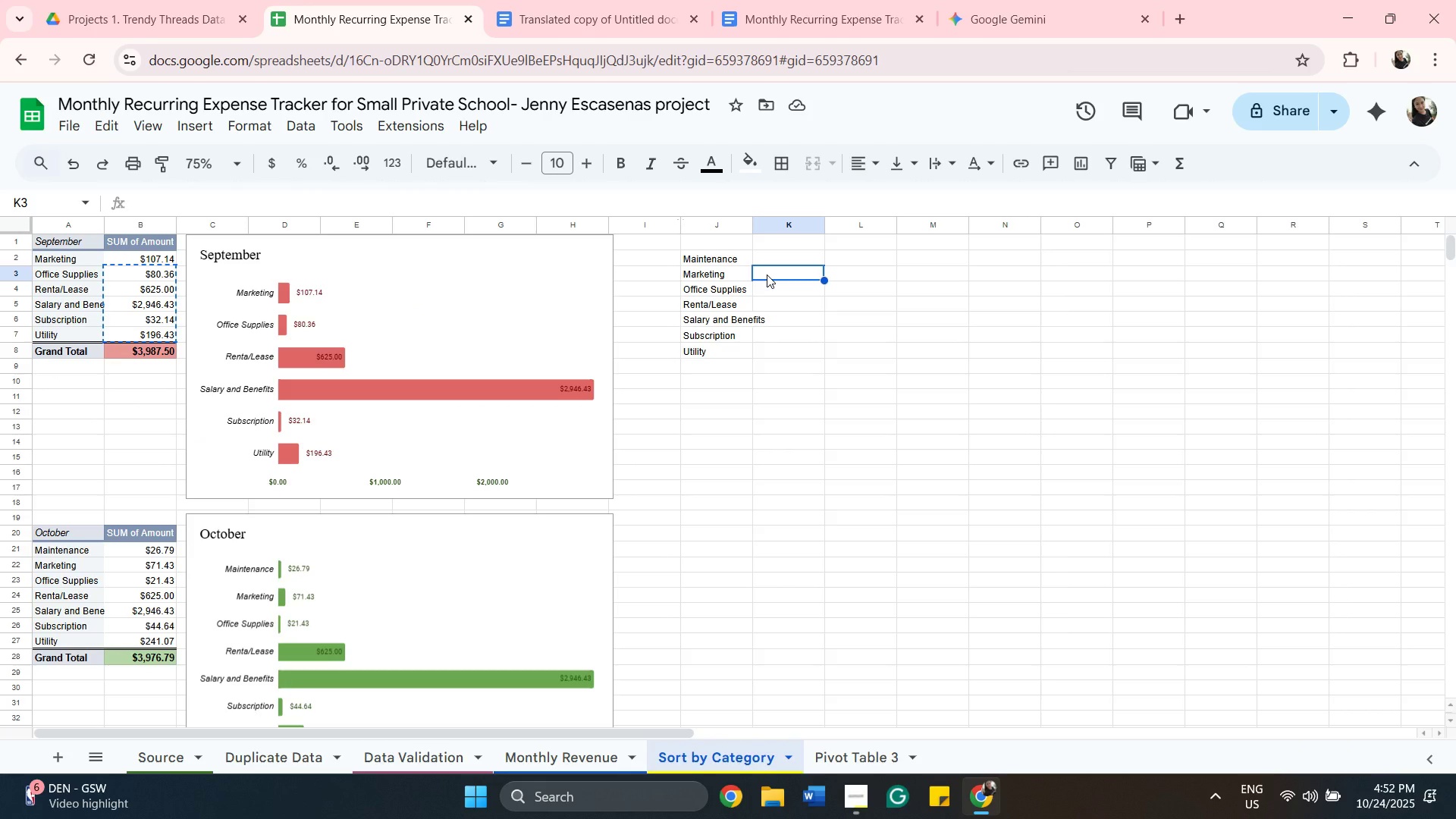 
wait(7.97)
 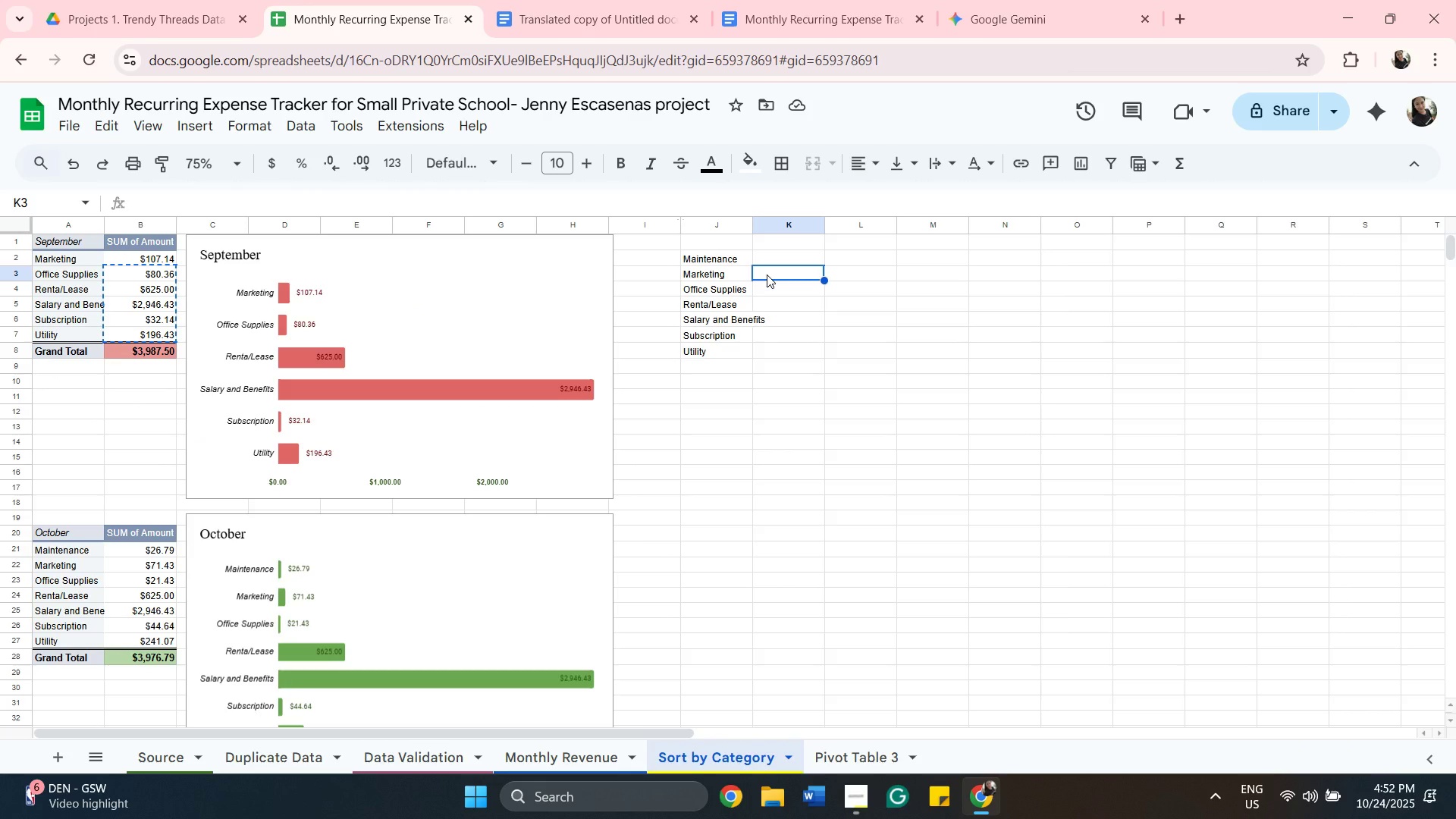 
key(Control+V)
 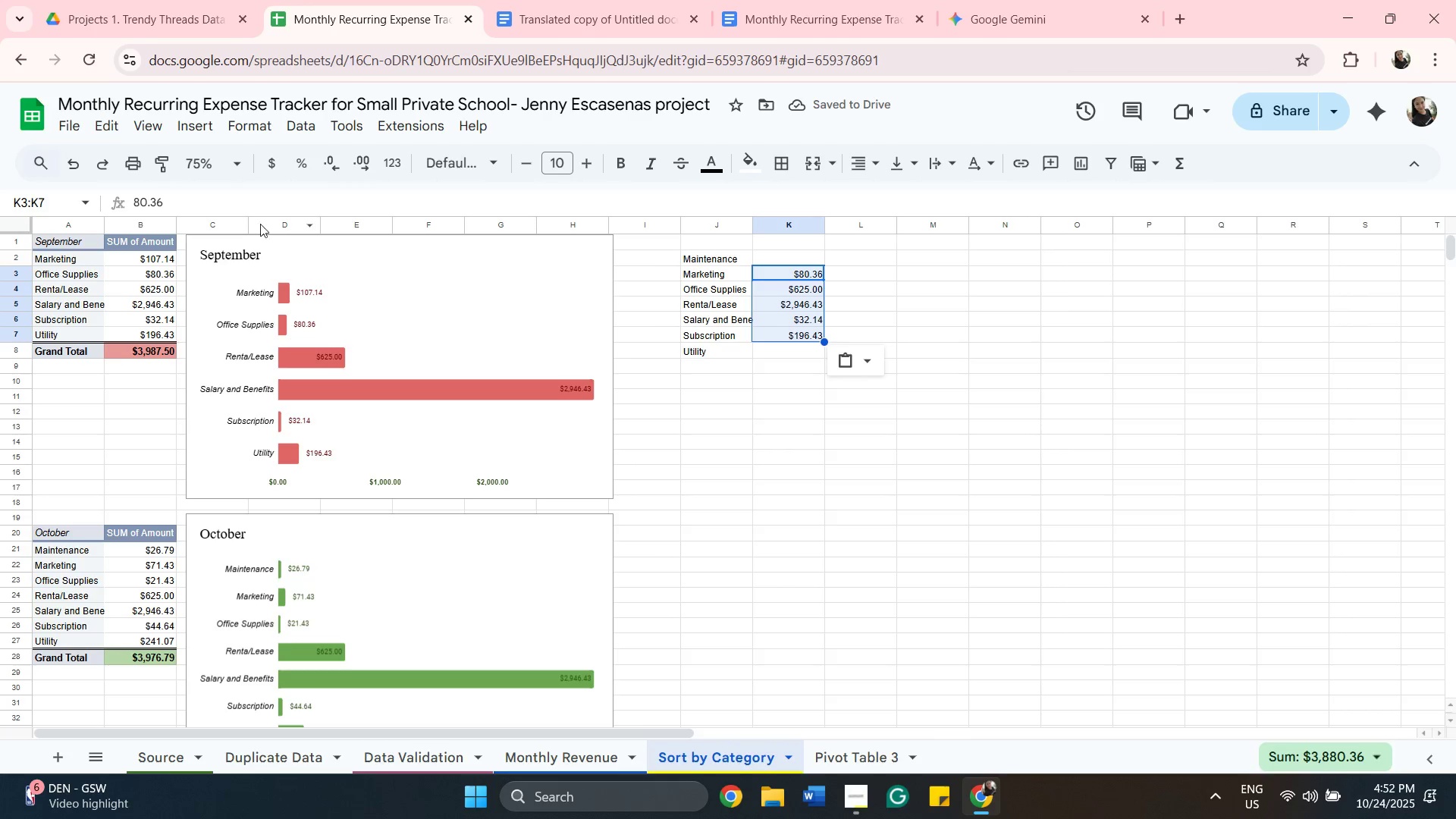 
wait(6.39)
 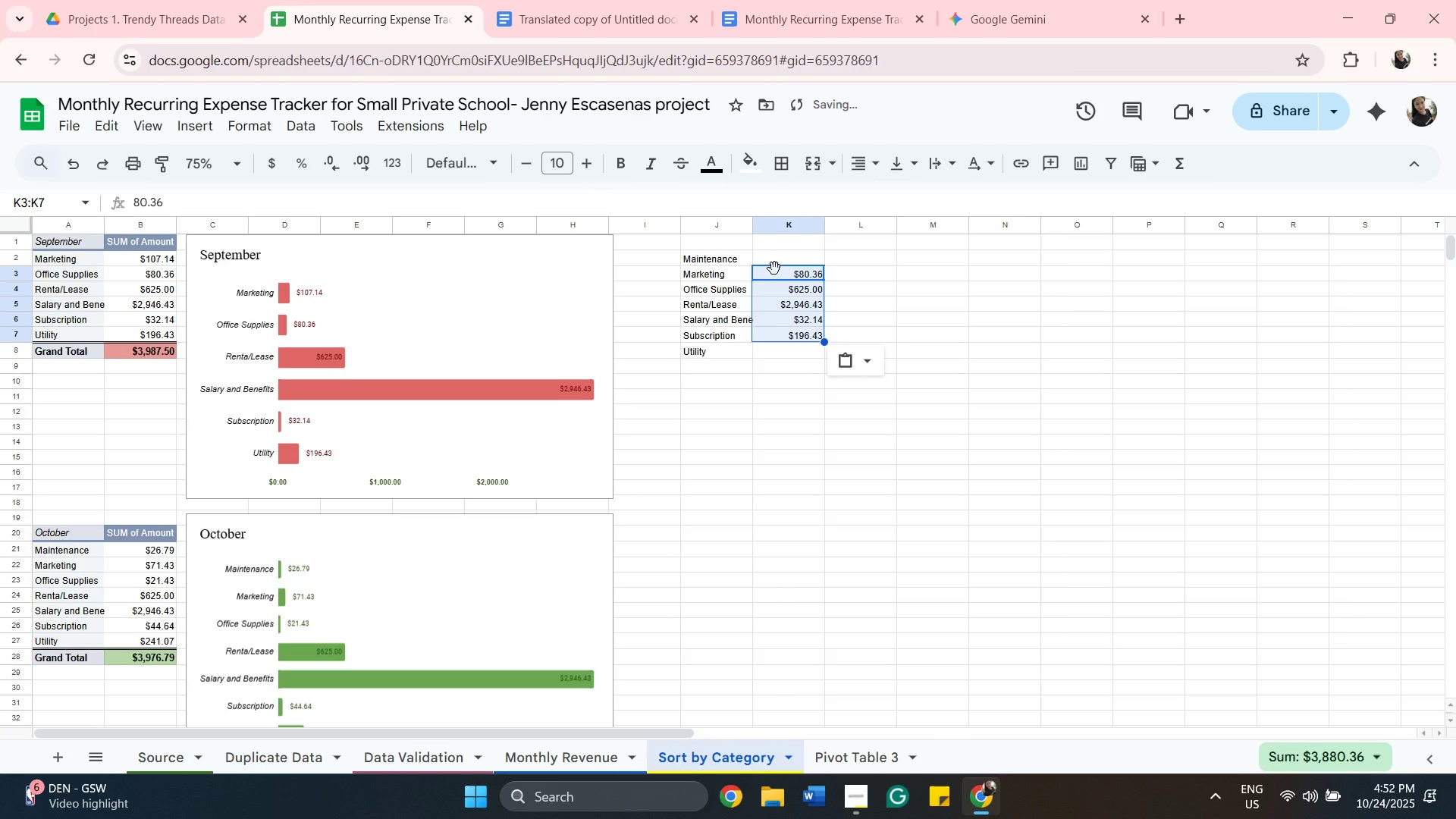 
left_click([81, 167])
 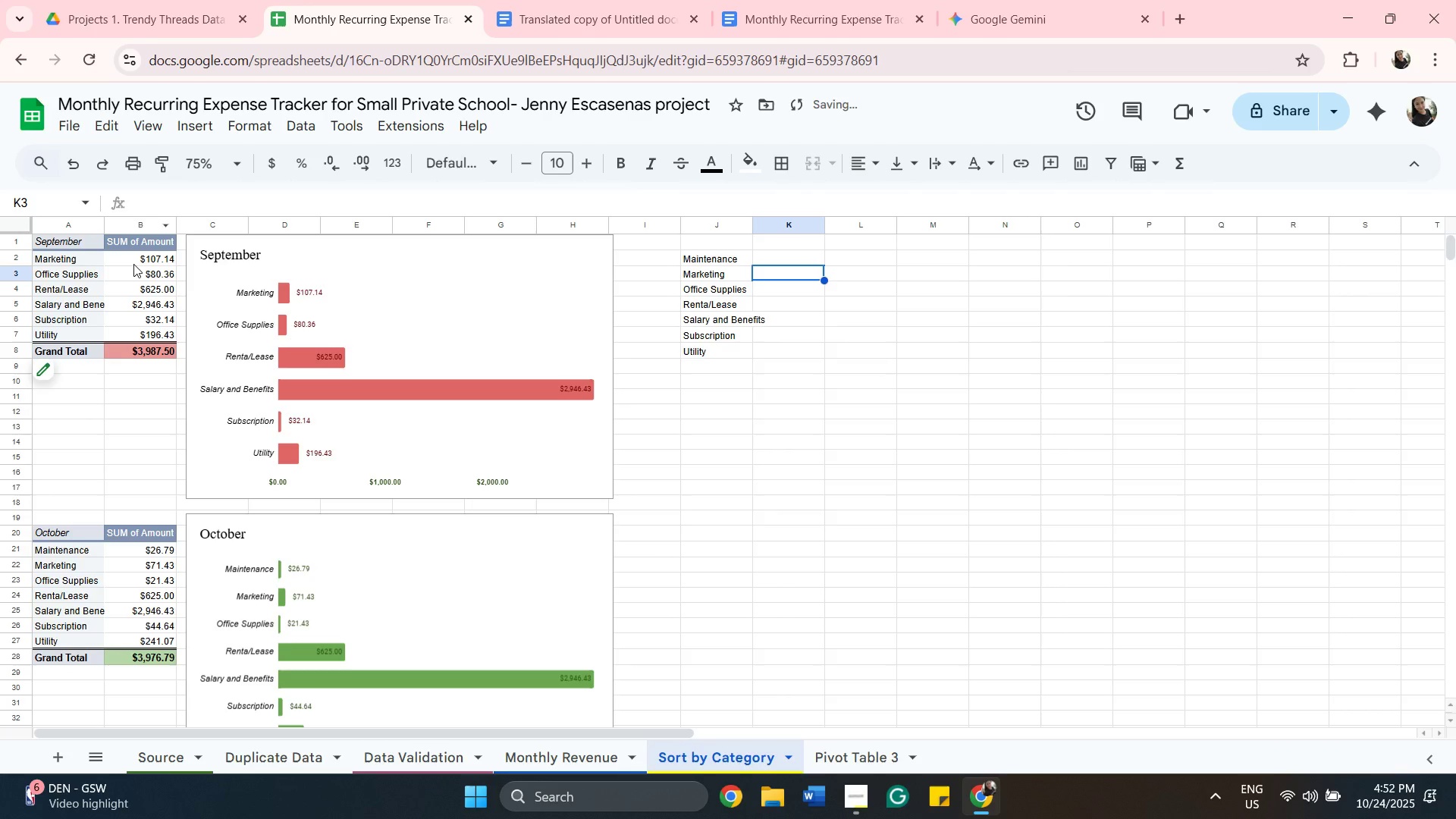 
left_click([133, 264])
 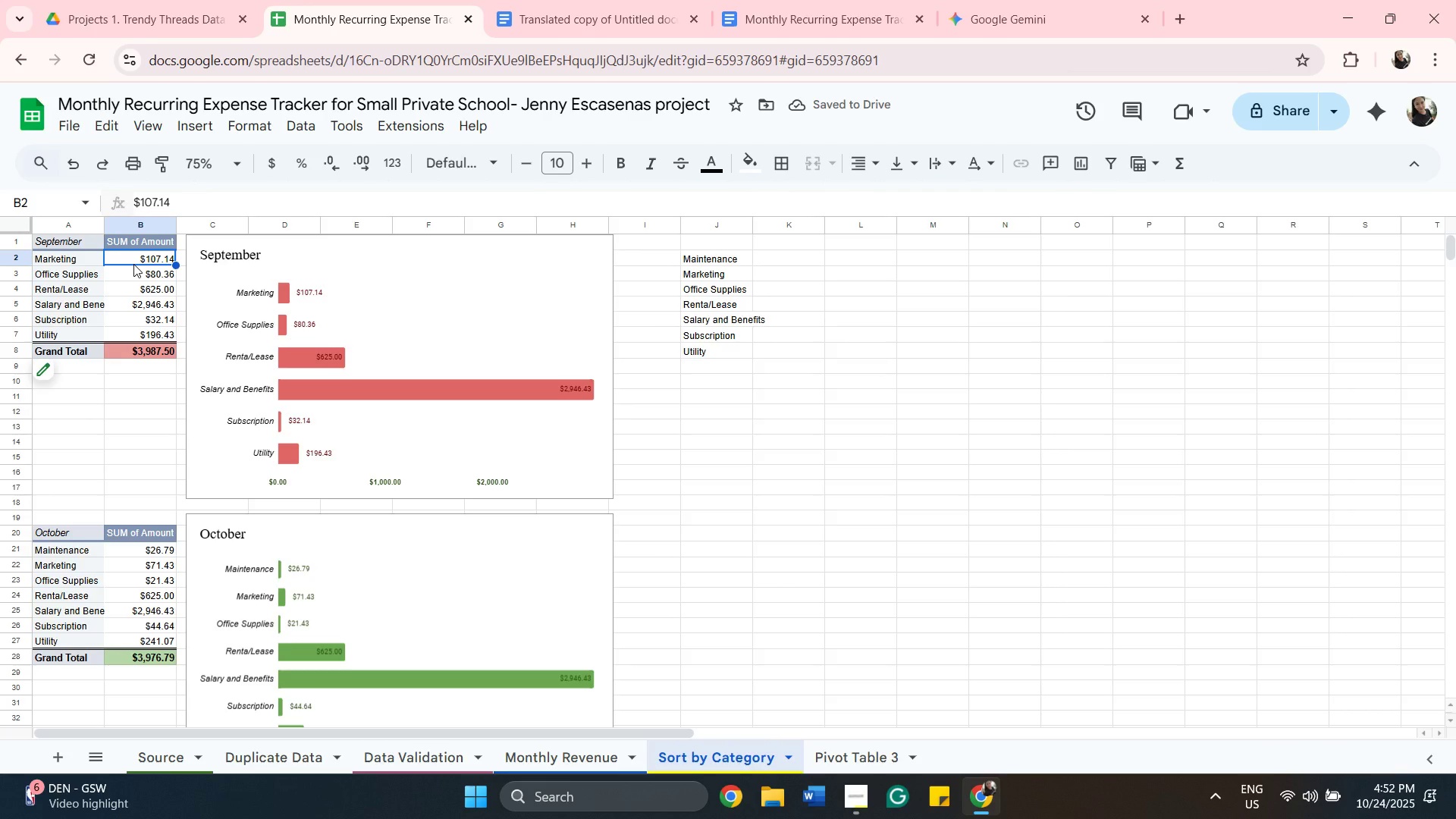 
right_click([133, 264])
 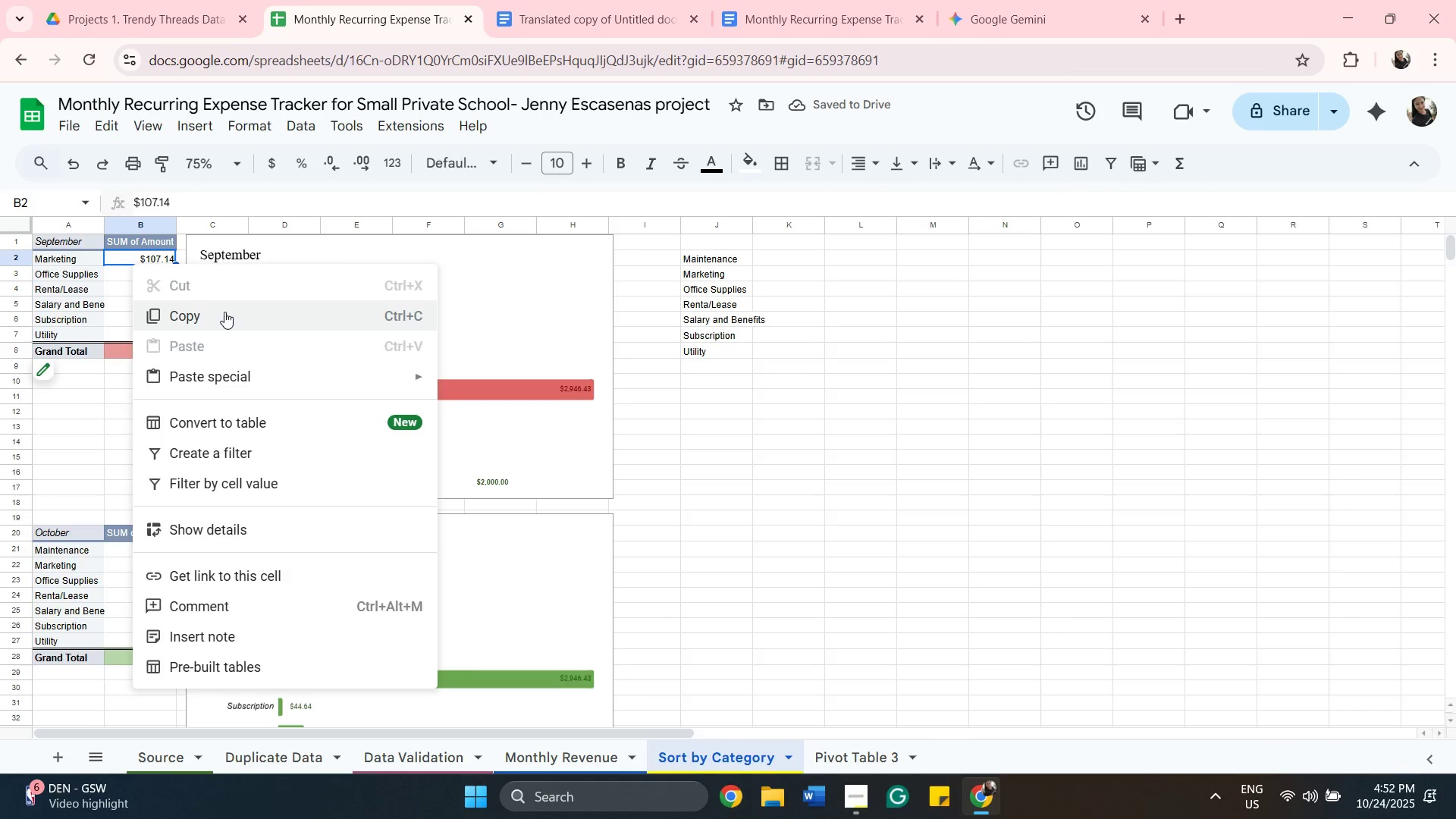 
left_click([224, 312])
 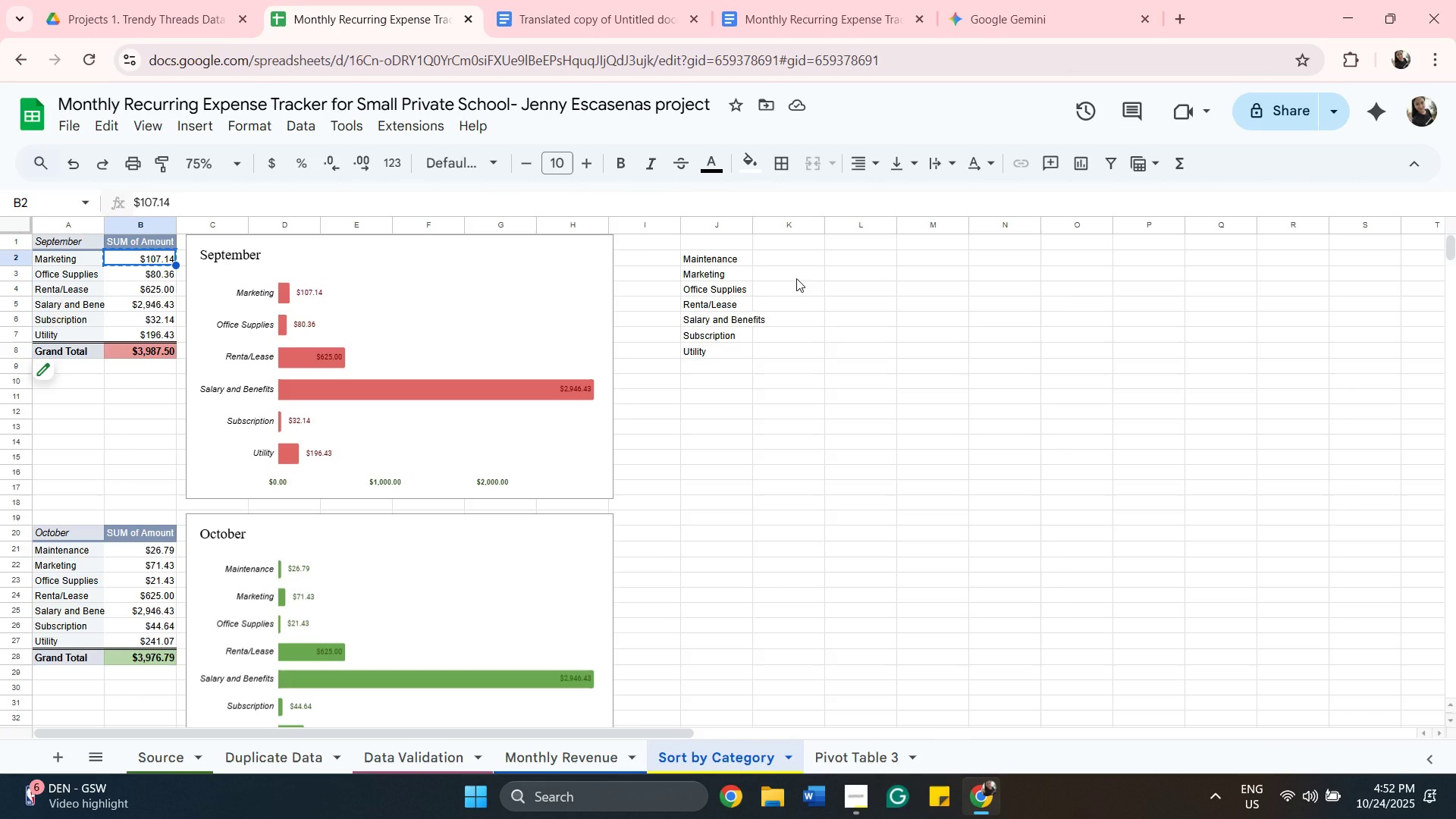 
left_click([796, 278])
 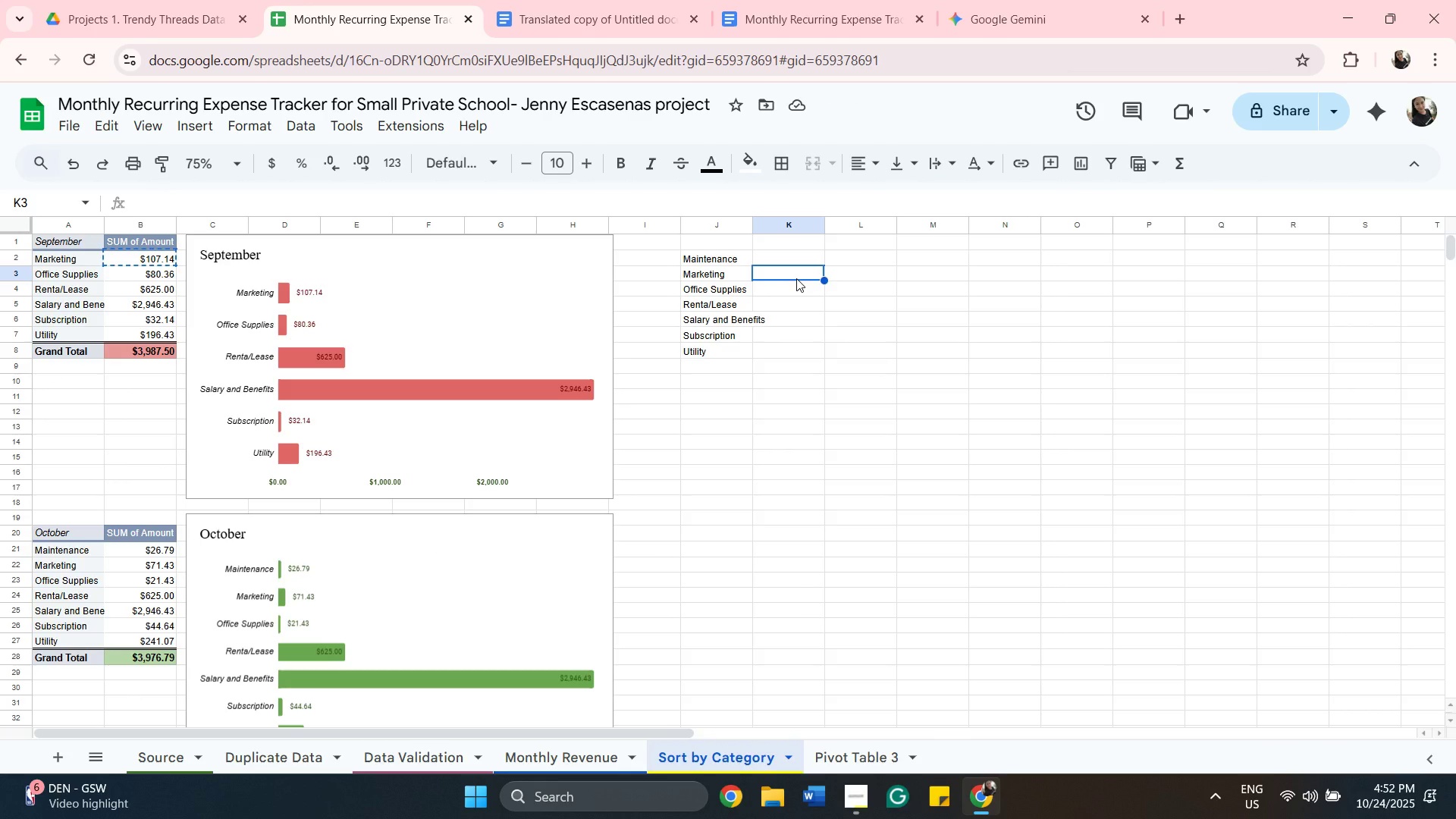 
right_click([796, 278])
 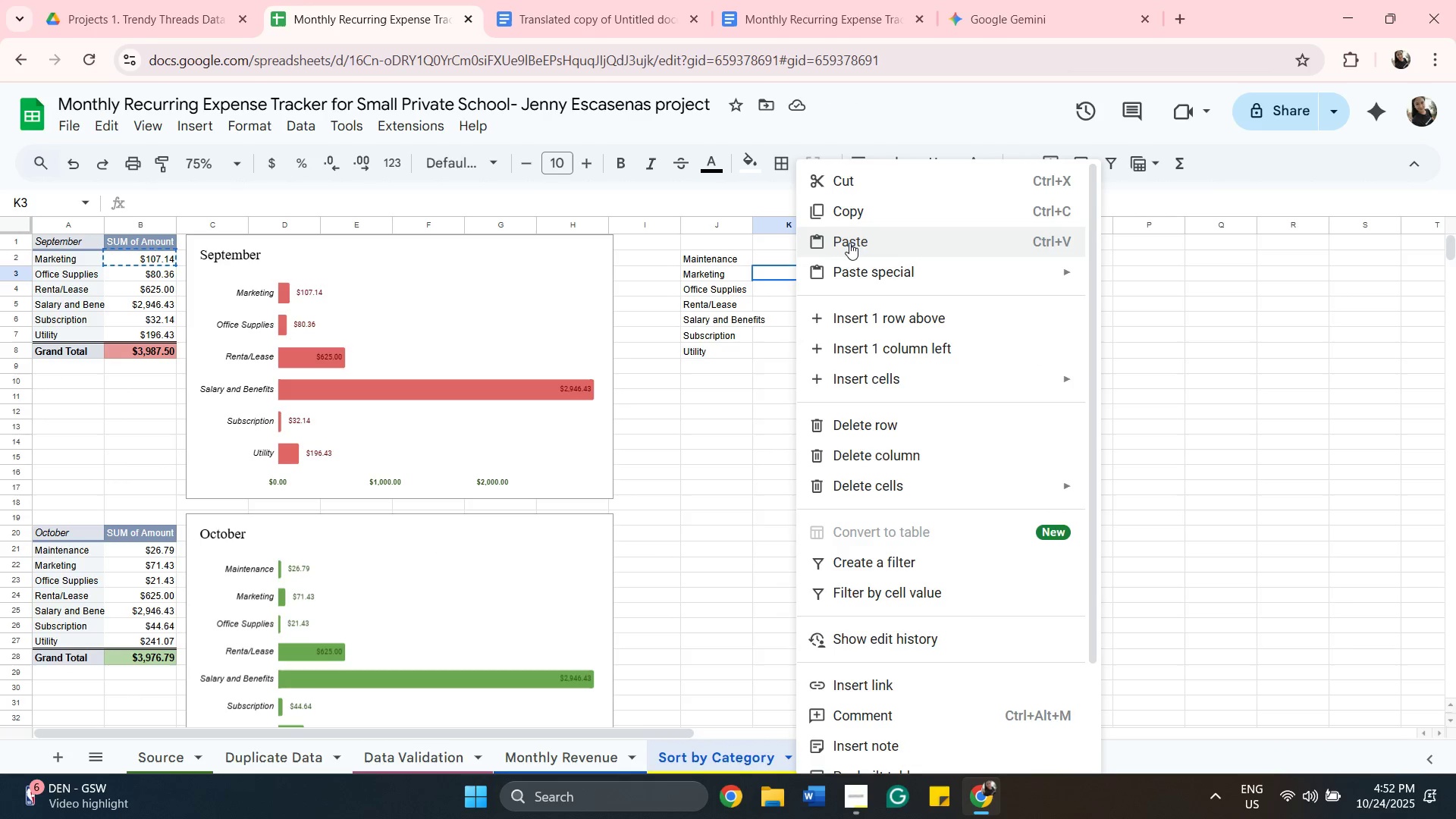 
left_click([850, 243])
 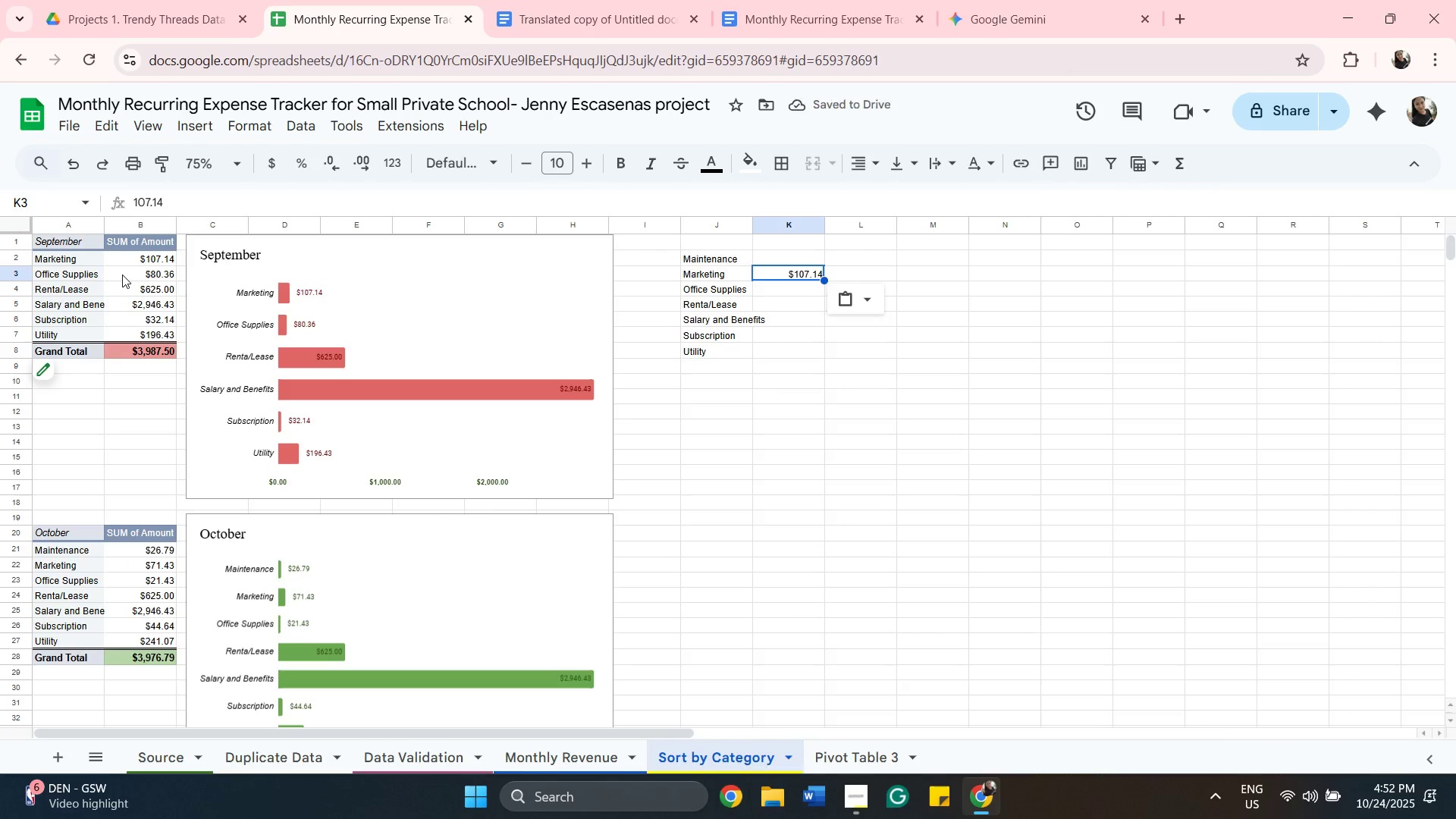 
left_click([122, 275])
 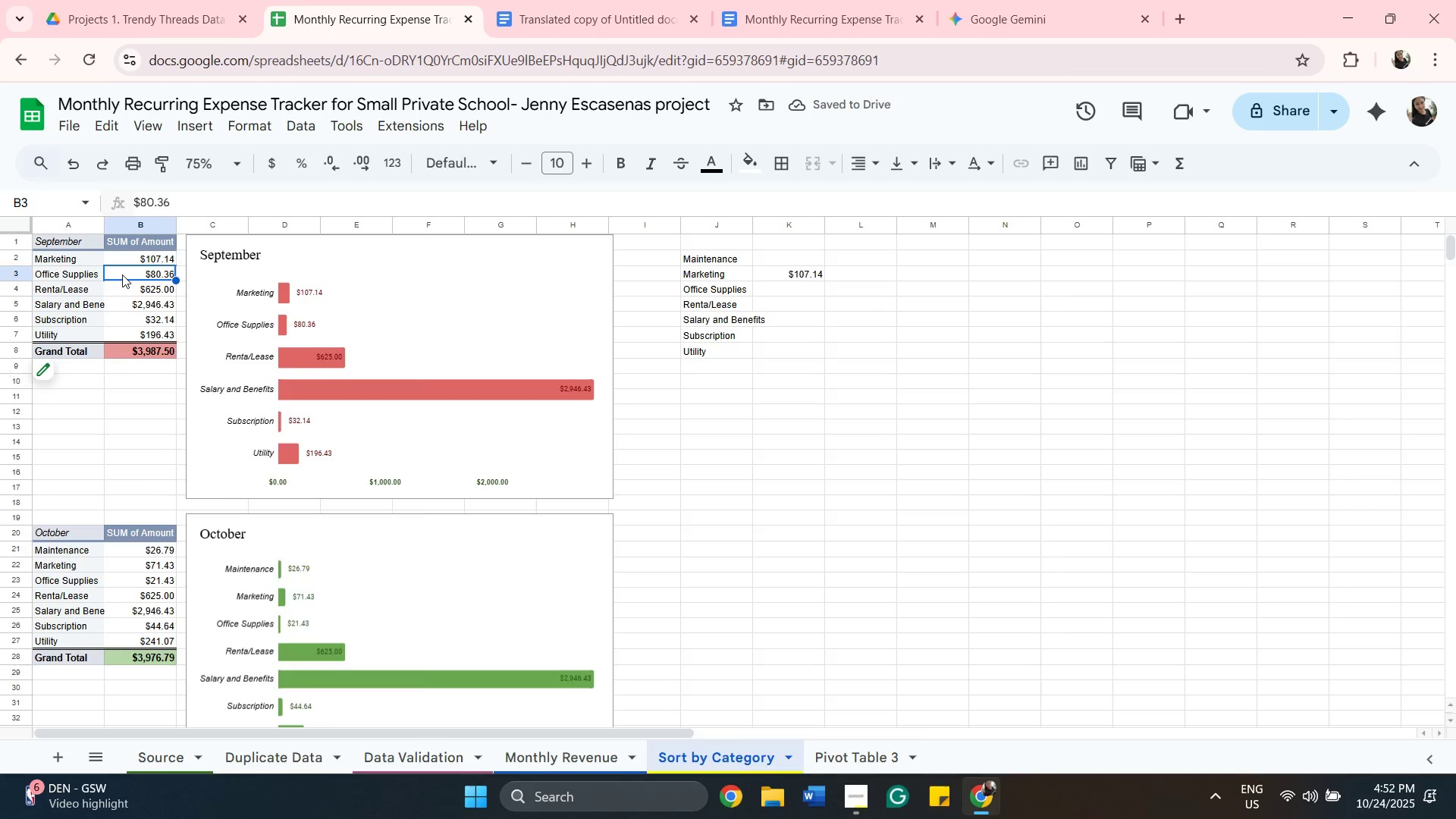 
right_click([122, 275])
 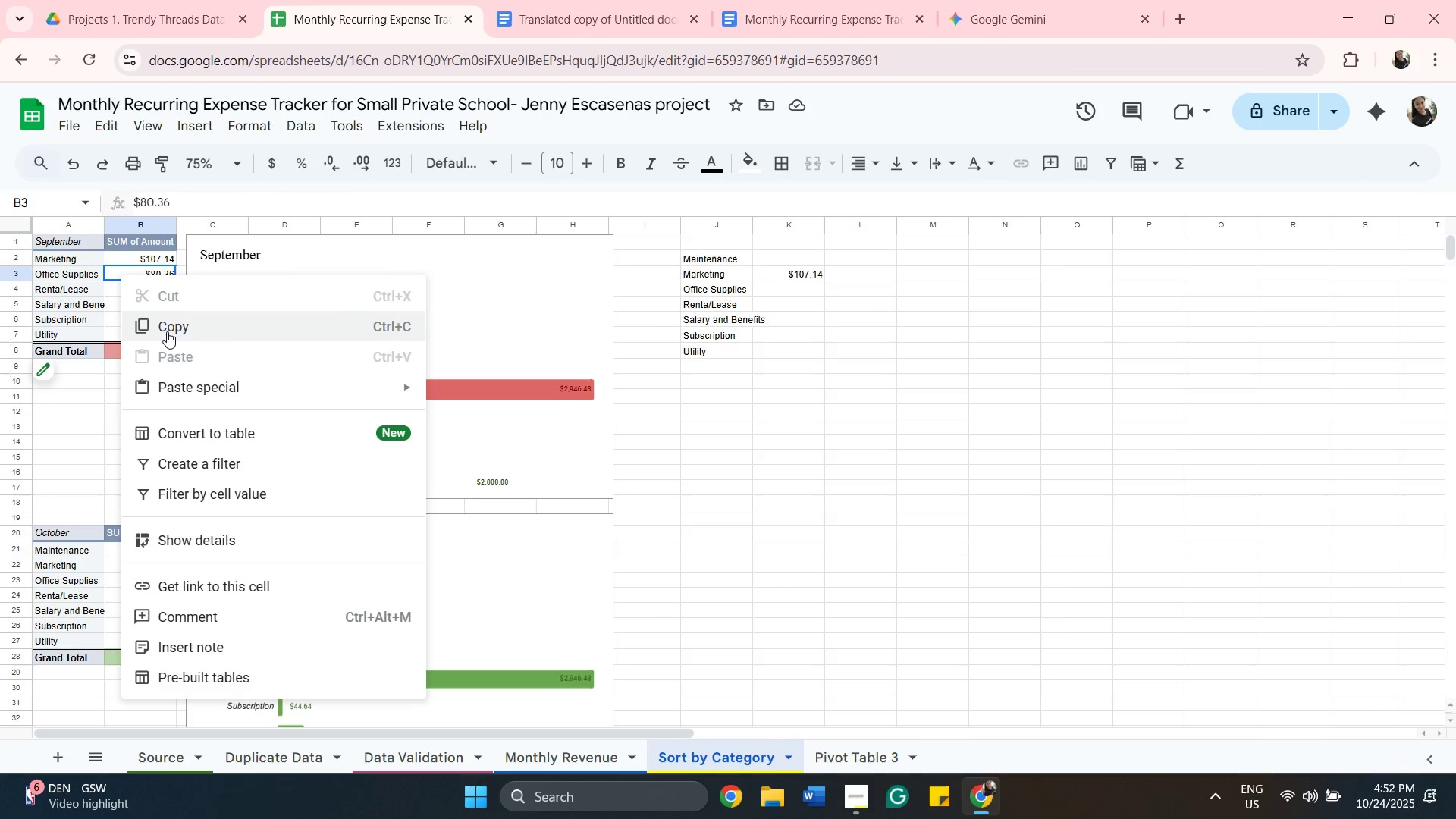 
left_click([50, 290])
 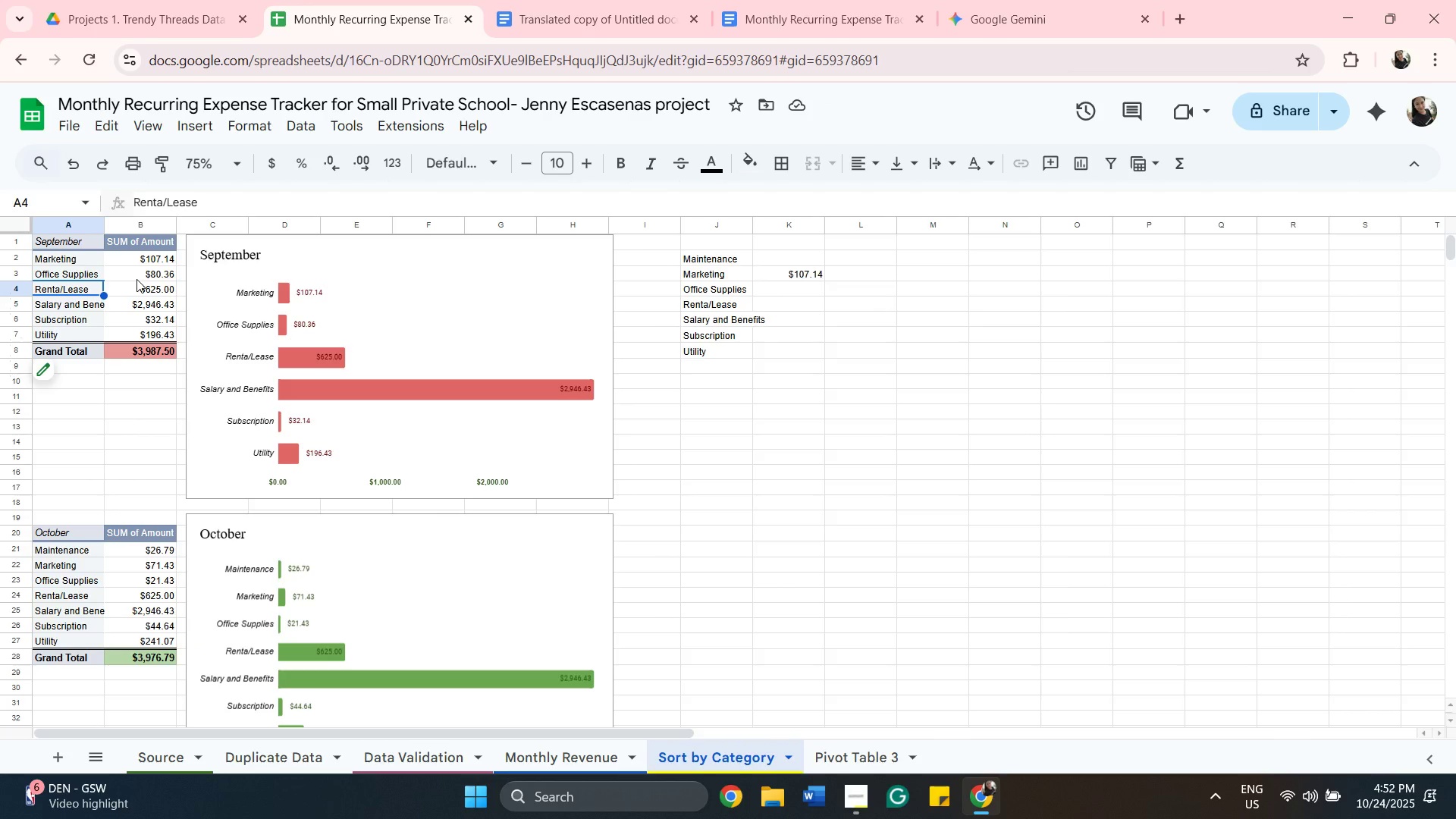 
left_click([136, 279])
 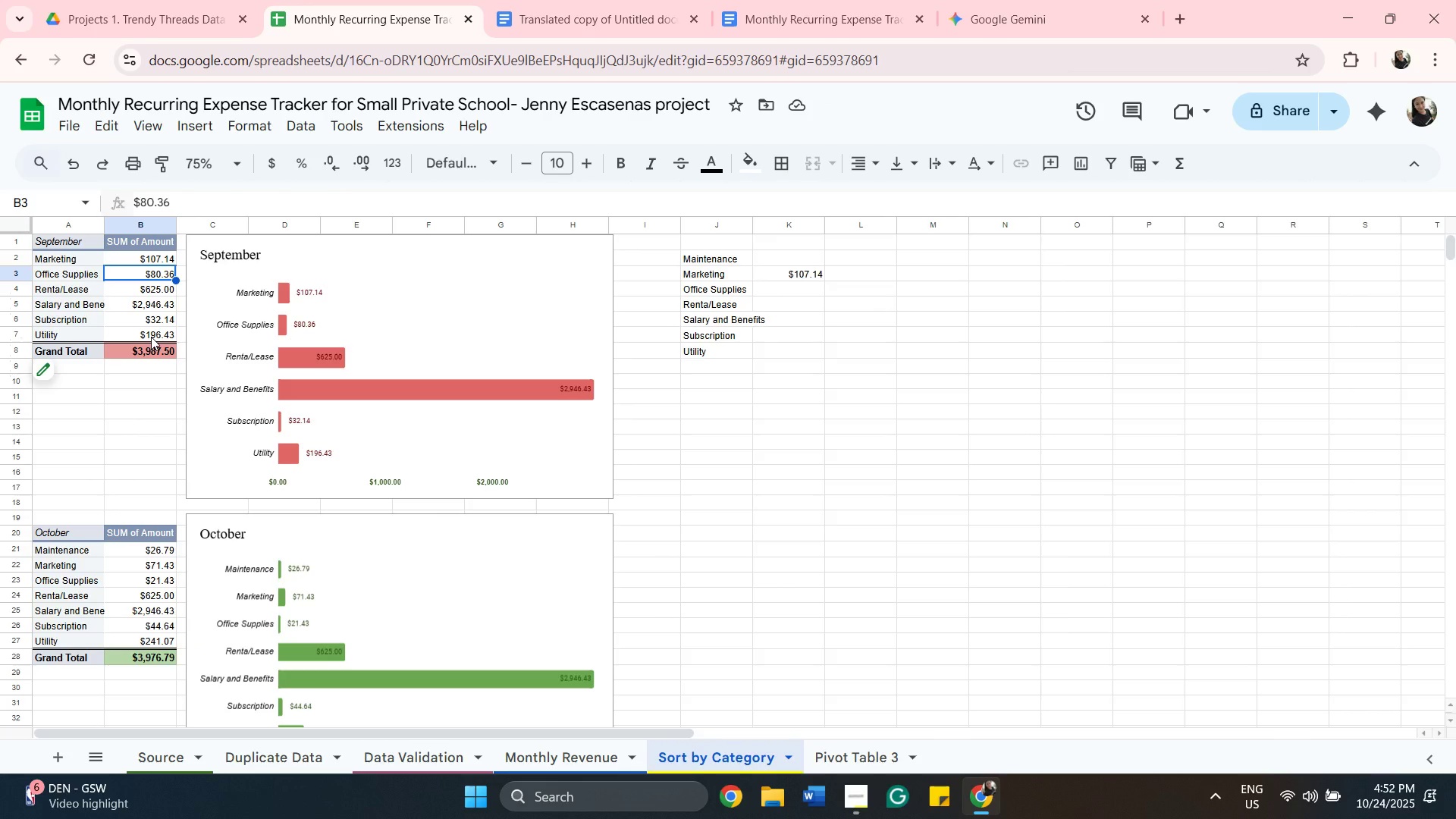 
key(Shift+ShiftLeft)
 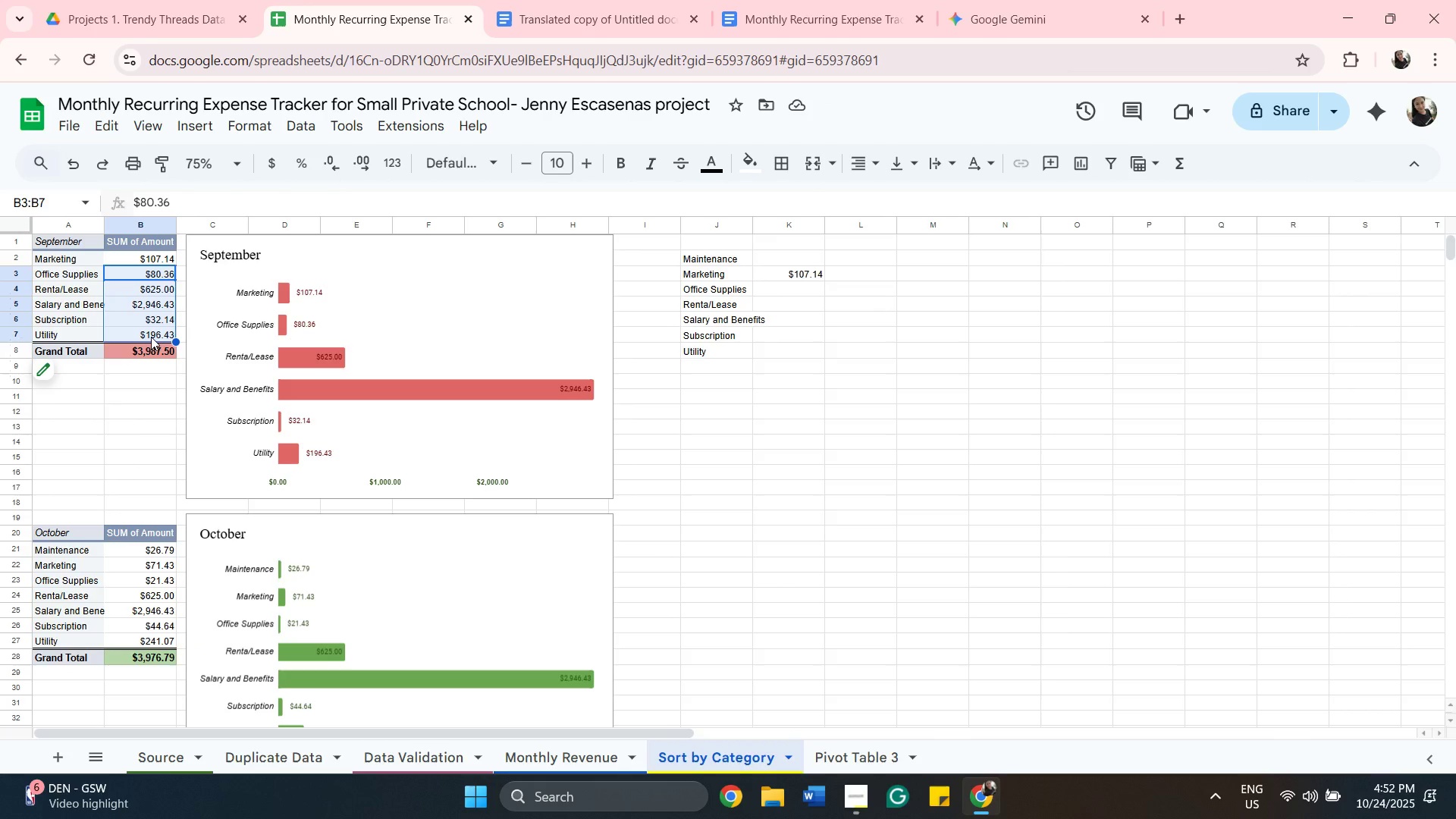 
left_click([151, 337])
 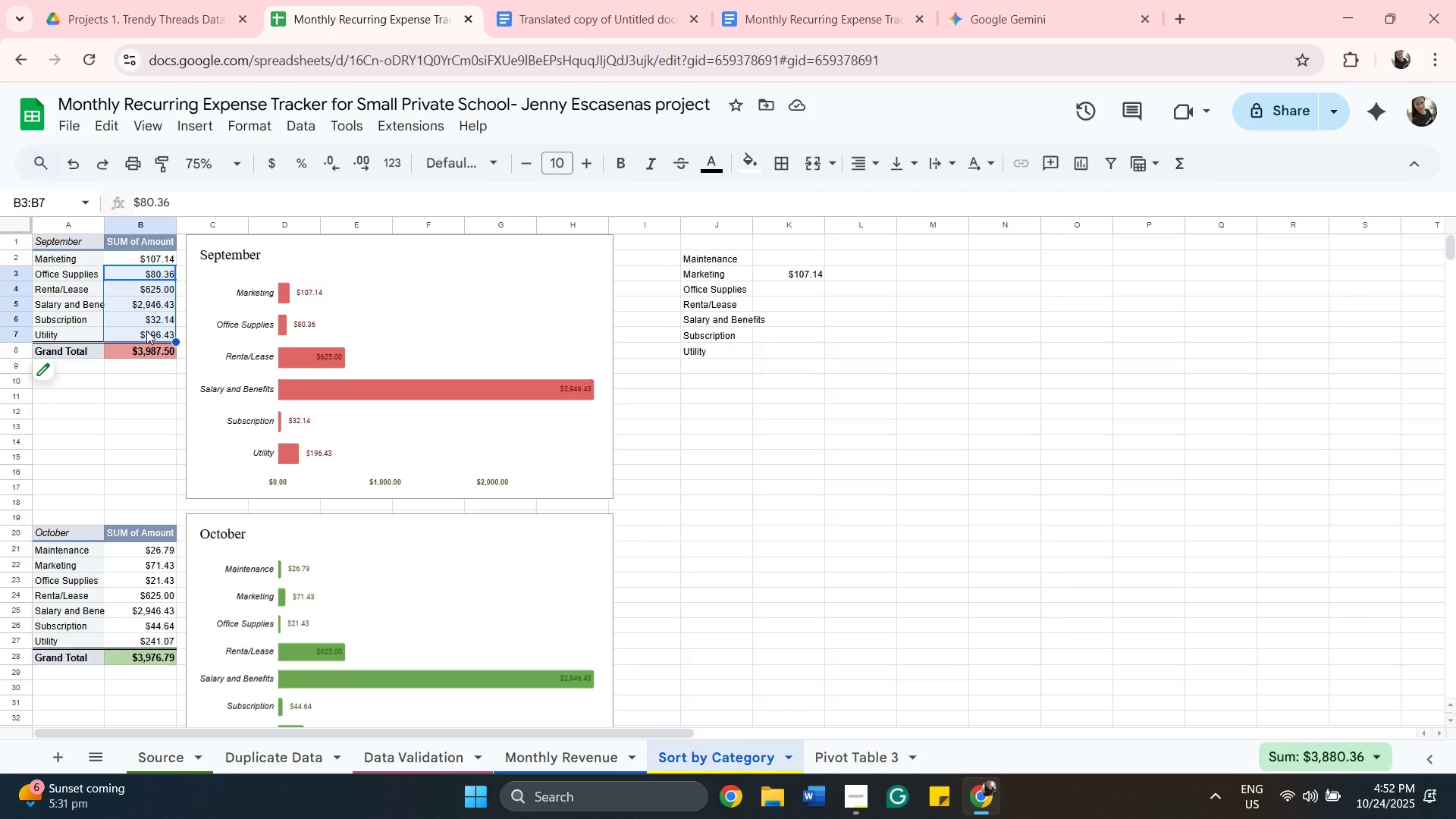 
wait(7.42)
 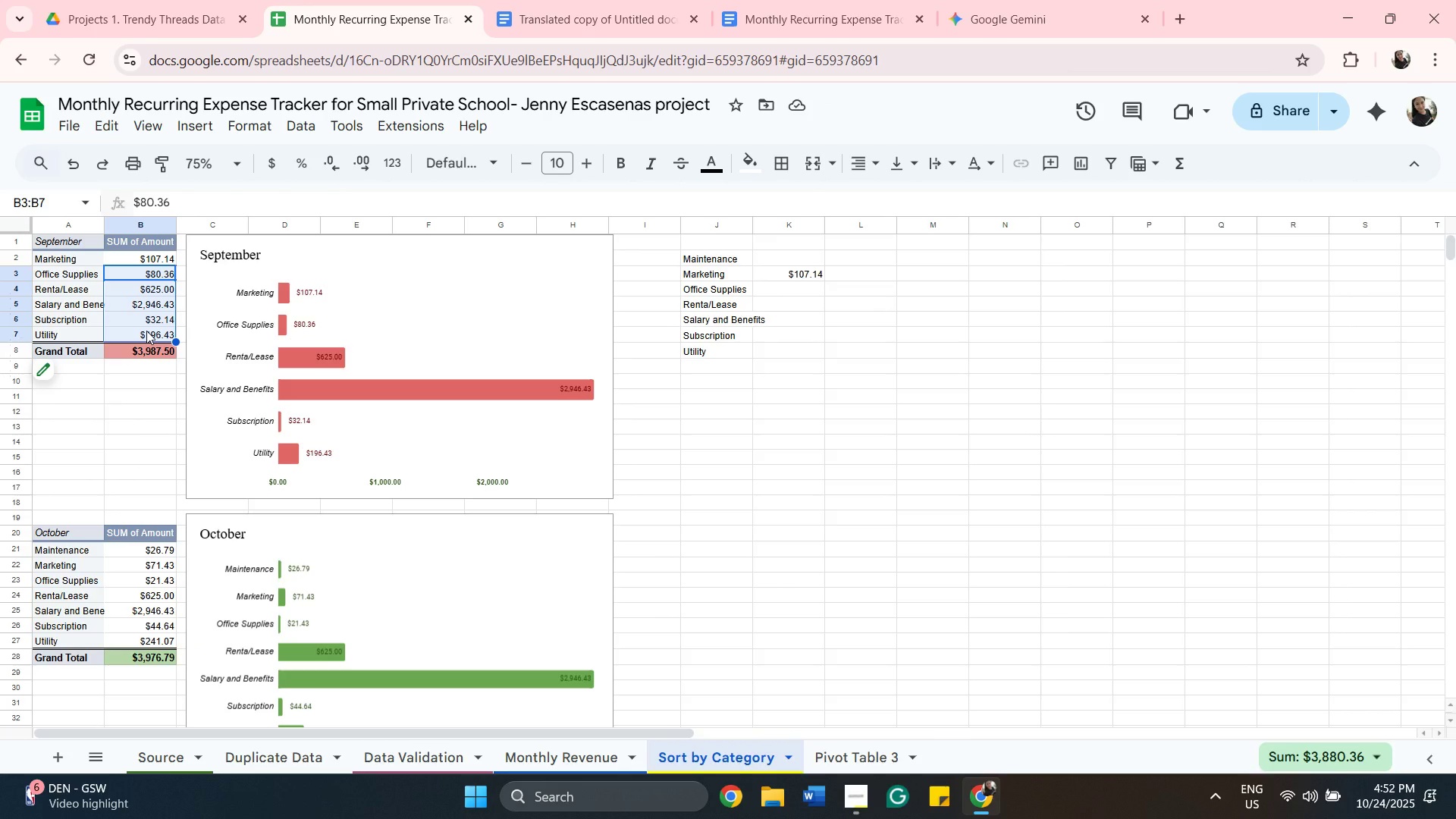 
key(Control+C)
 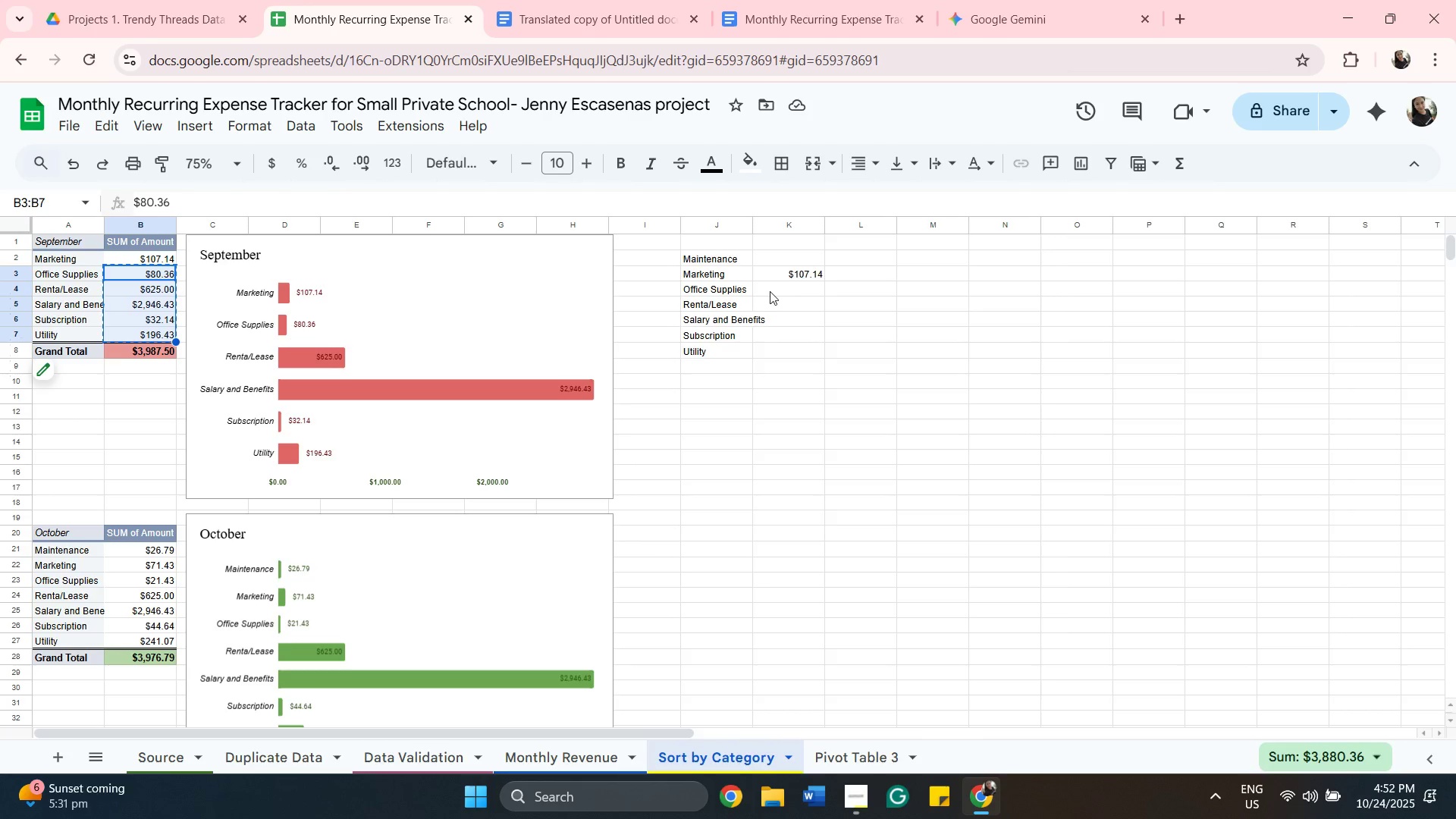 
left_click([770, 291])
 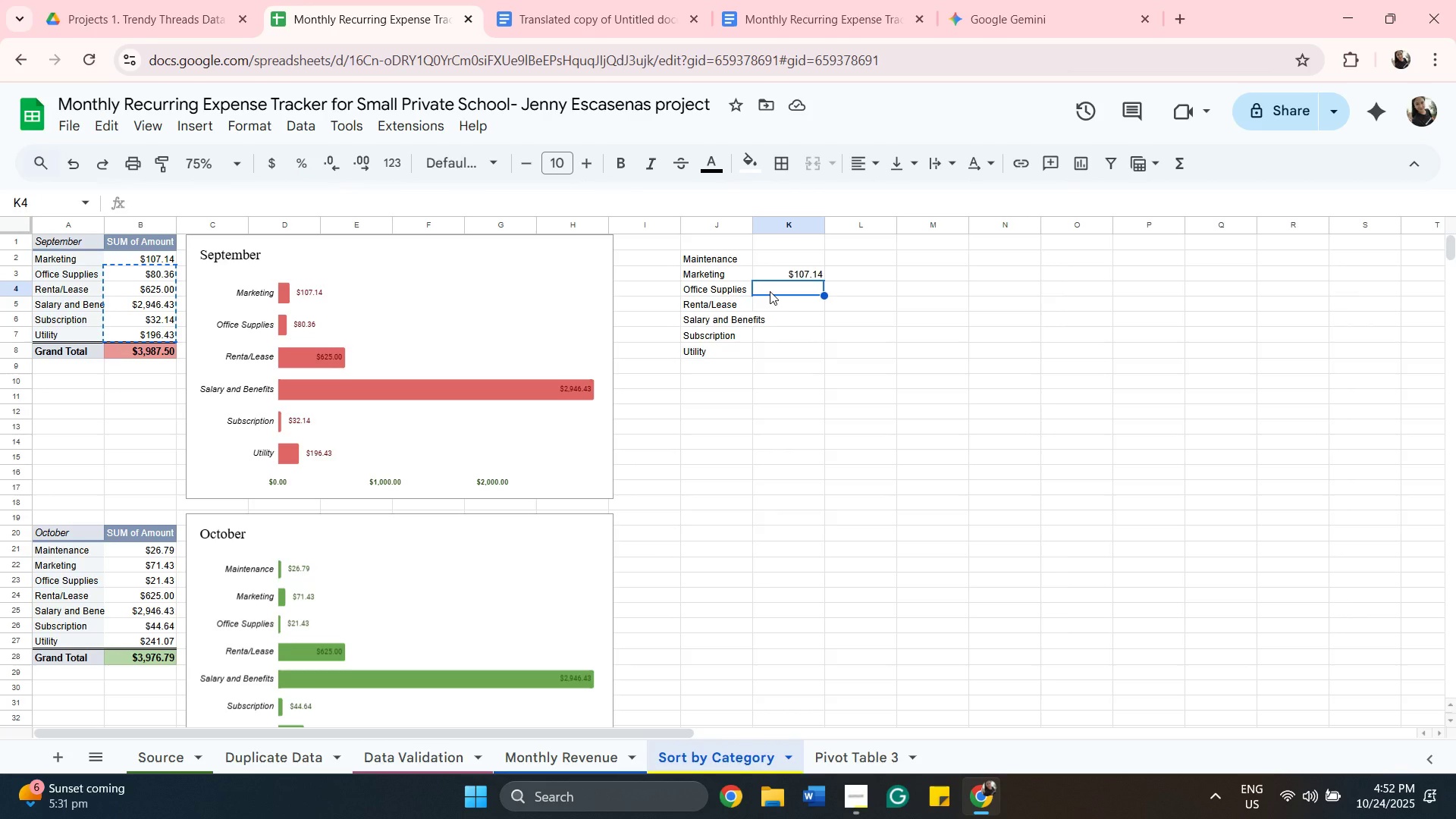 
key(Control+V)
 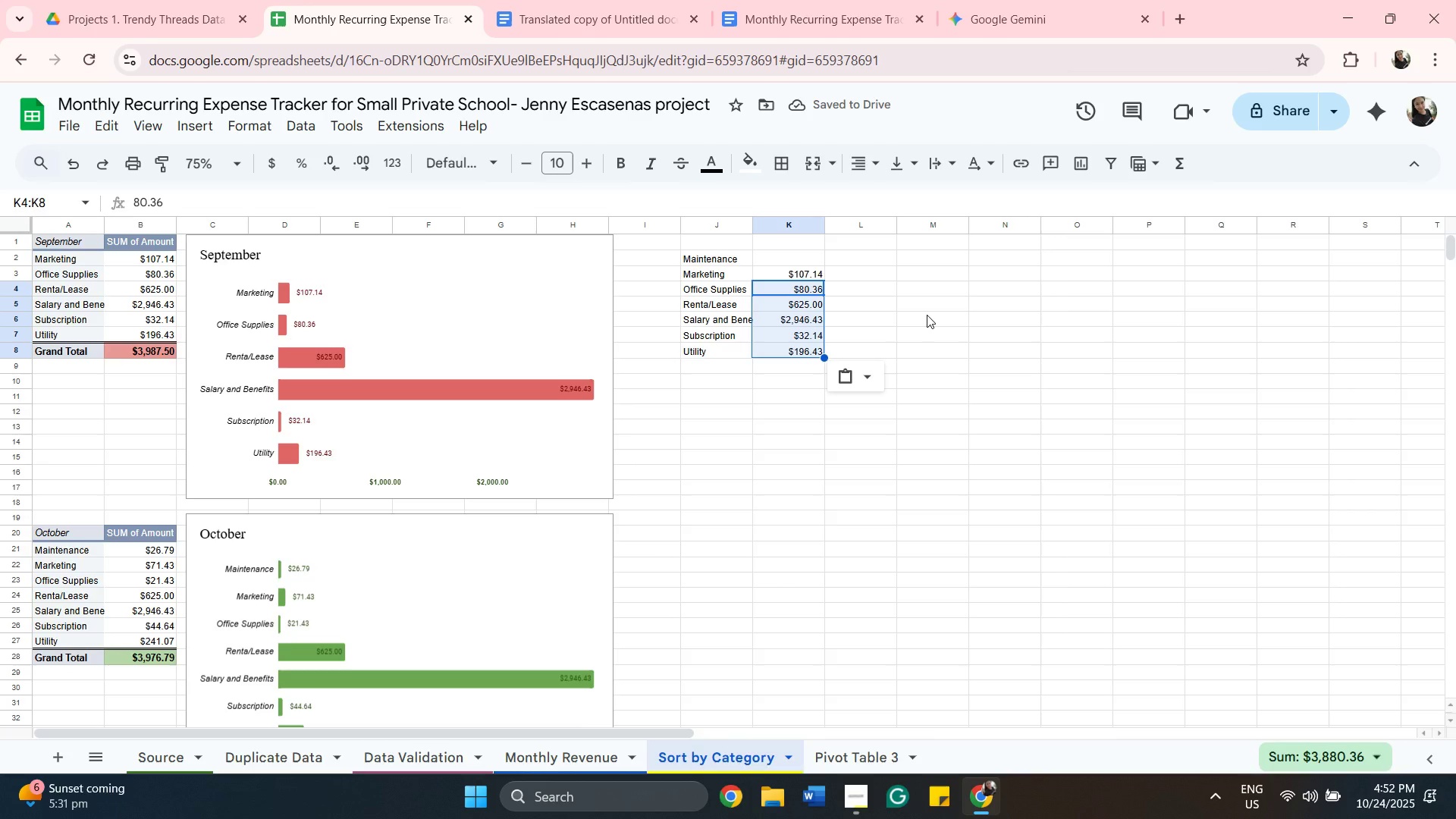 
left_click([868, 375])
 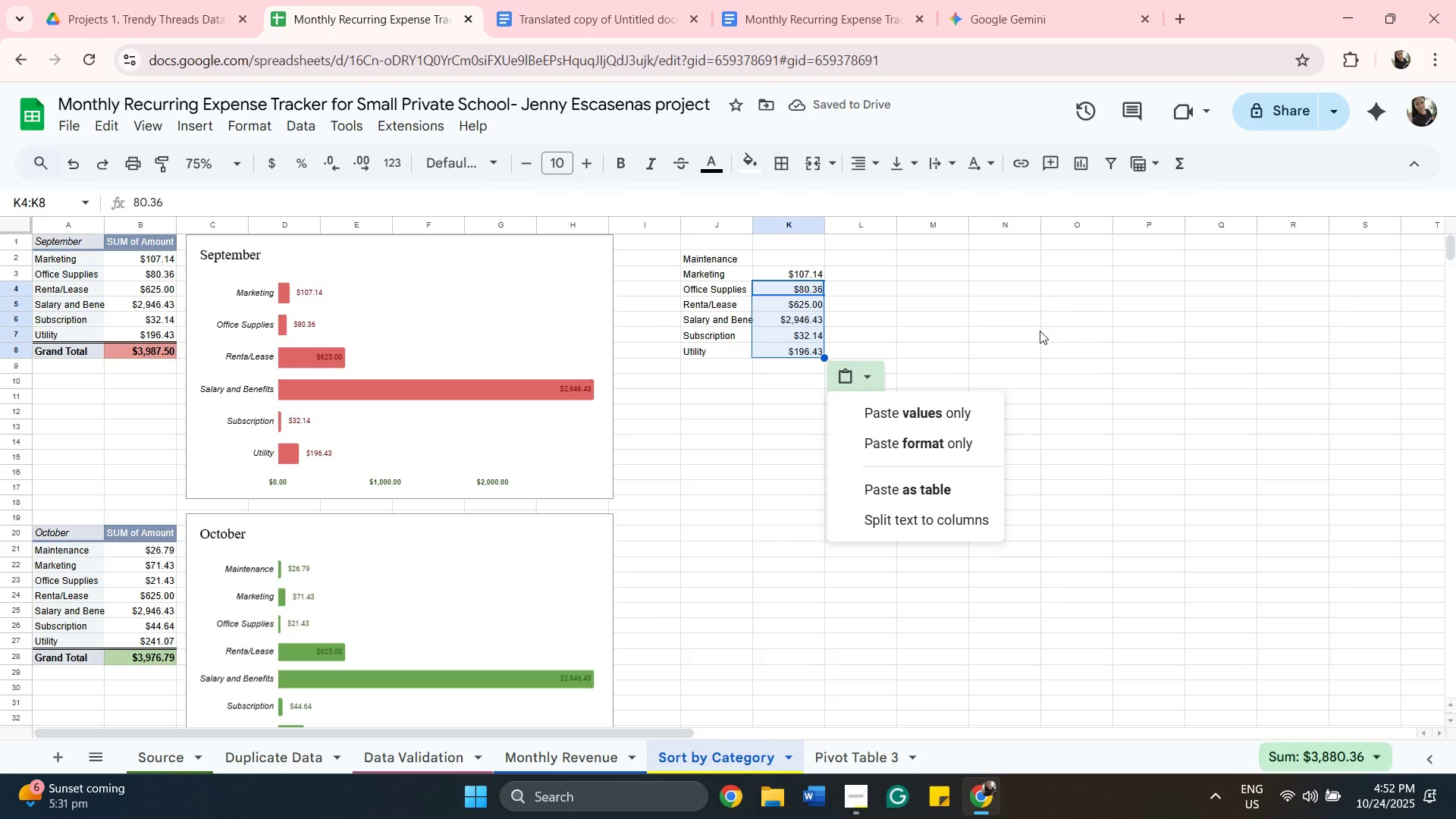 
left_click([1040, 331])
 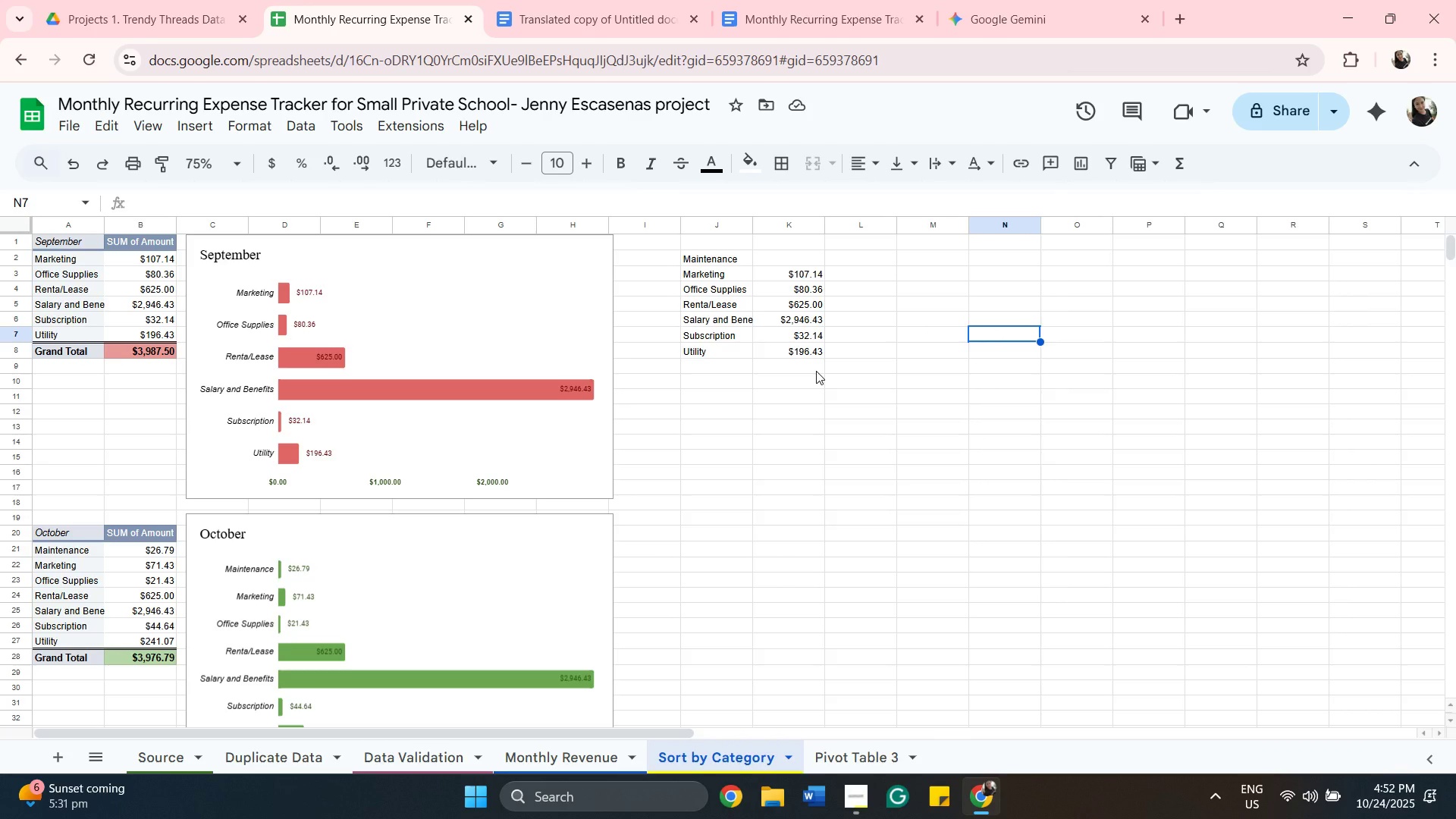 
scroll: coordinate [792, 381], scroll_direction: down, amount: 1.0
 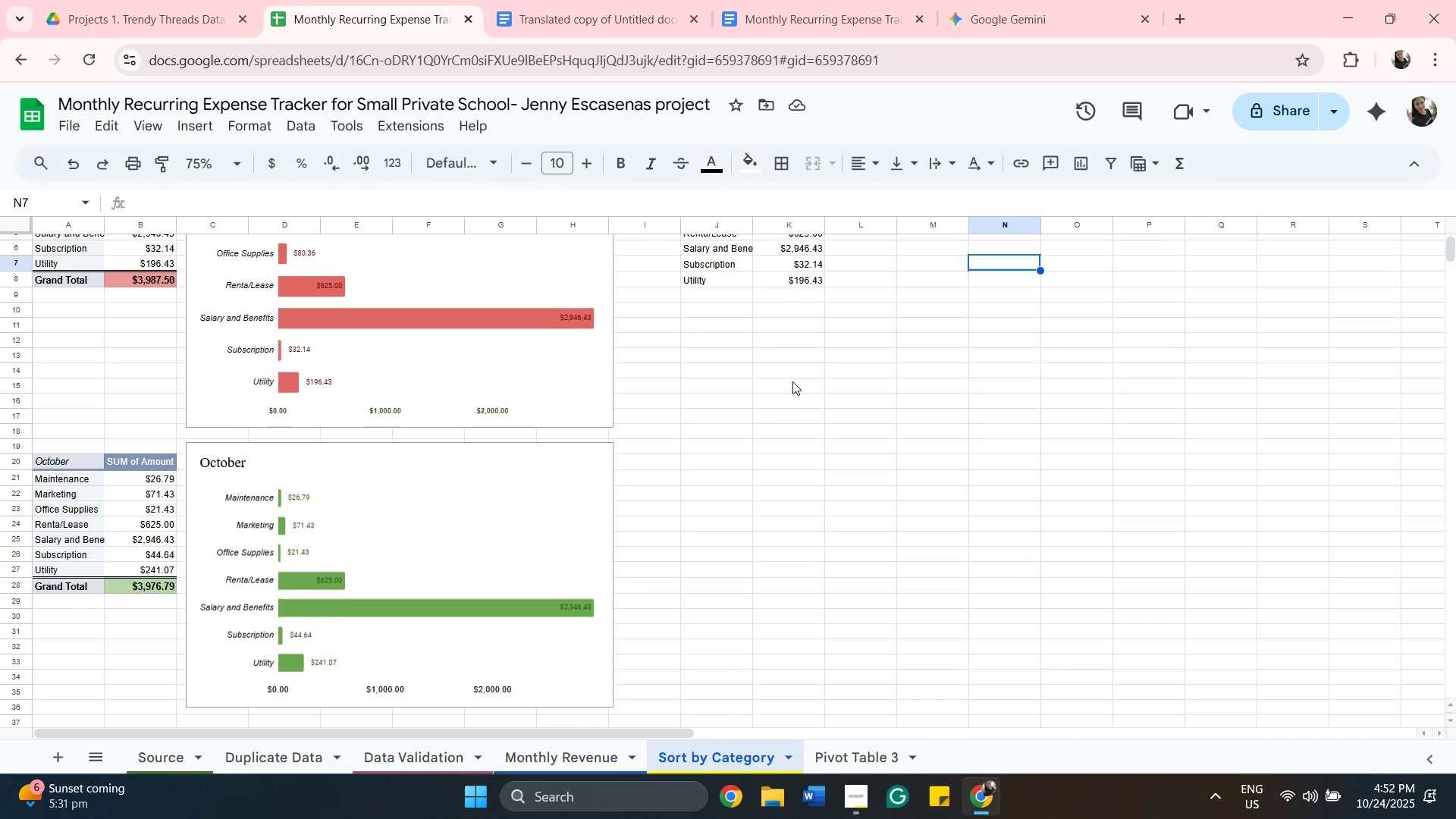 
scroll: coordinate [792, 381], scroll_direction: none, amount: 0.0
 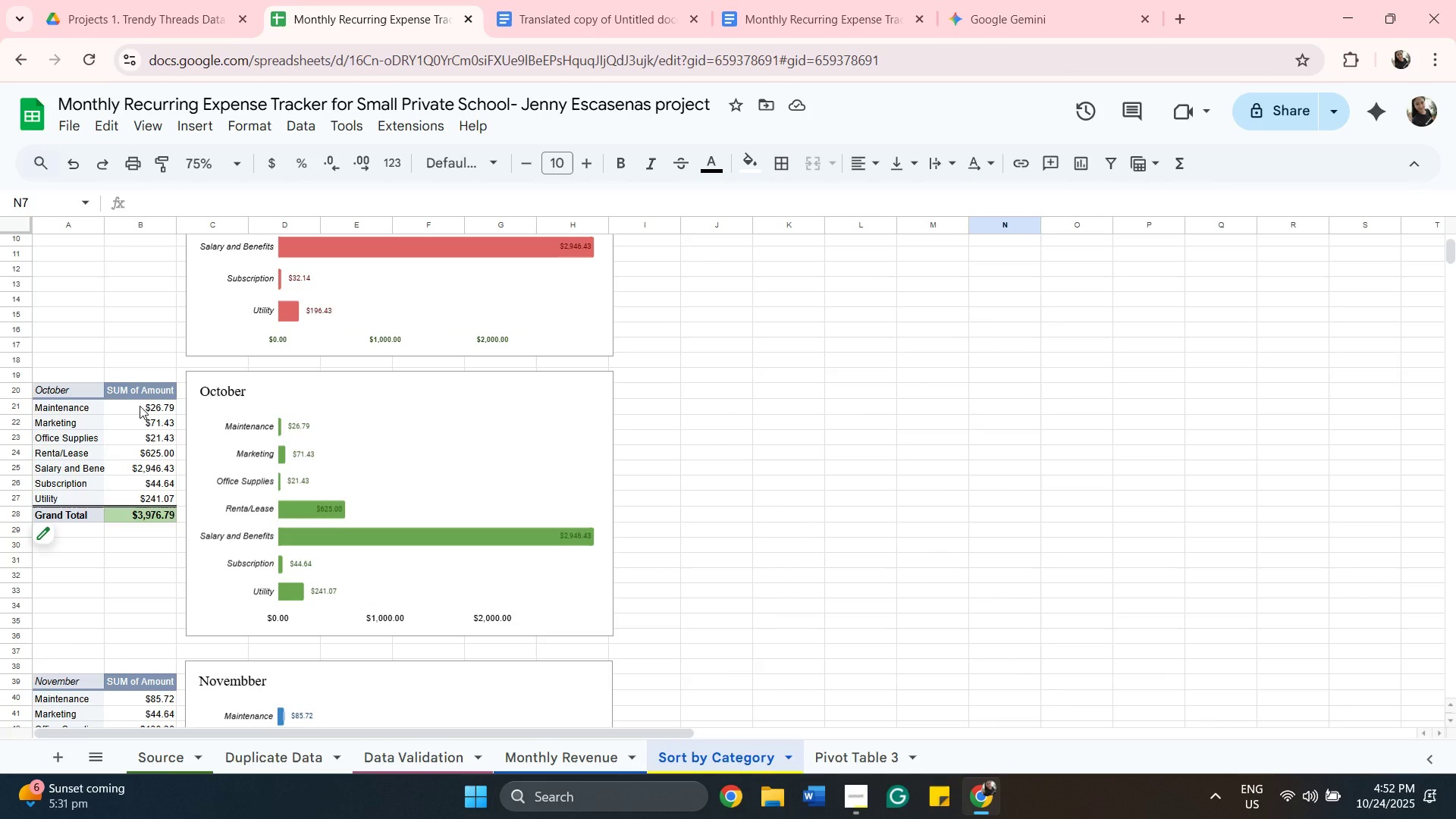 
left_click([140, 406])
 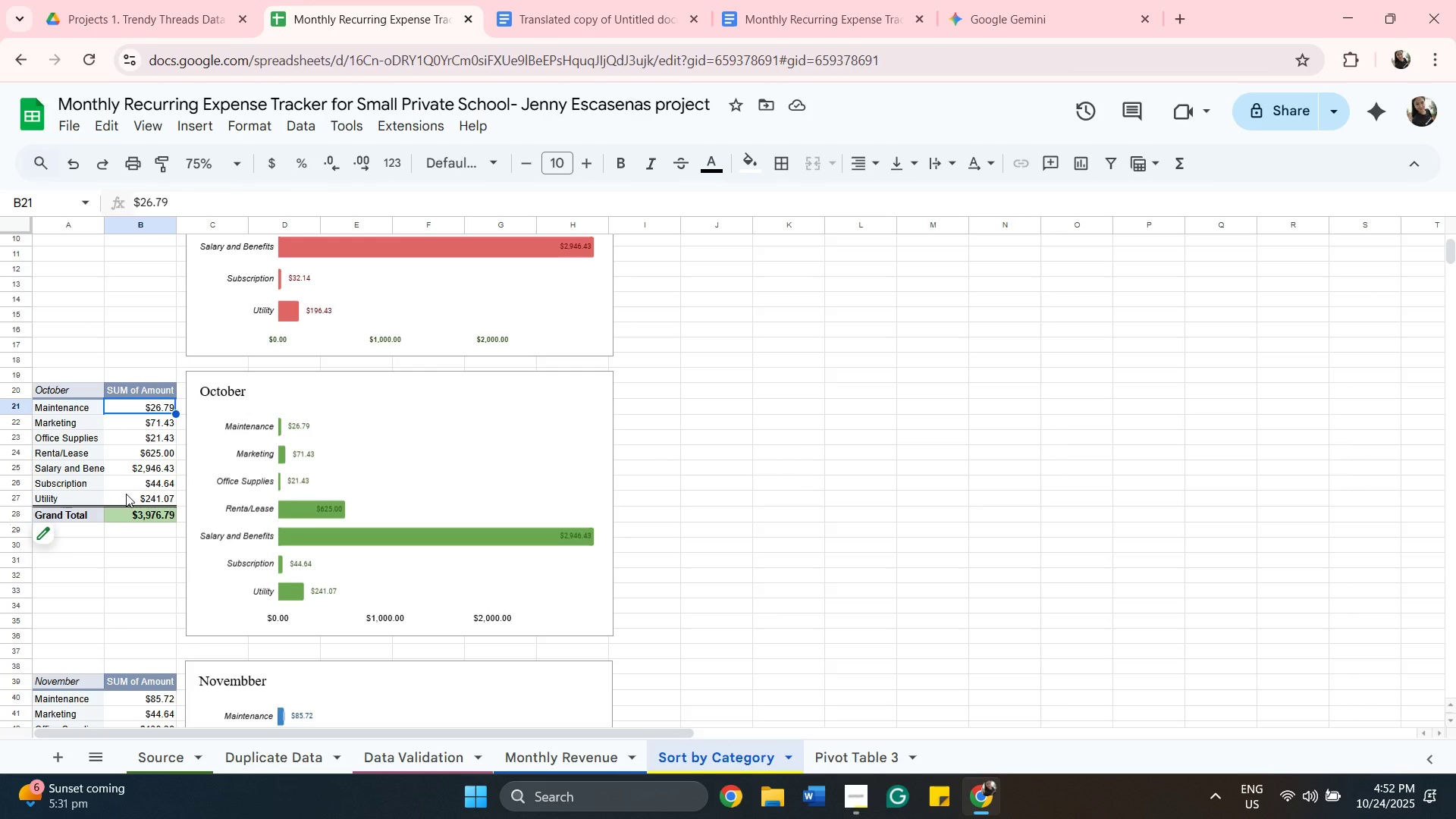 
hold_key(key=ShiftLeft, duration=0.34)
left_click([126, 494])
 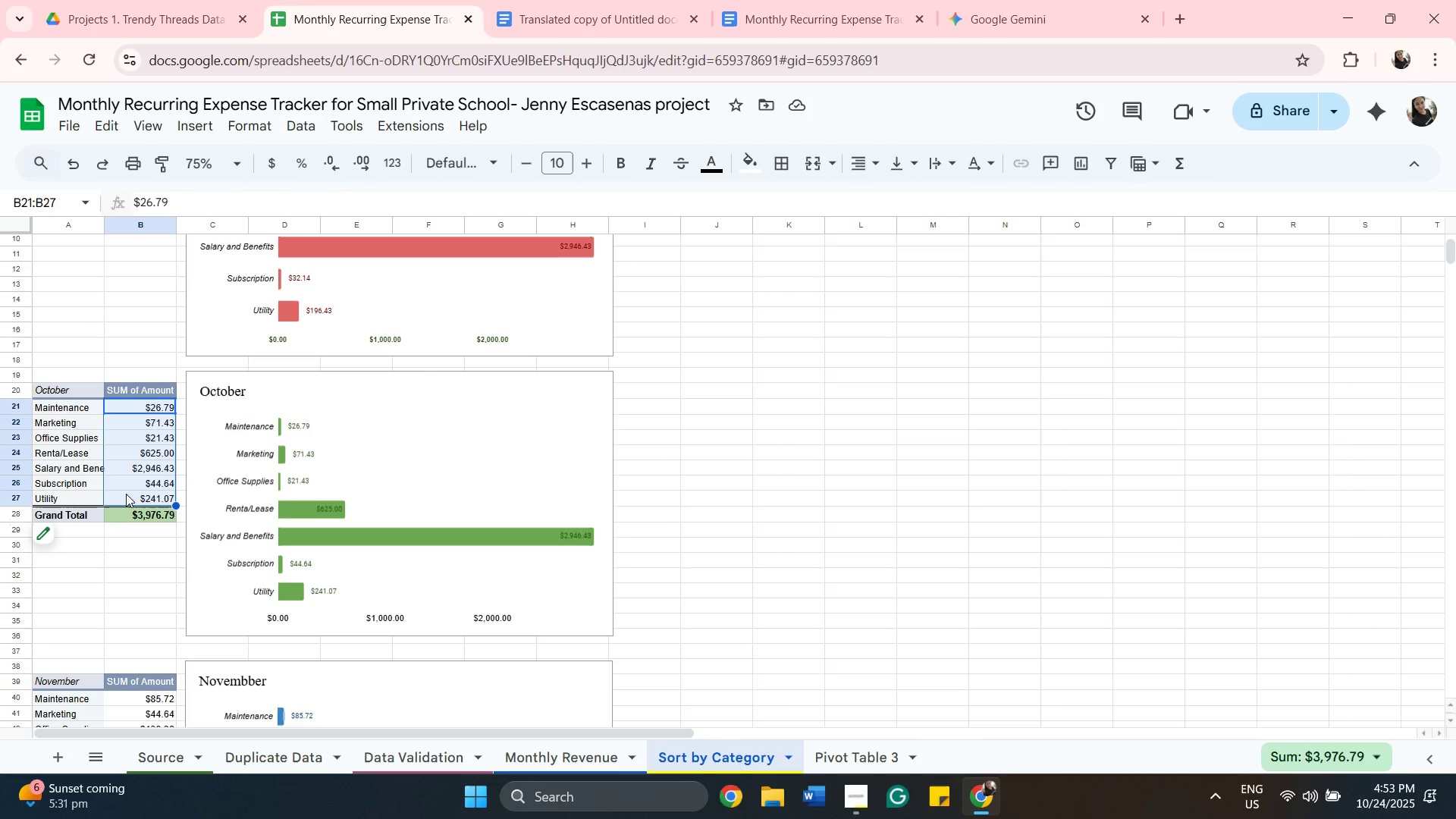 
key(Control+C)
 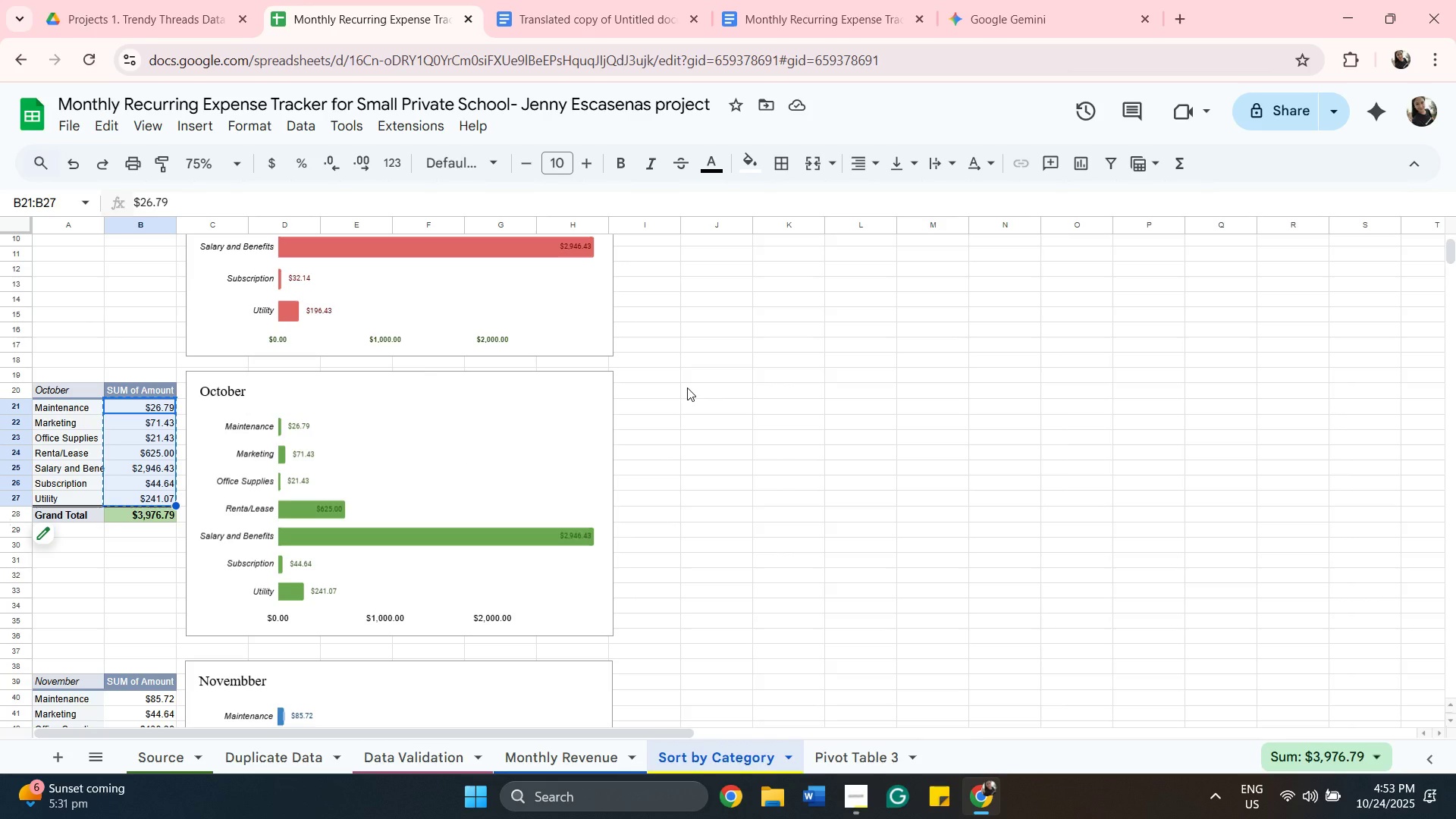 
scroll: coordinate [687, 388], scroll_direction: up, amount: 3.0
 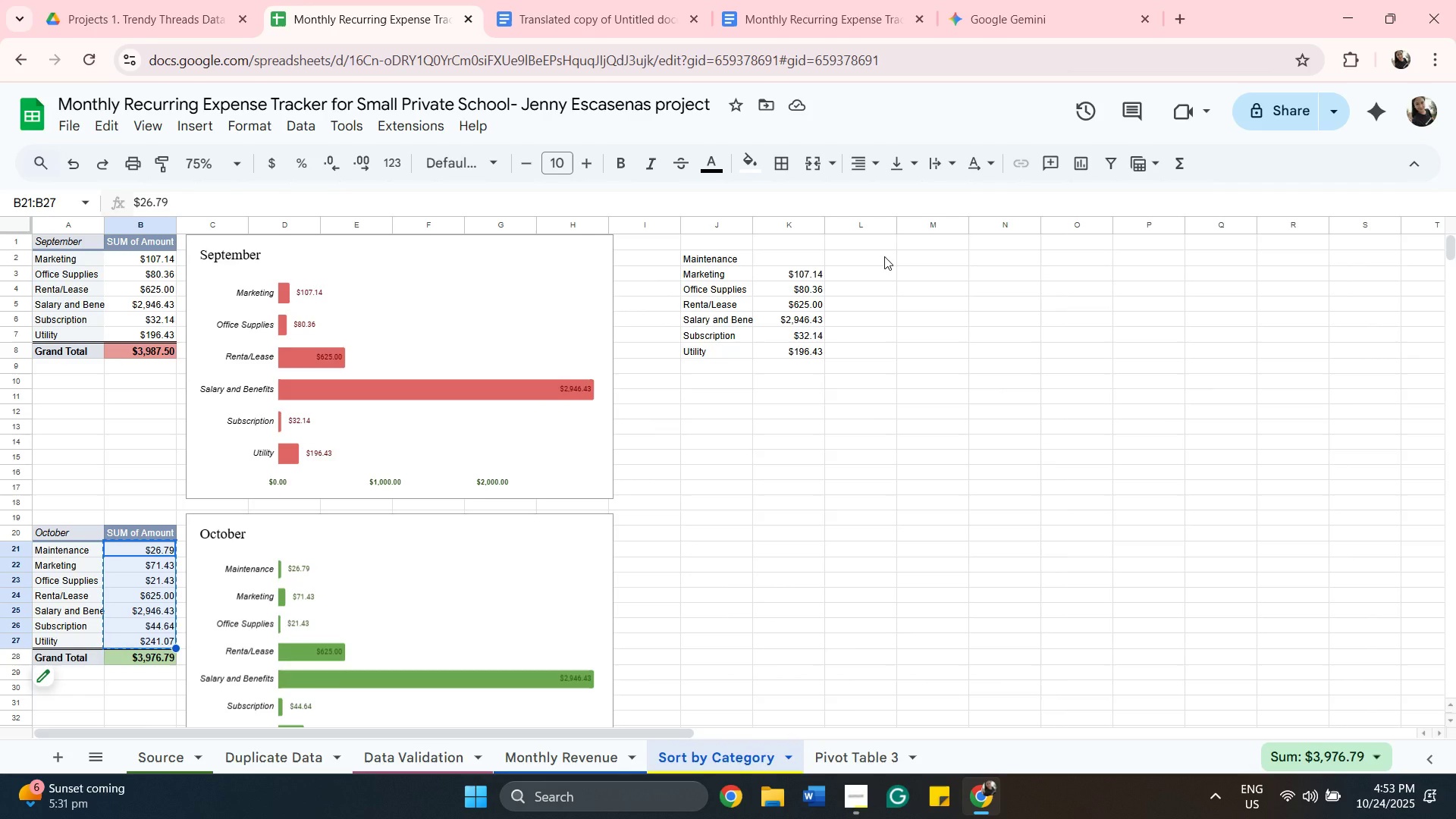 
left_click([884, 256])
 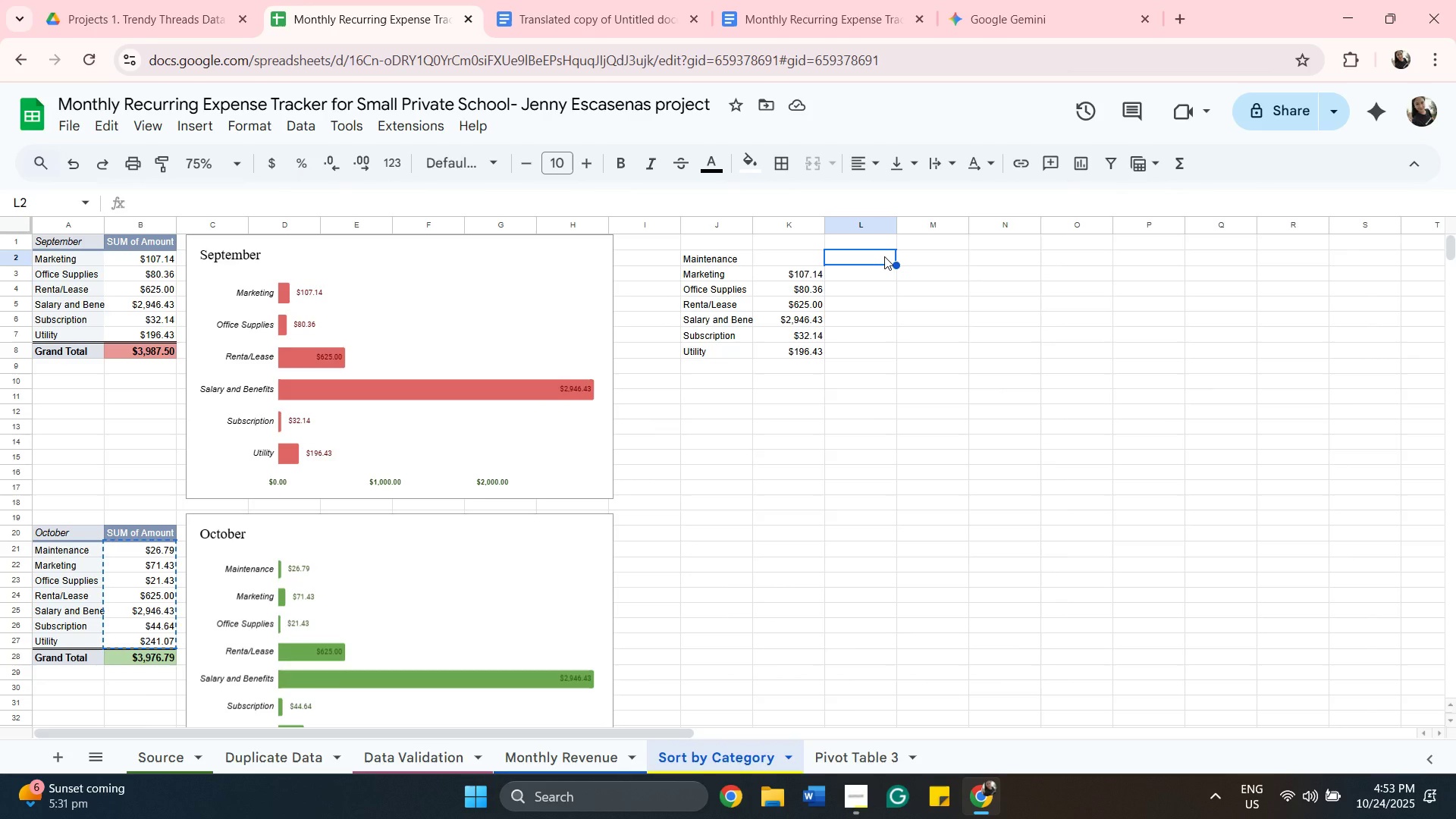 
key(Control+V)
 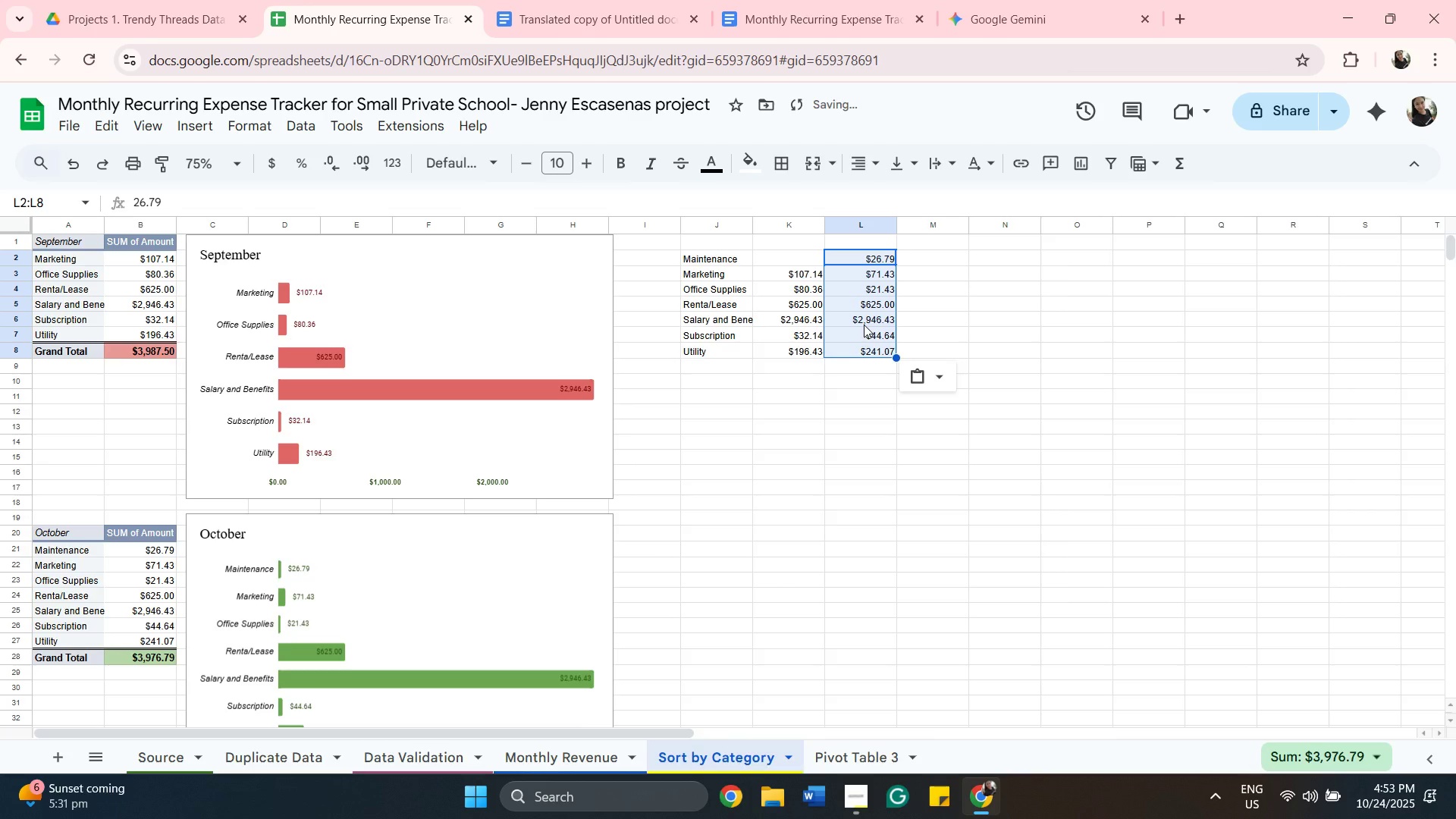 
scroll: coordinate [810, 397], scroll_direction: down, amount: 6.0
 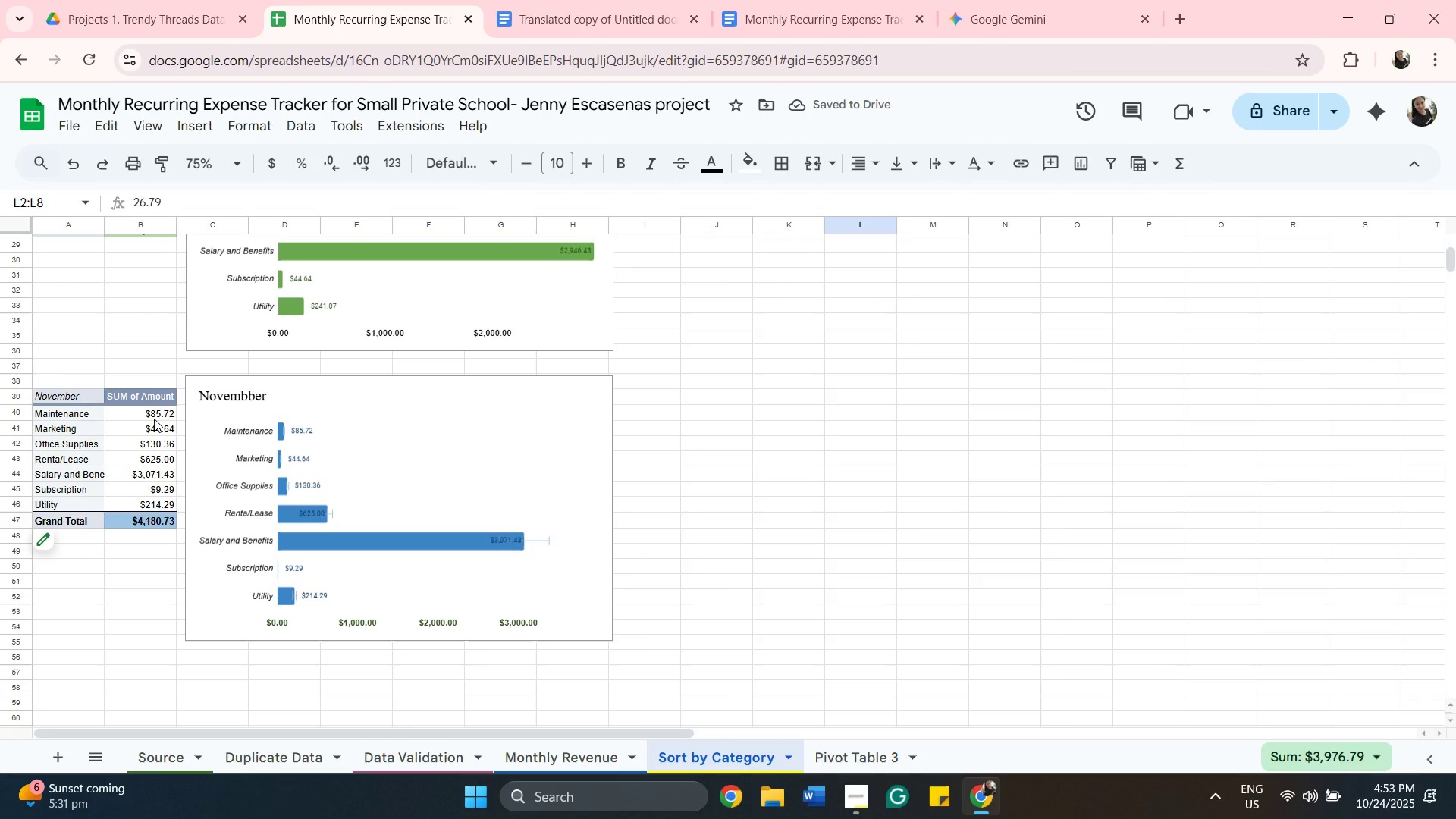 
left_click([154, 419])
 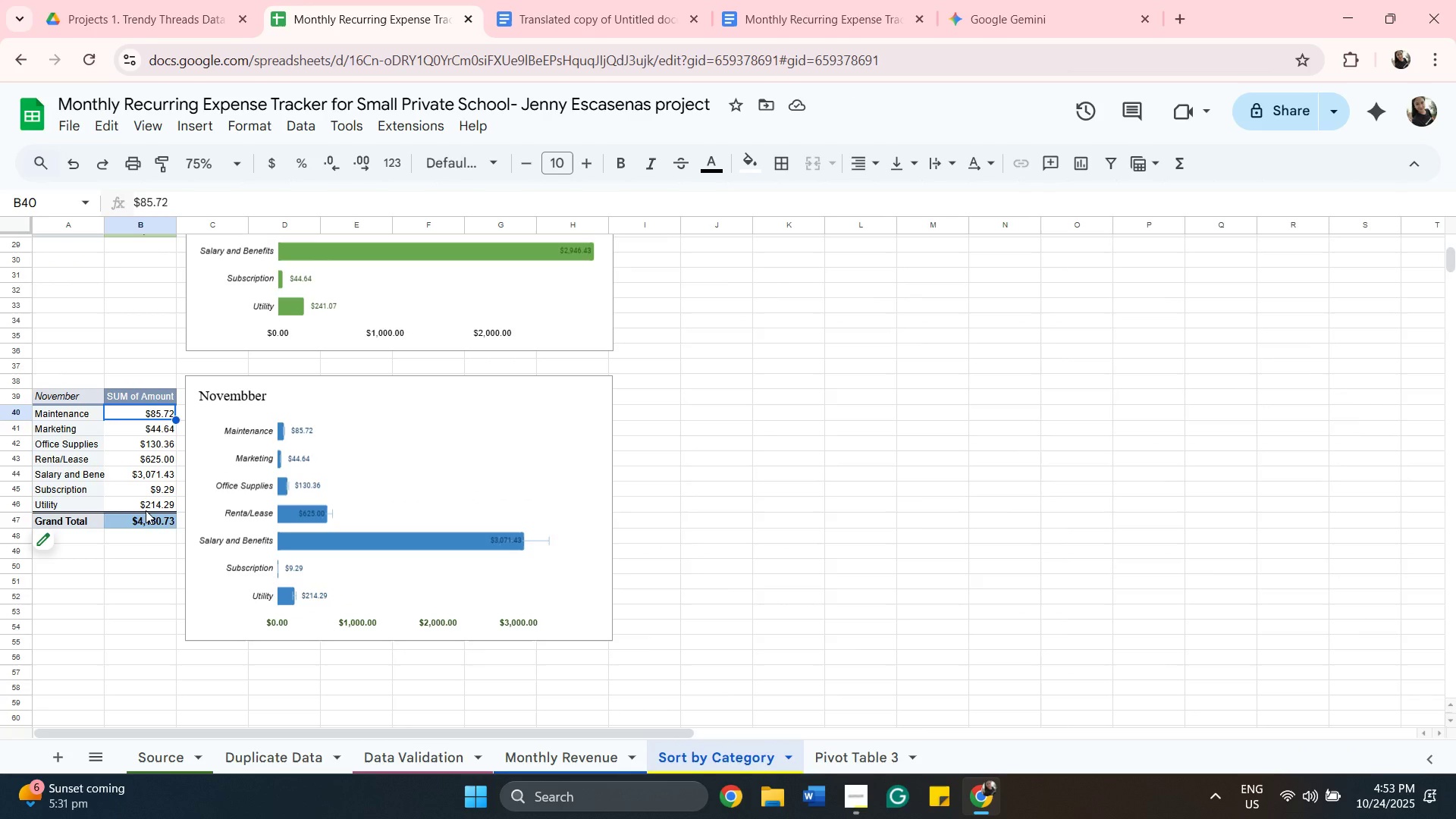 
hold_key(key=ShiftLeft, duration=0.35)
left_click([146, 505])
 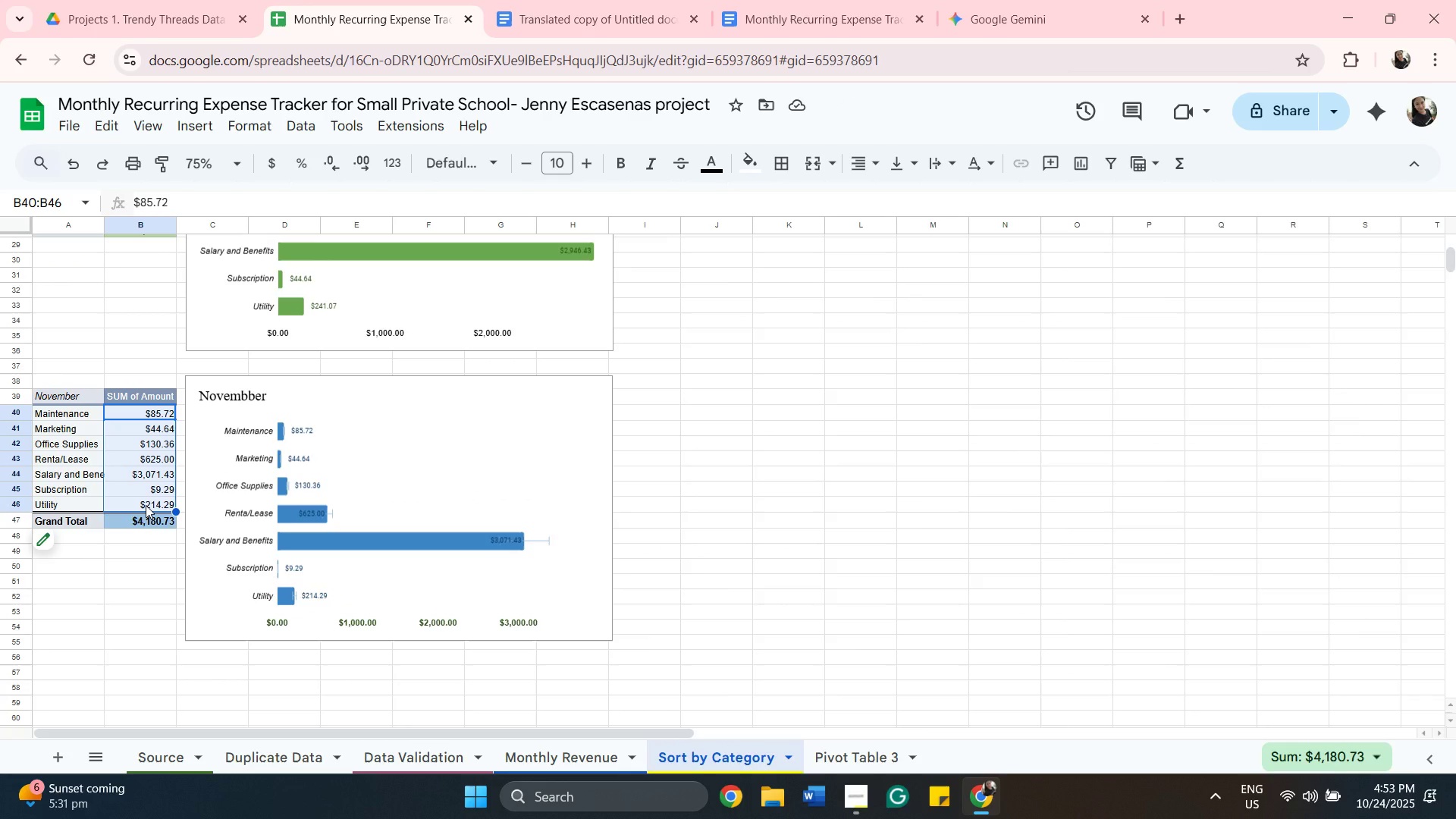 
key(Control+C)
 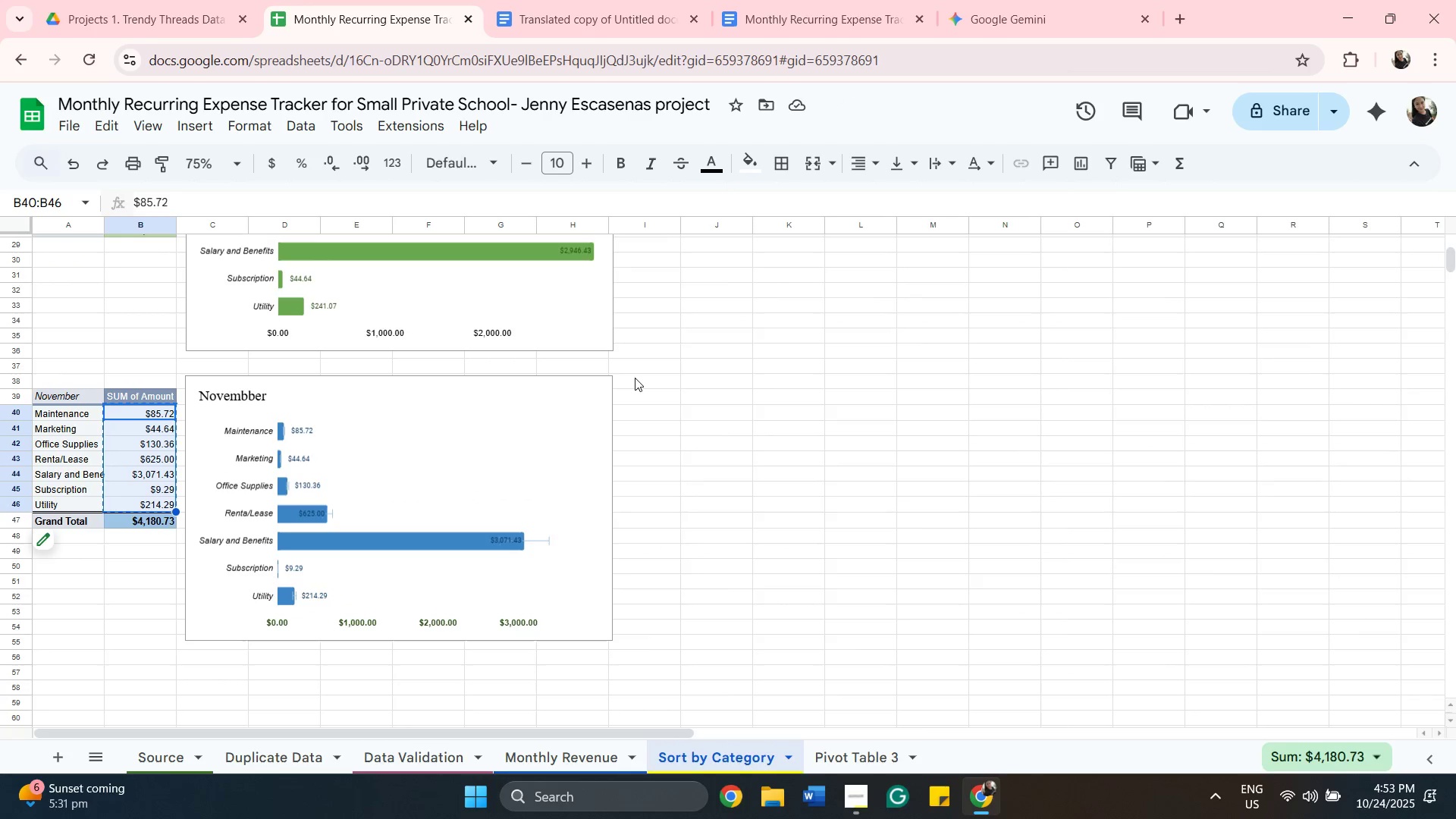 
scroll: coordinate [654, 391], scroll_direction: up, amount: 7.0
 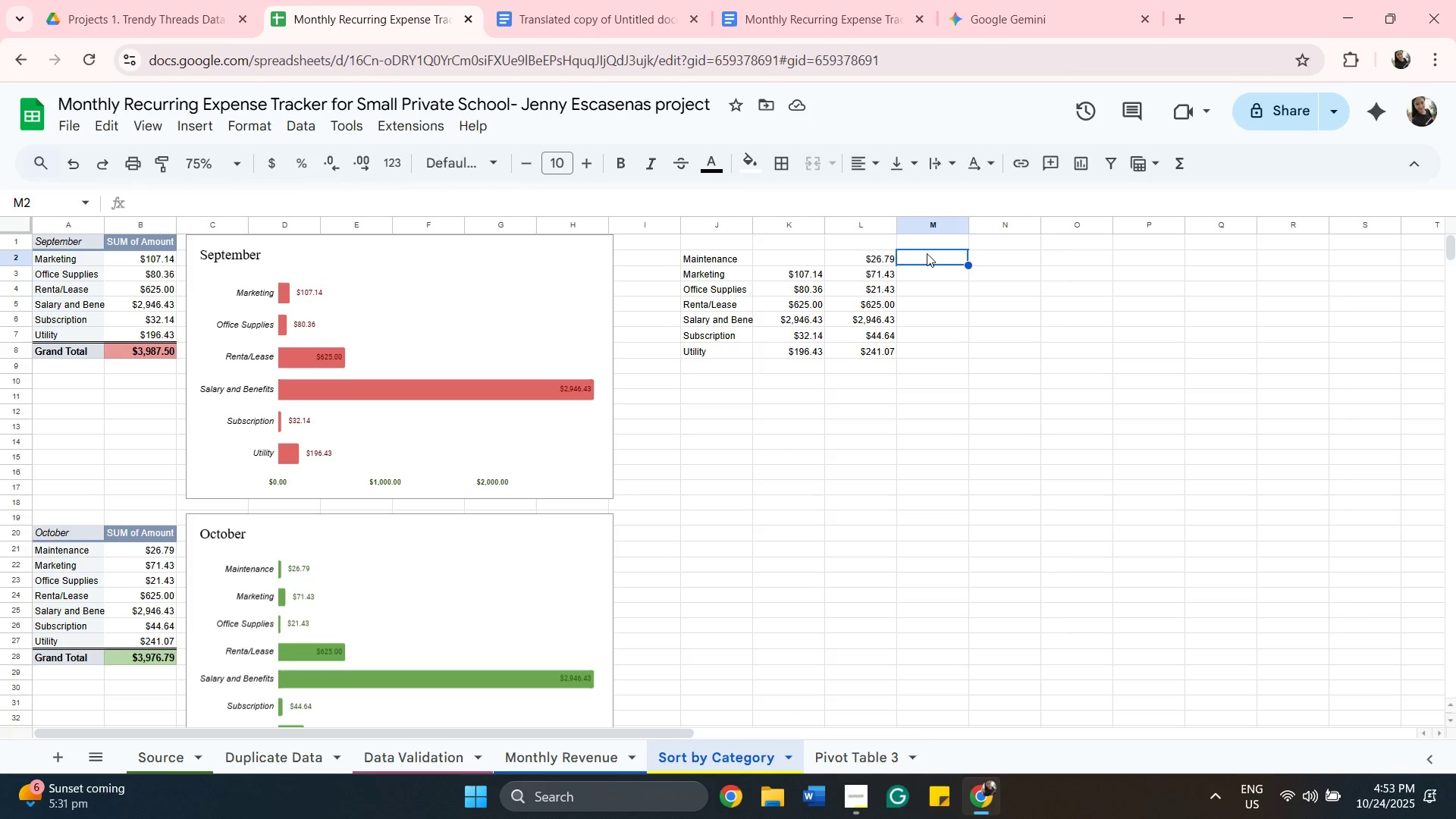 
hold_key(key=ControlLeft, duration=1.53)
 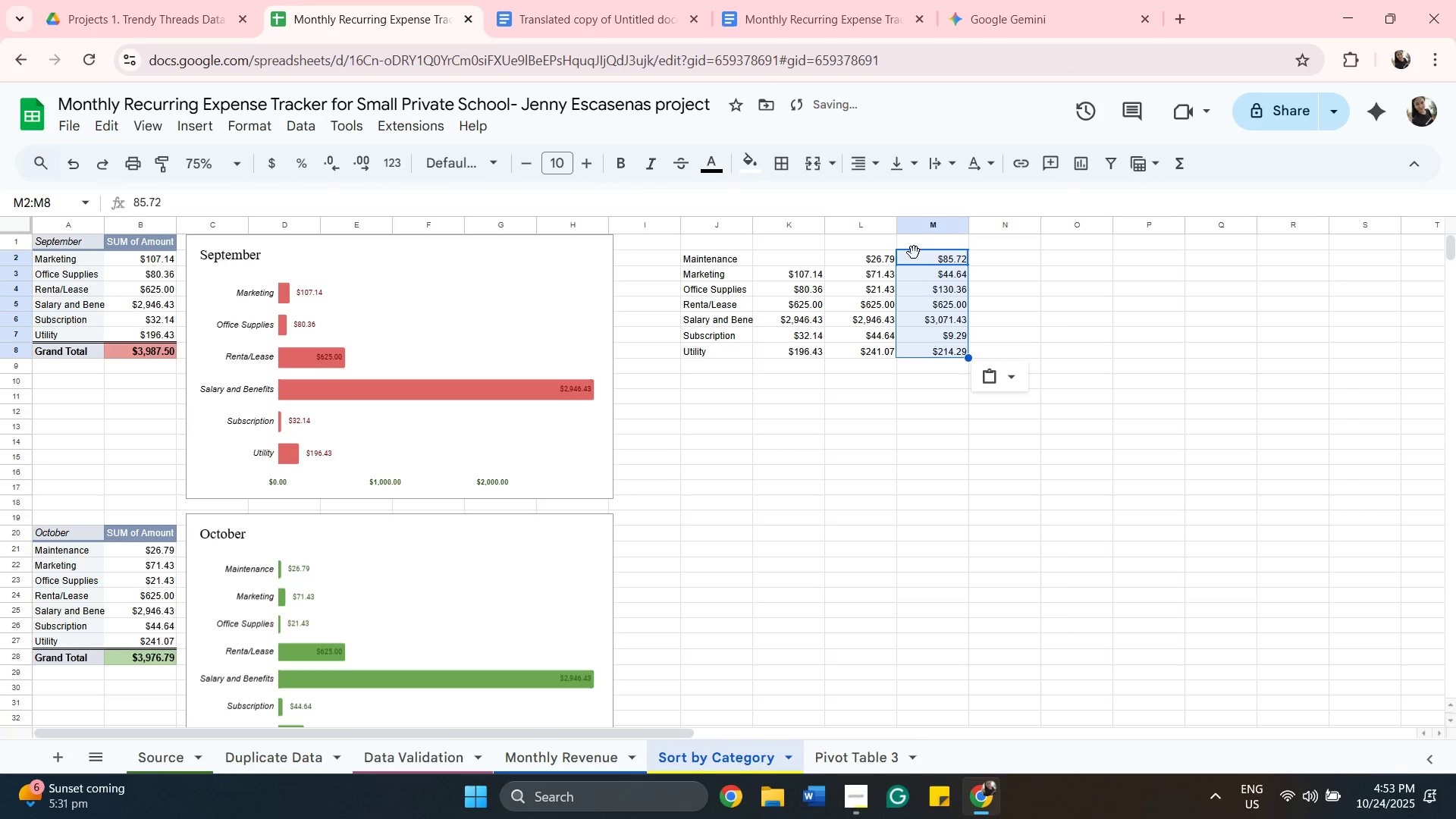 
key(Control+V)
 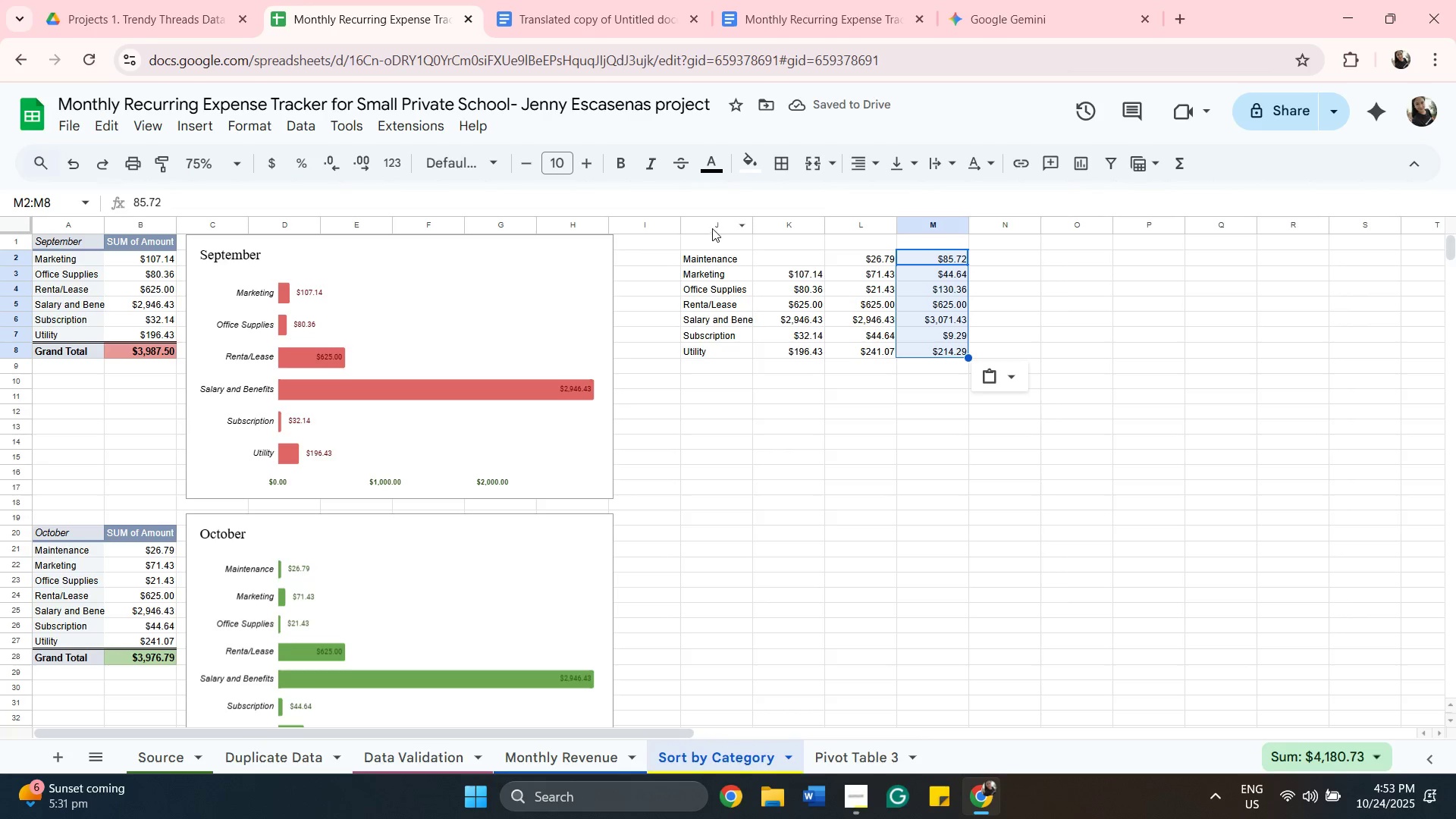 
wait(6.19)
 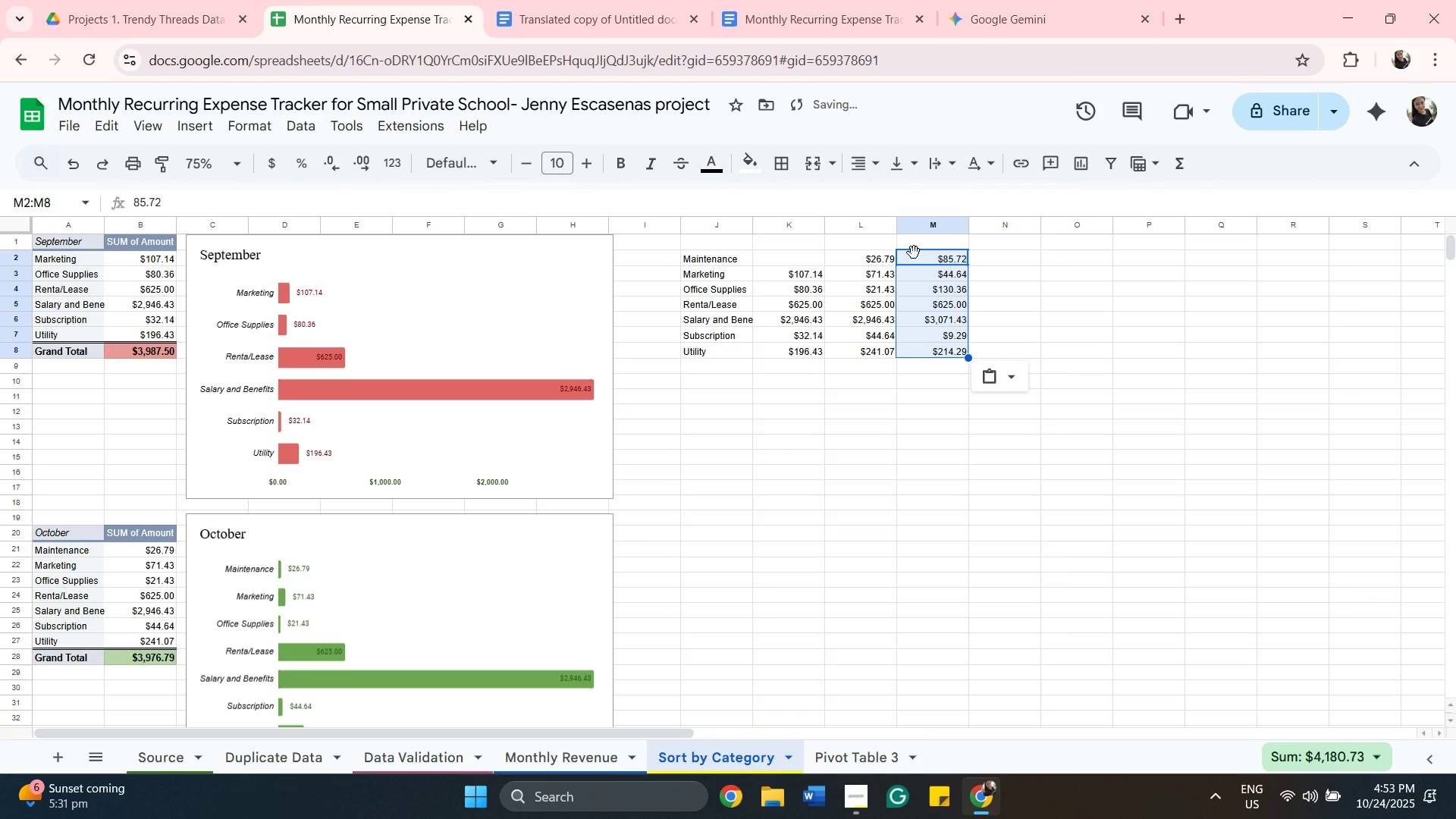 
left_click([735, 249])
 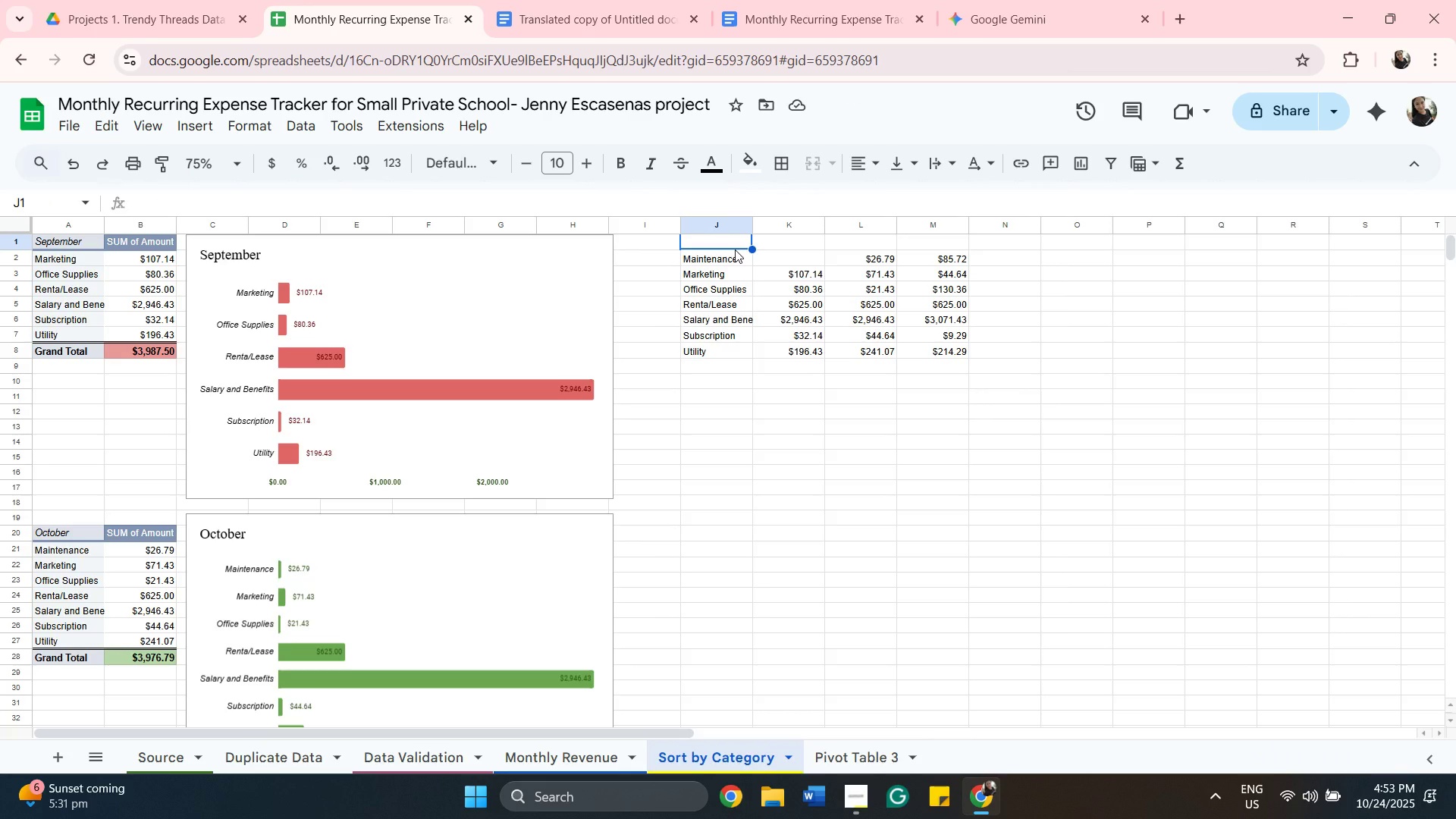 
type(Category)
 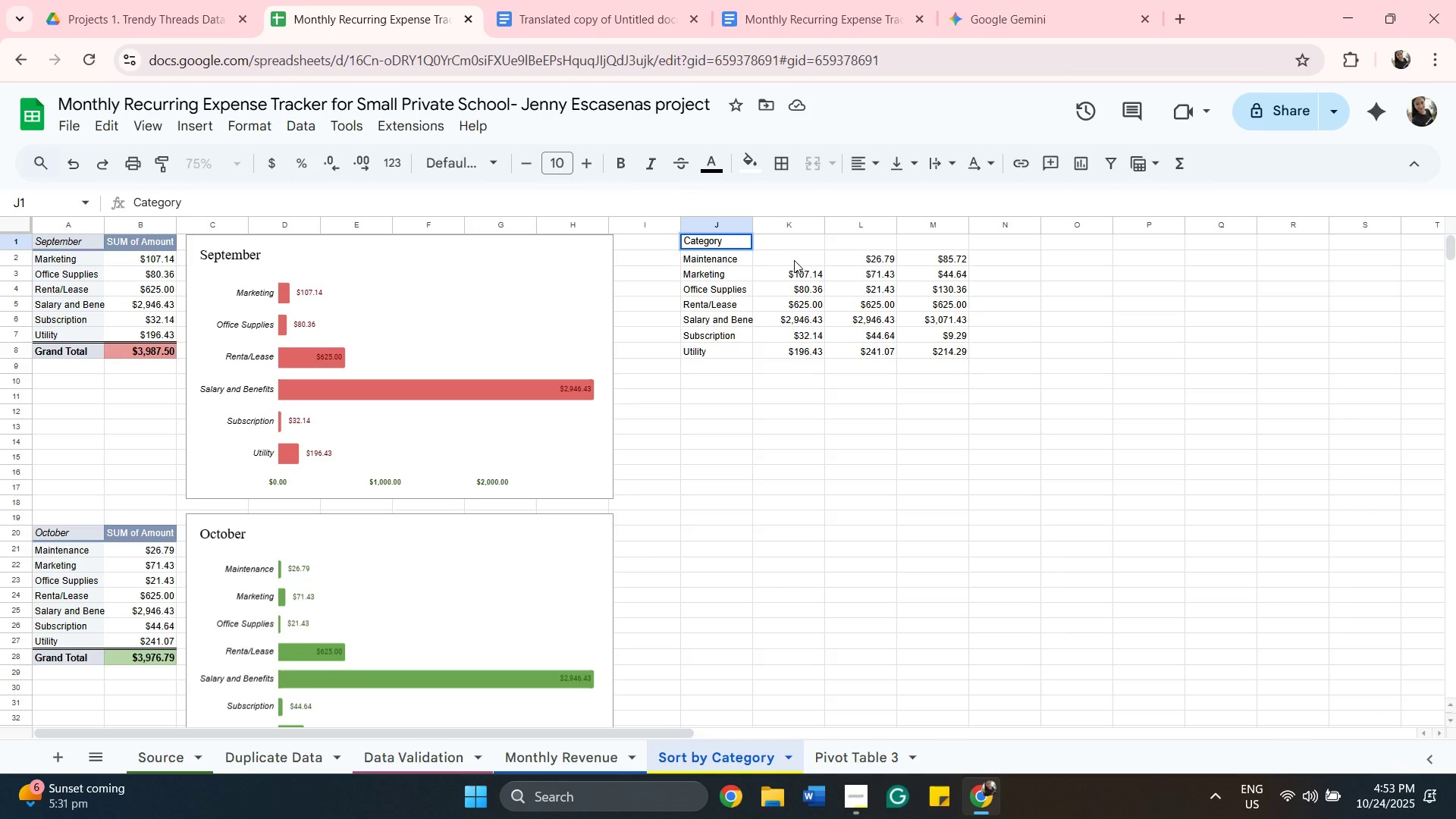 
left_click([795, 243])
 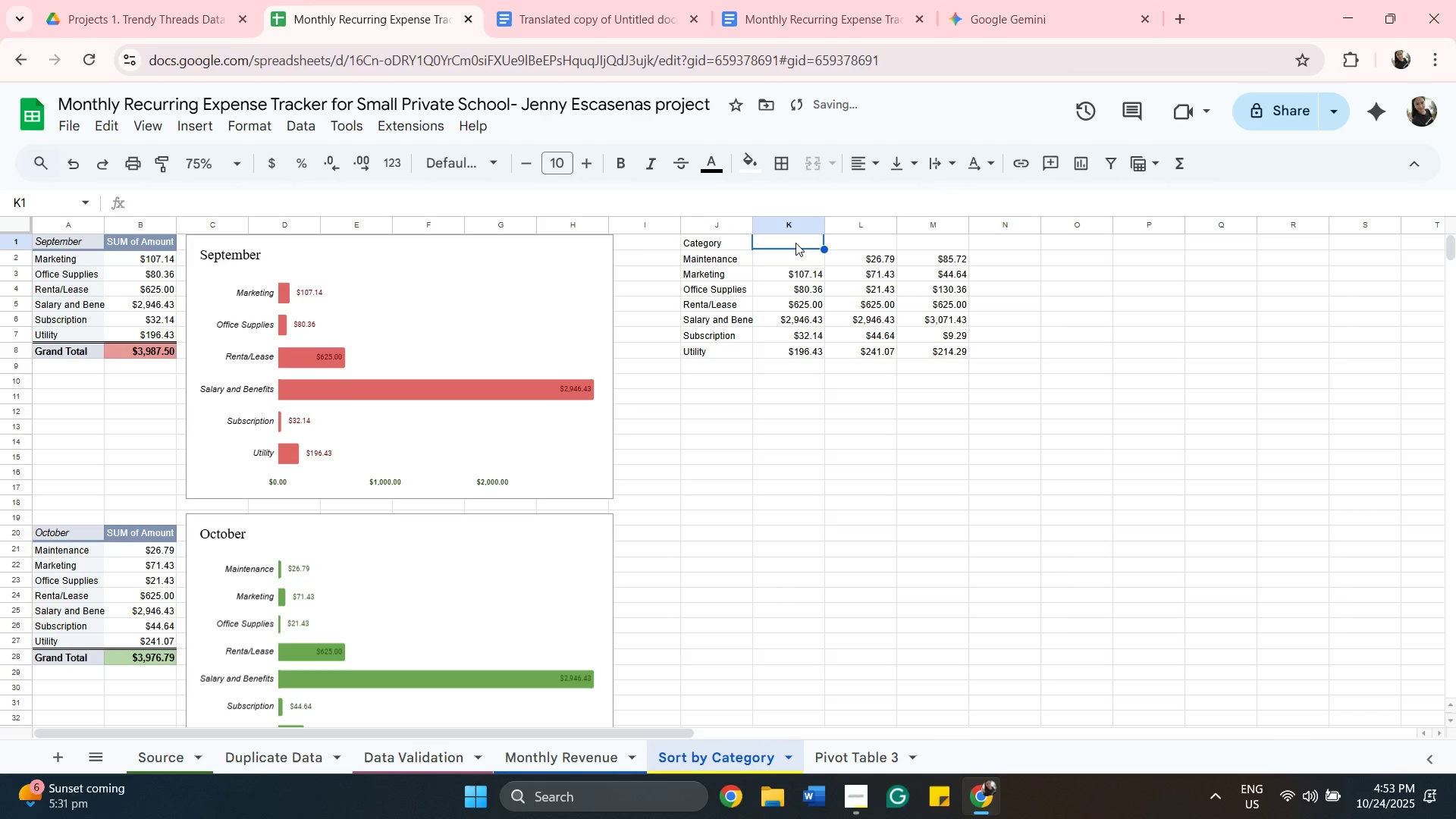 
type(September)
 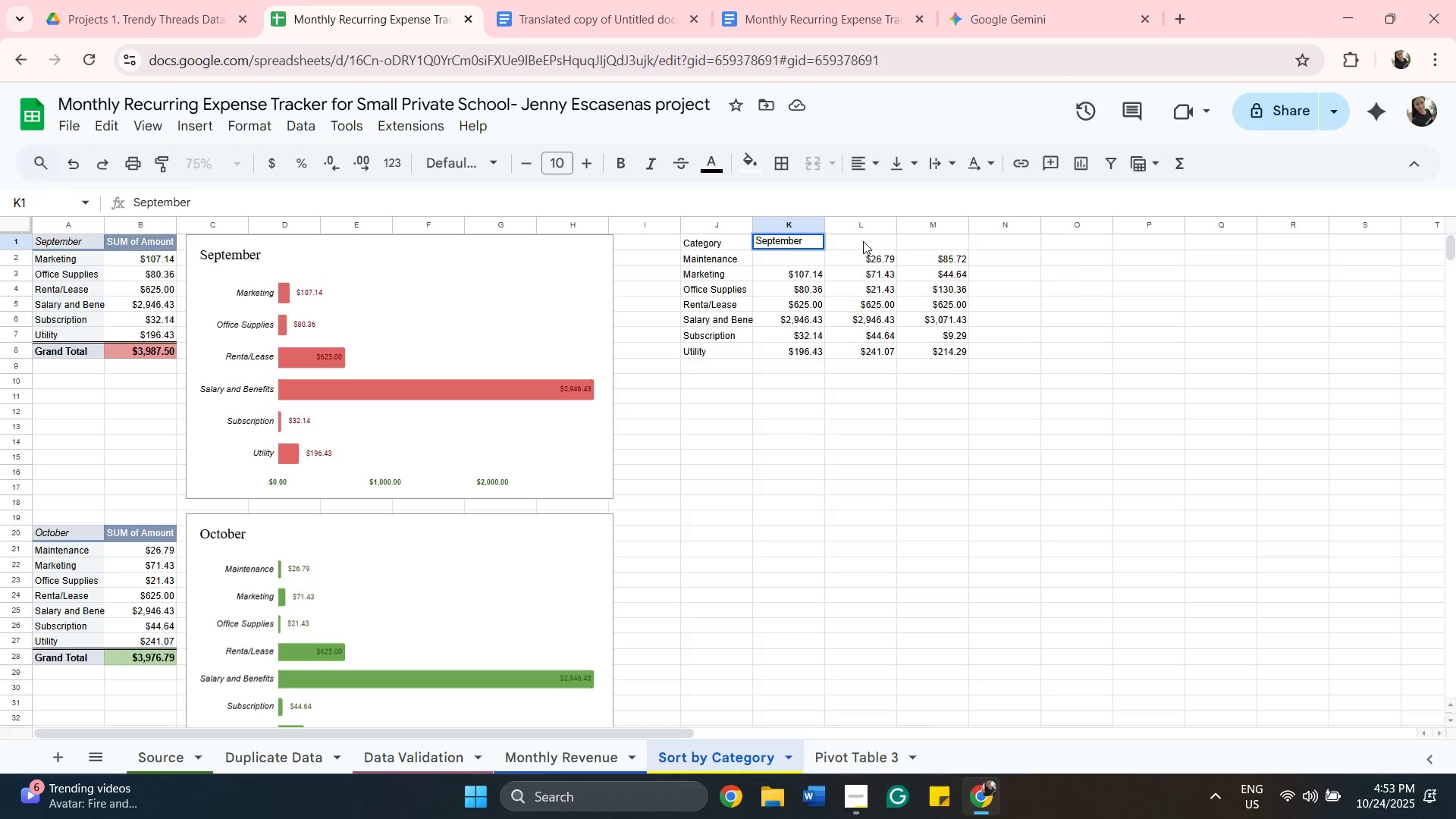 
left_click([863, 241])
 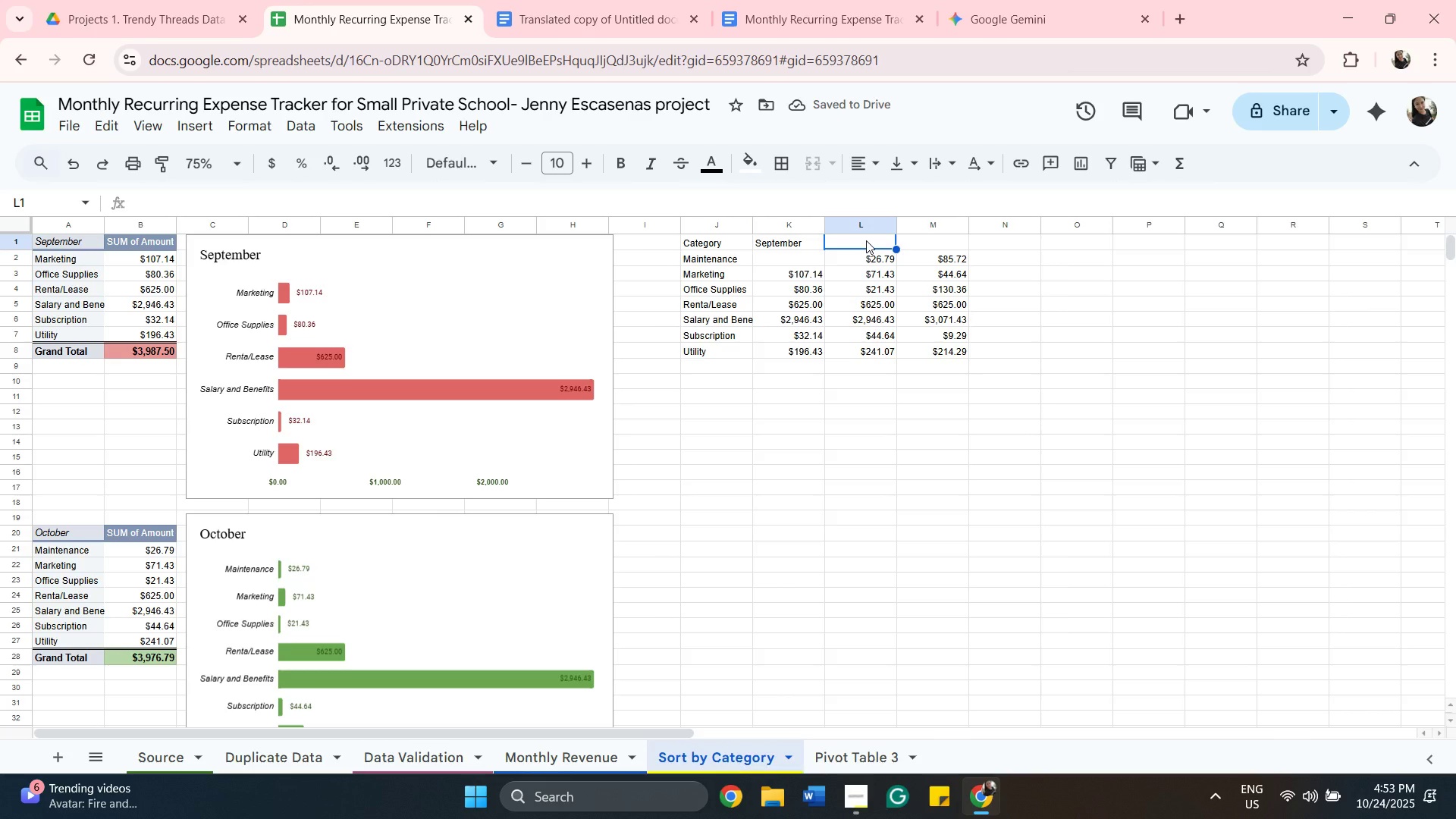 
type(OCtober)
key(Backspace)
key(Backspace)
key(Backspace)
key(Backspace)
key(Backspace)
key(Backspace)
key(Backspace)
type(October)
 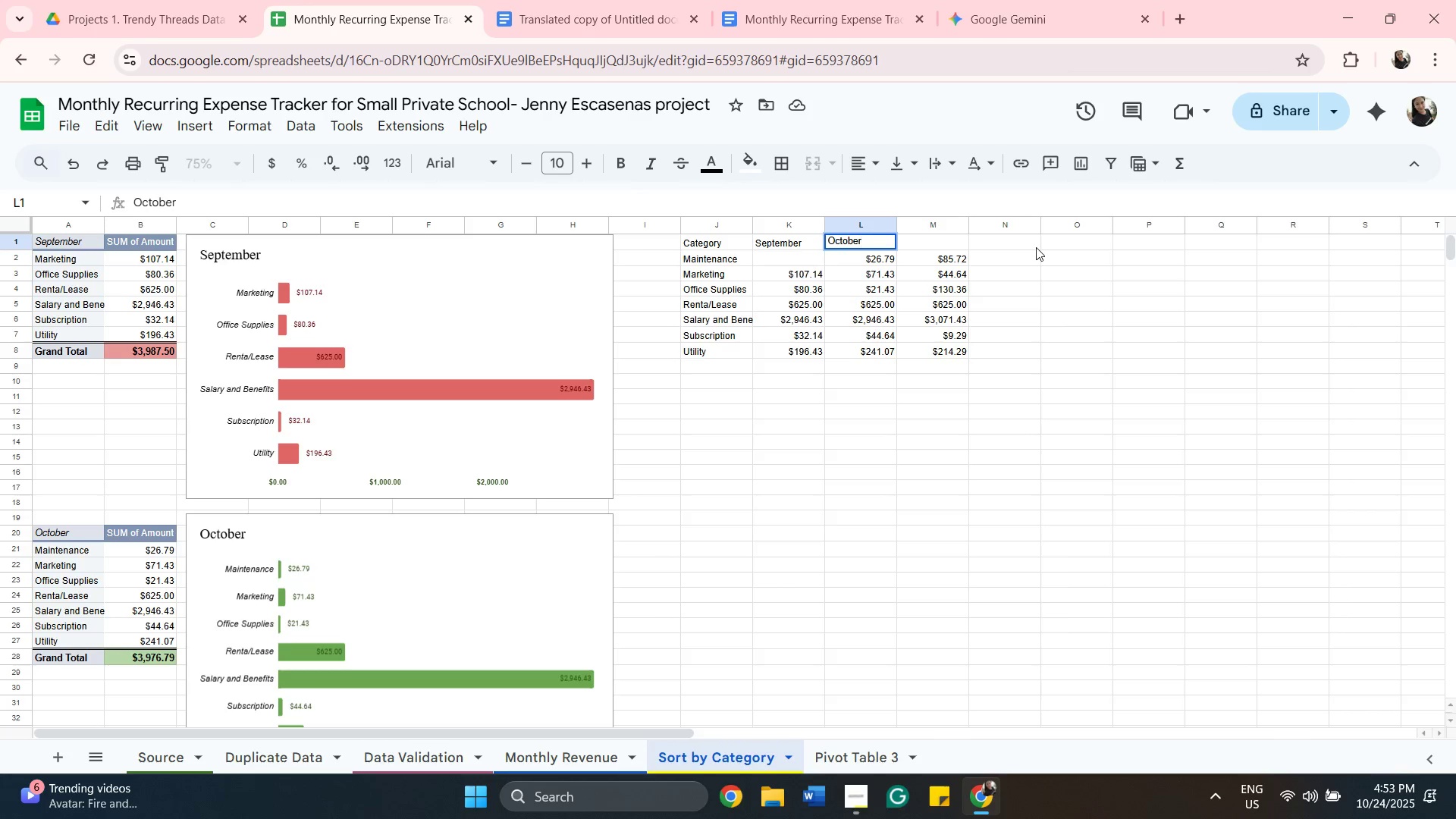 
left_click([946, 241])
 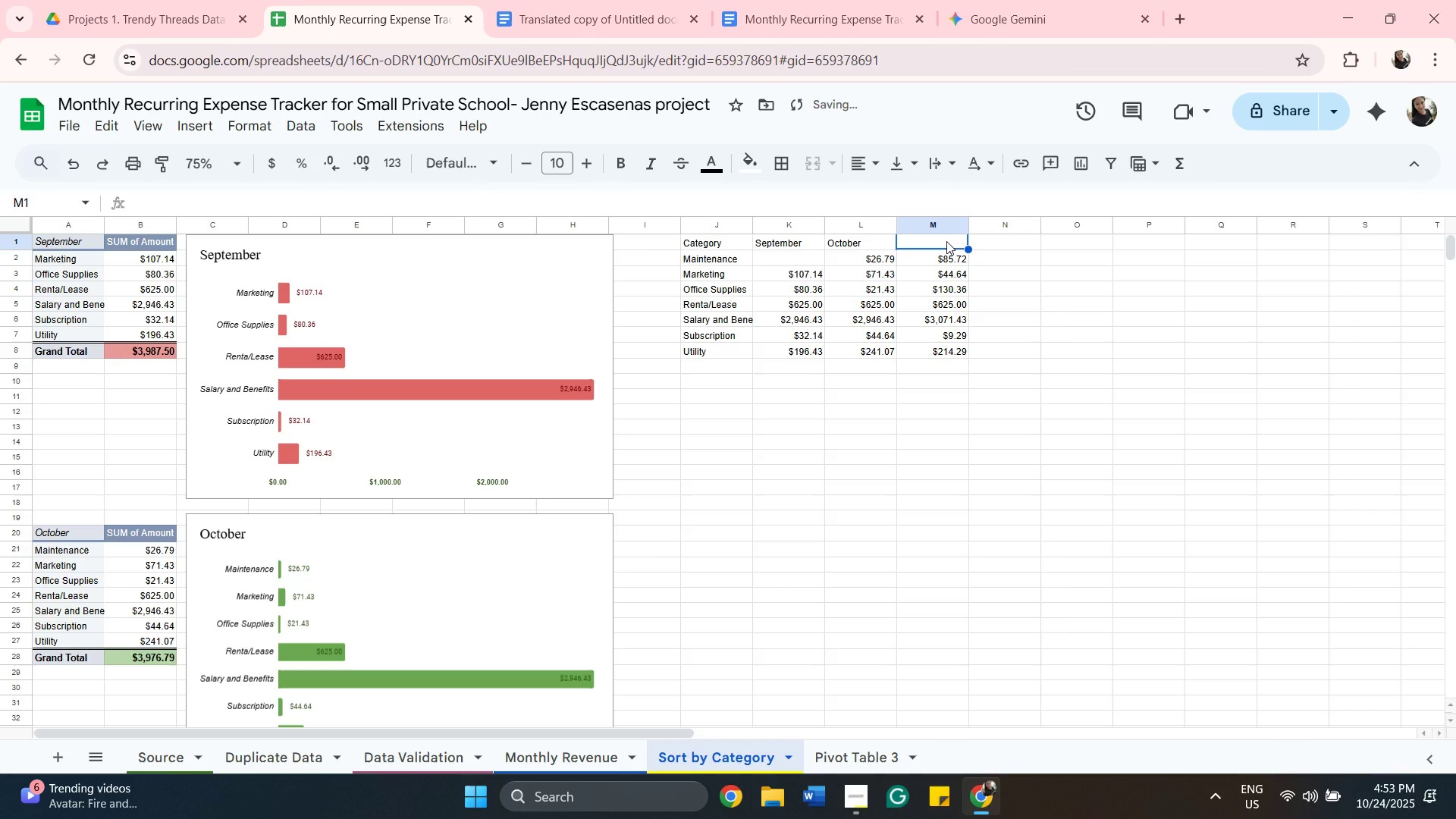 
type(NOvember)
 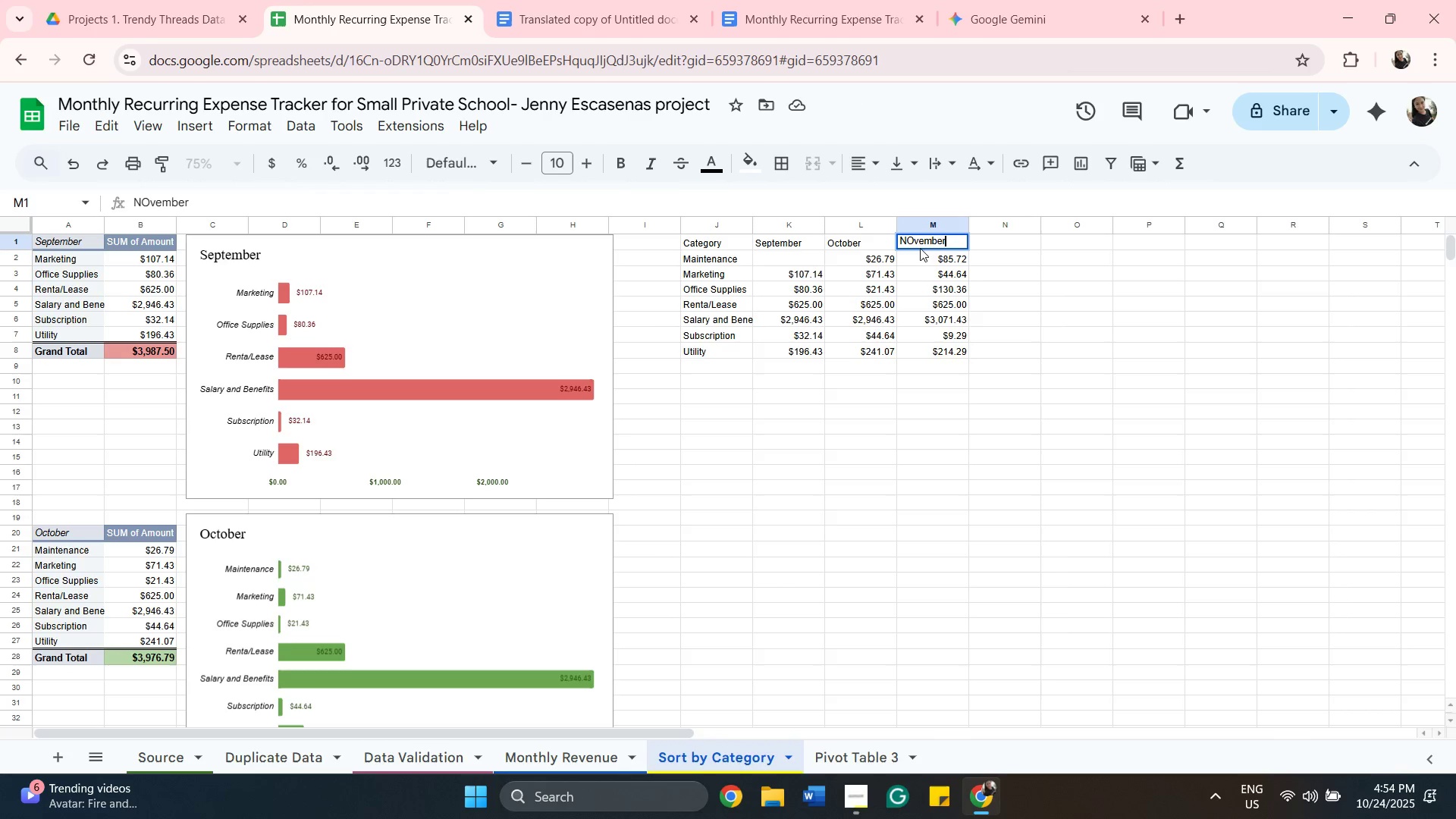 
left_click([913, 240])
 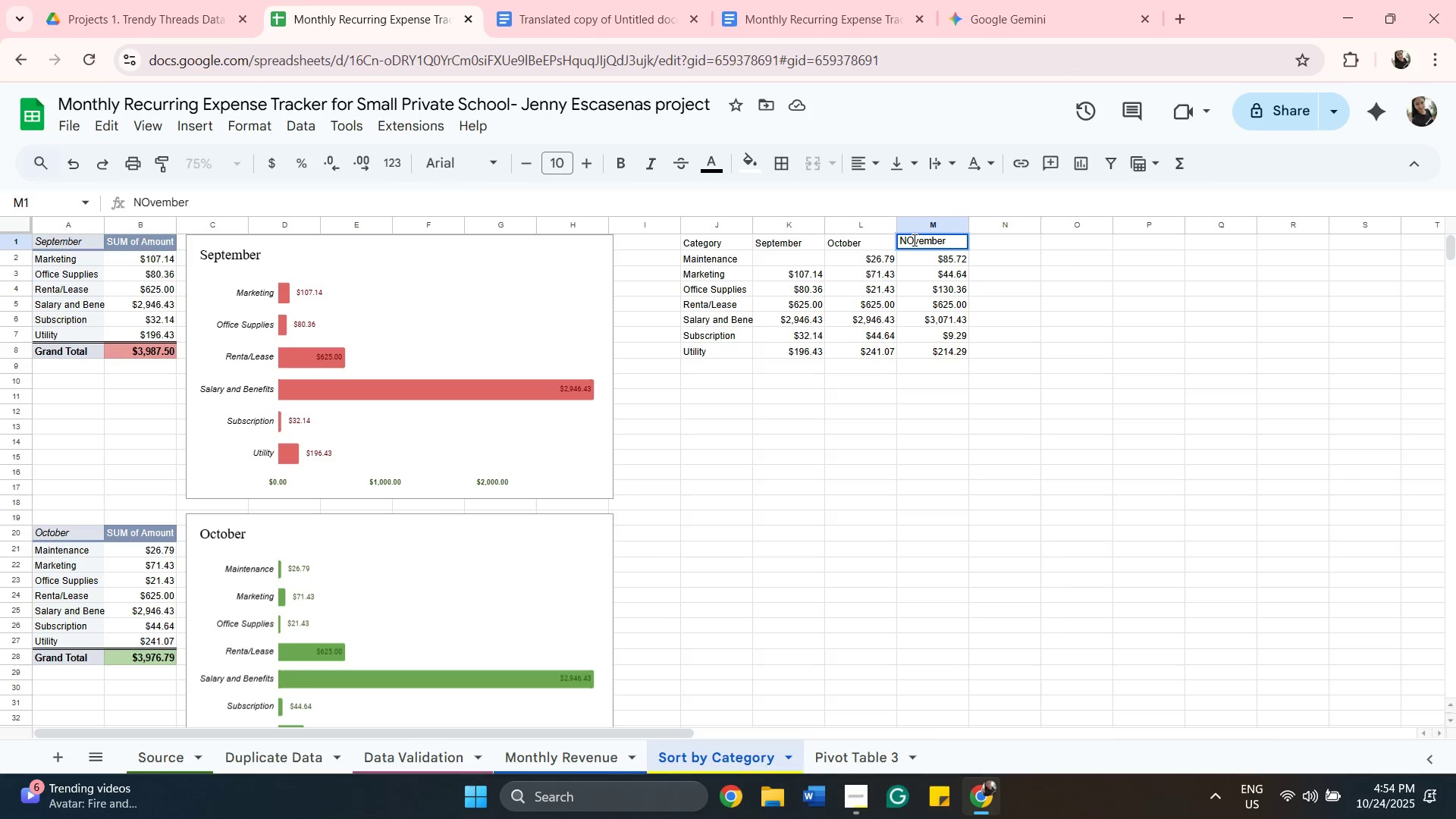 
key(Backspace)
 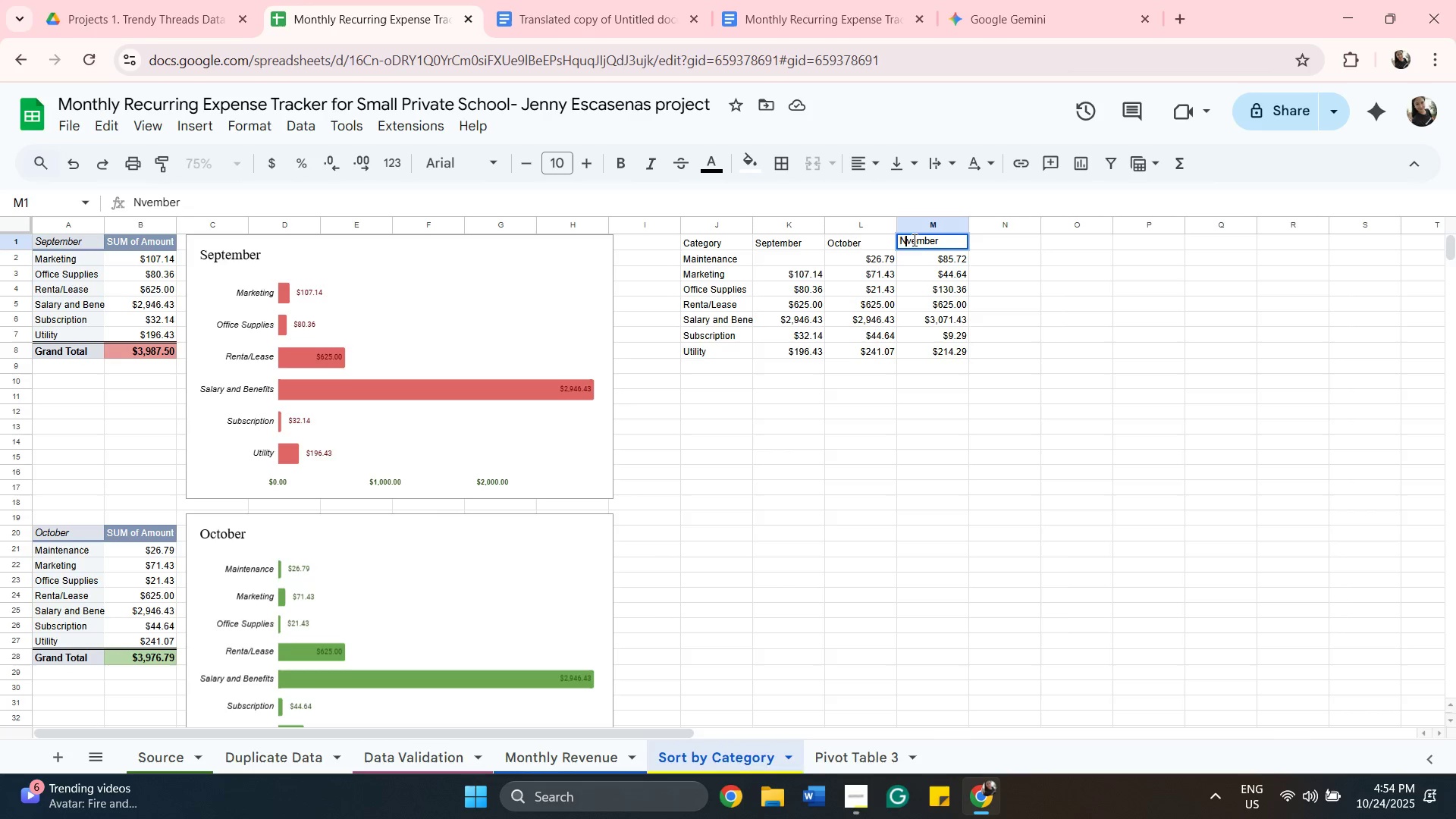 
key(O)
 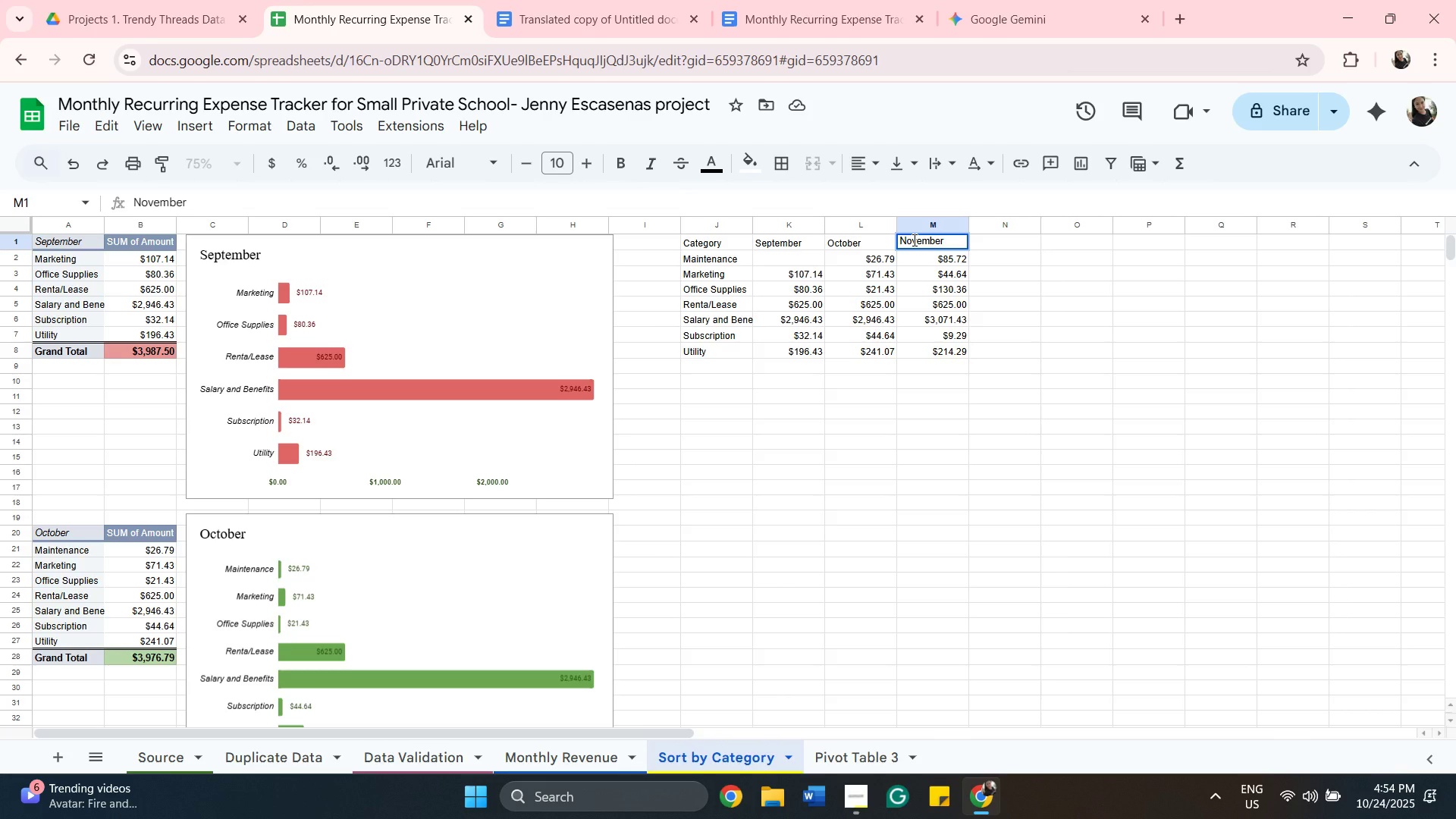 
wait(32.24)
 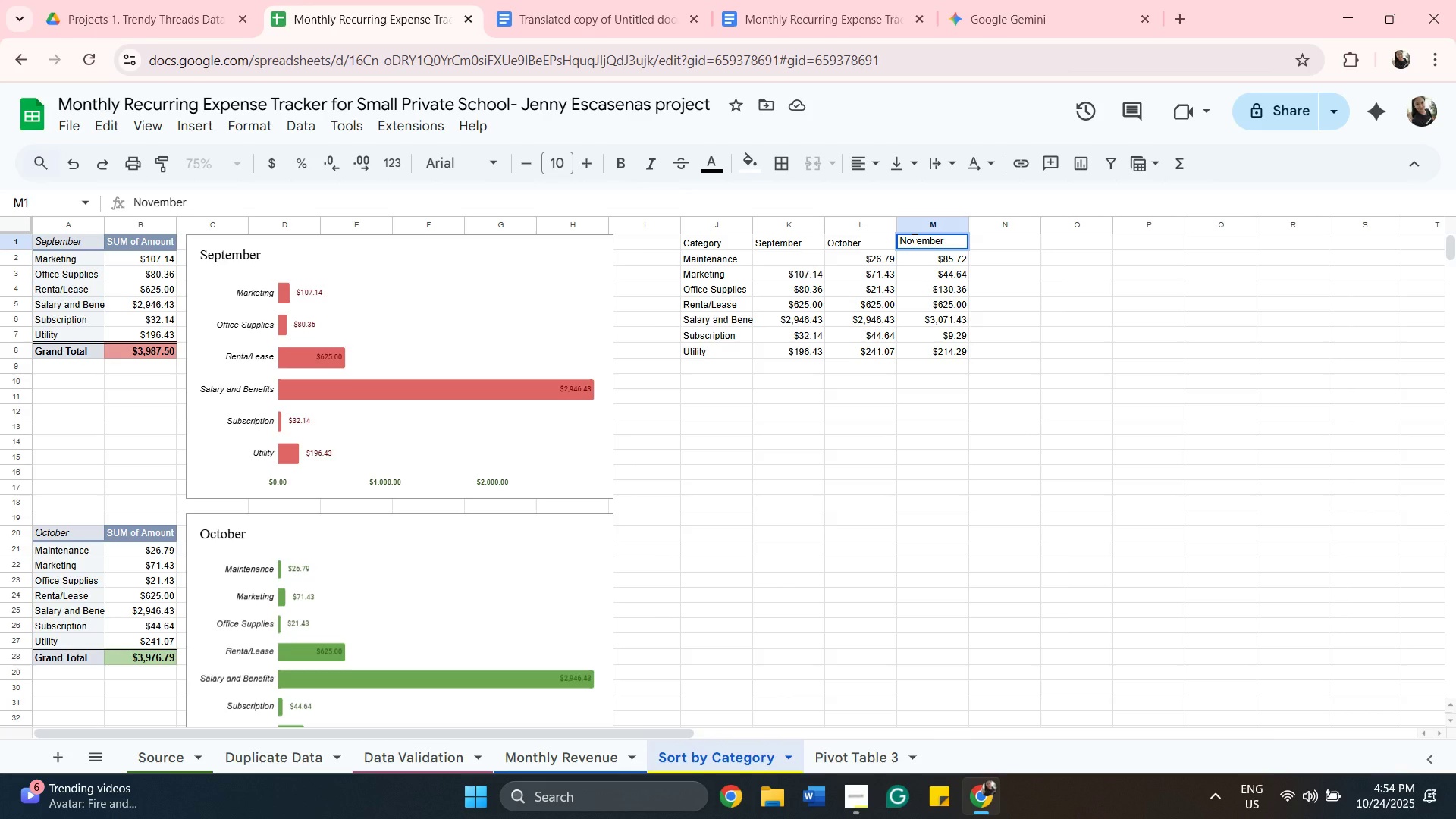 
left_click([785, 257])
 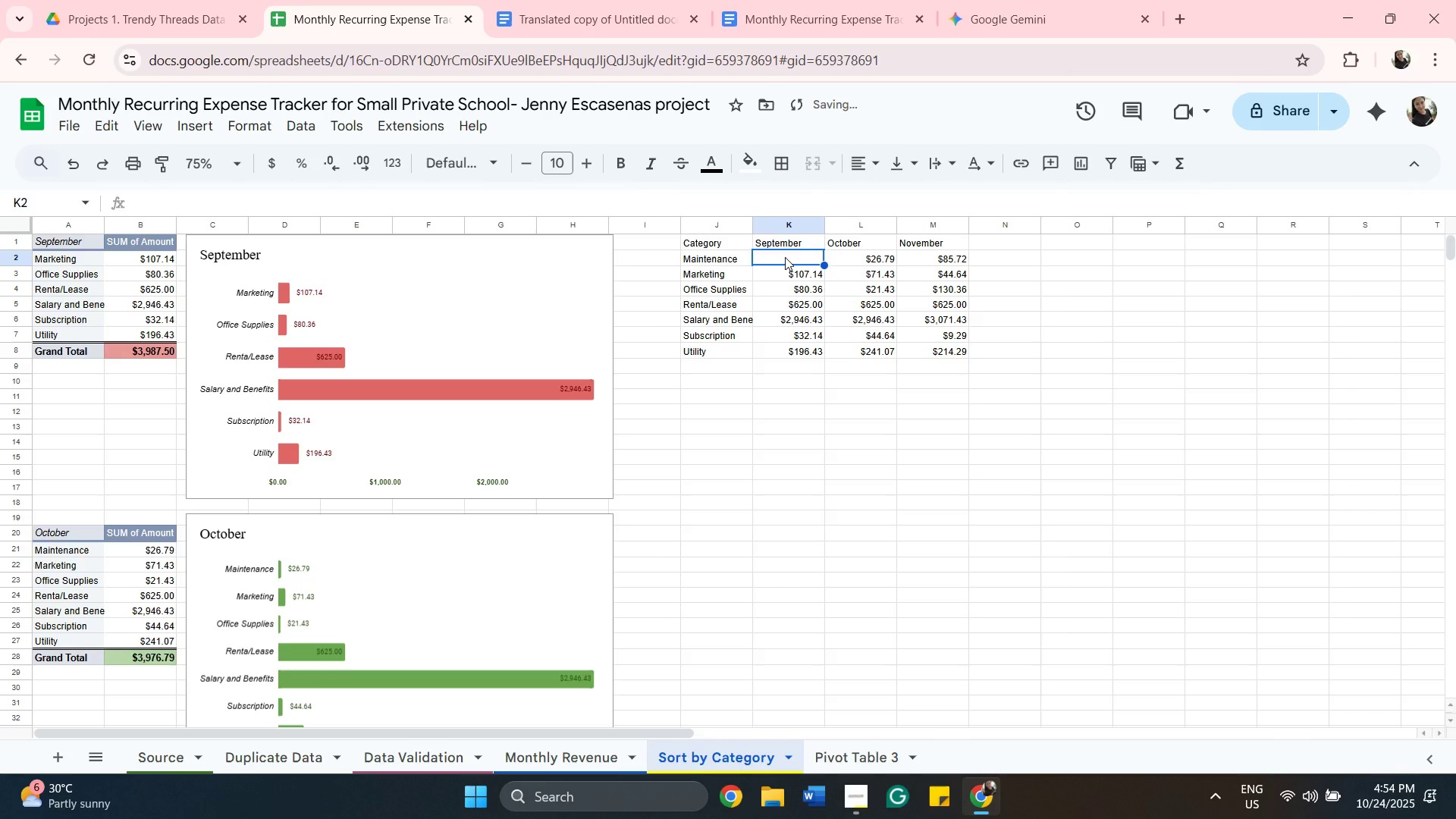 
key(0)
 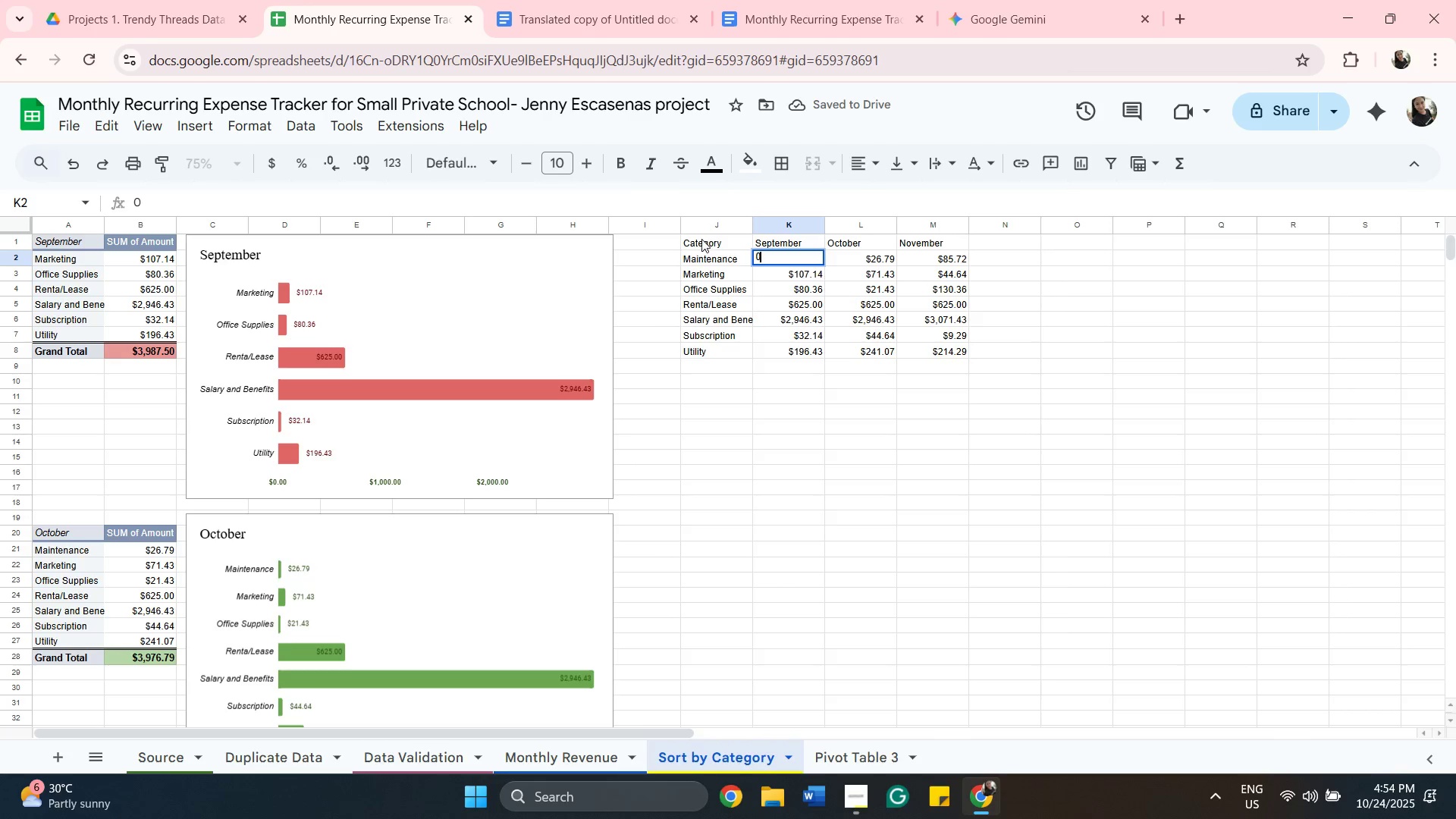 
left_click([701, 238])
 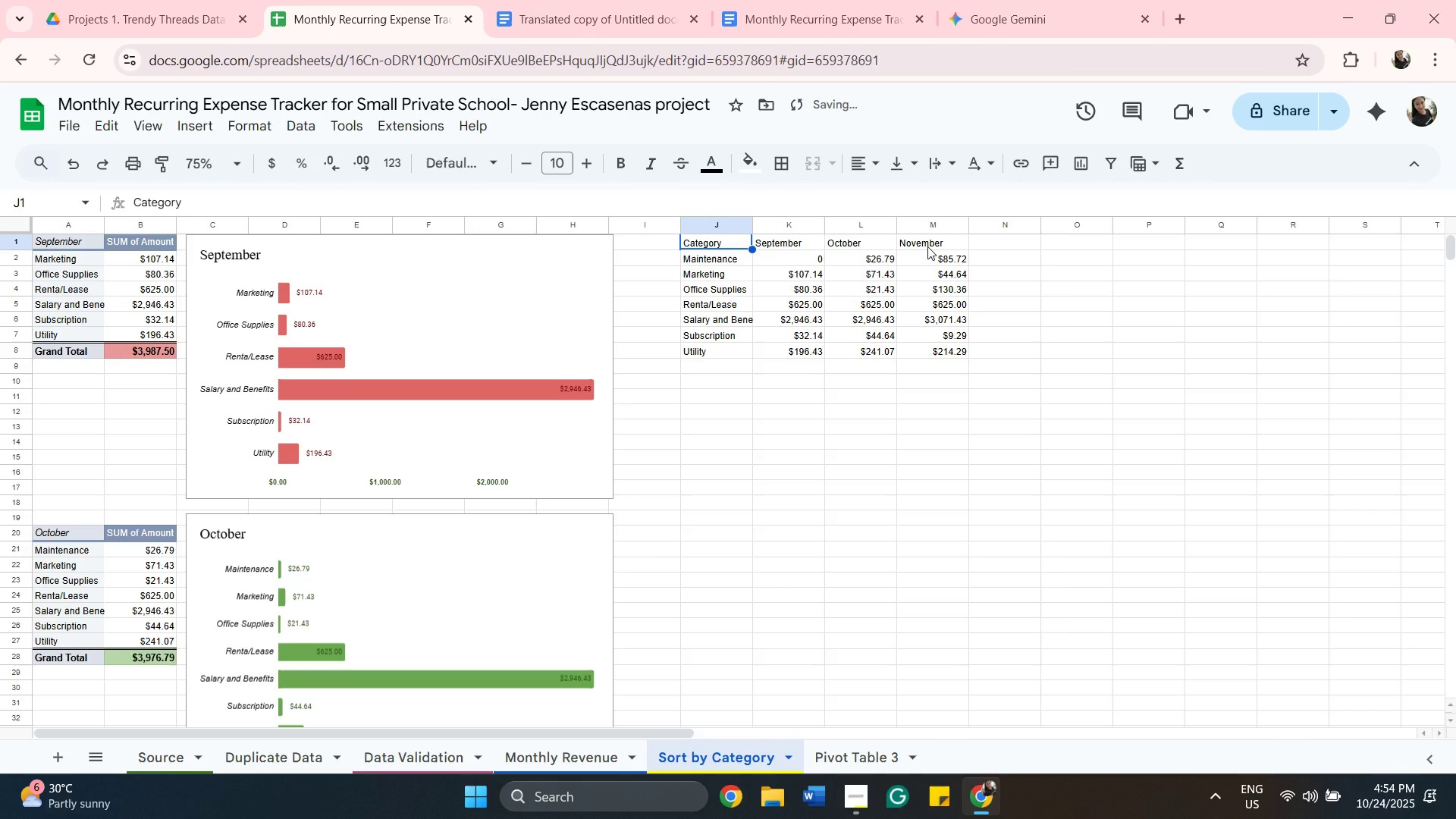 
key(Shift+ShiftLeft)
 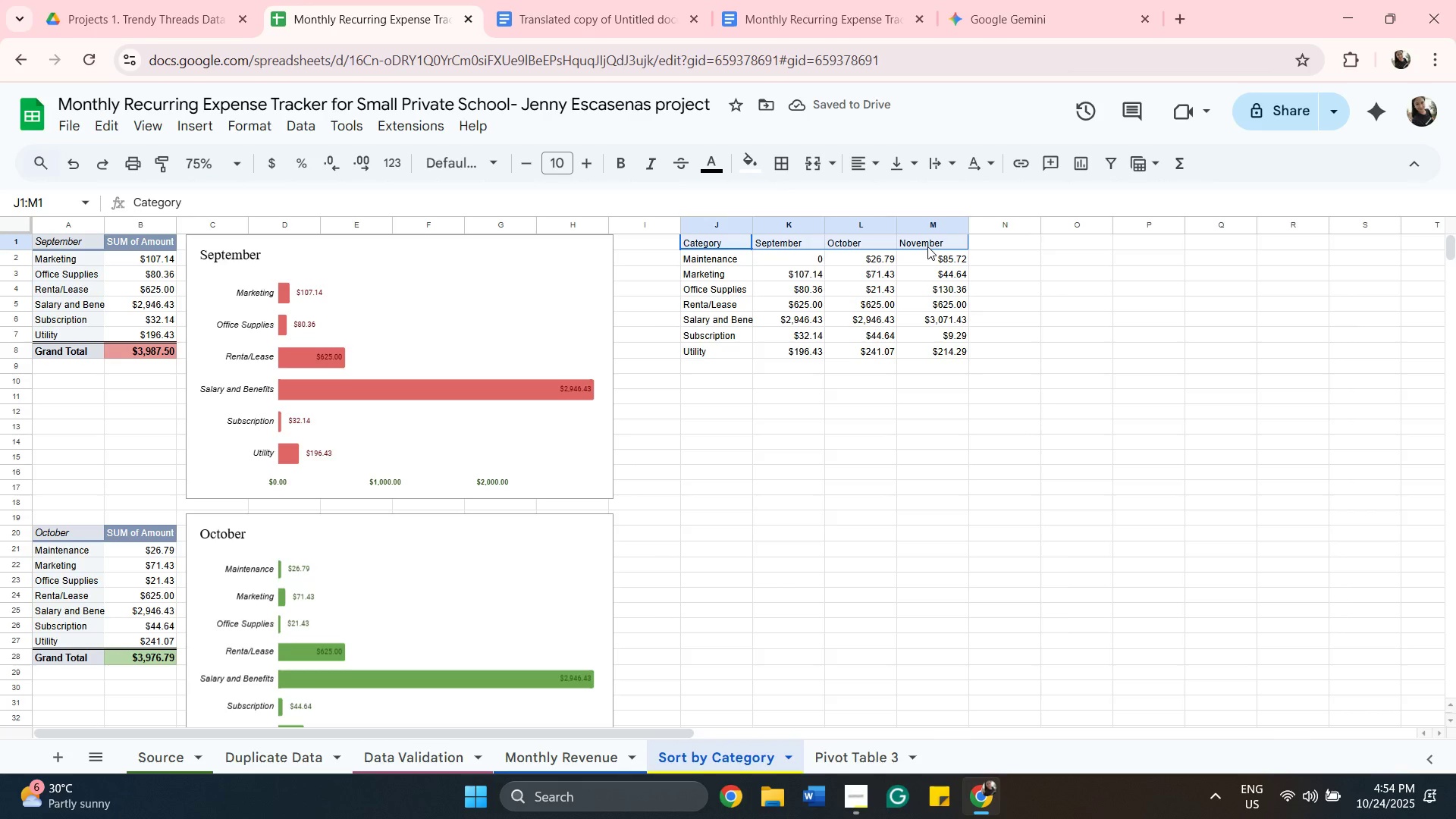 
left_click([927, 246])
 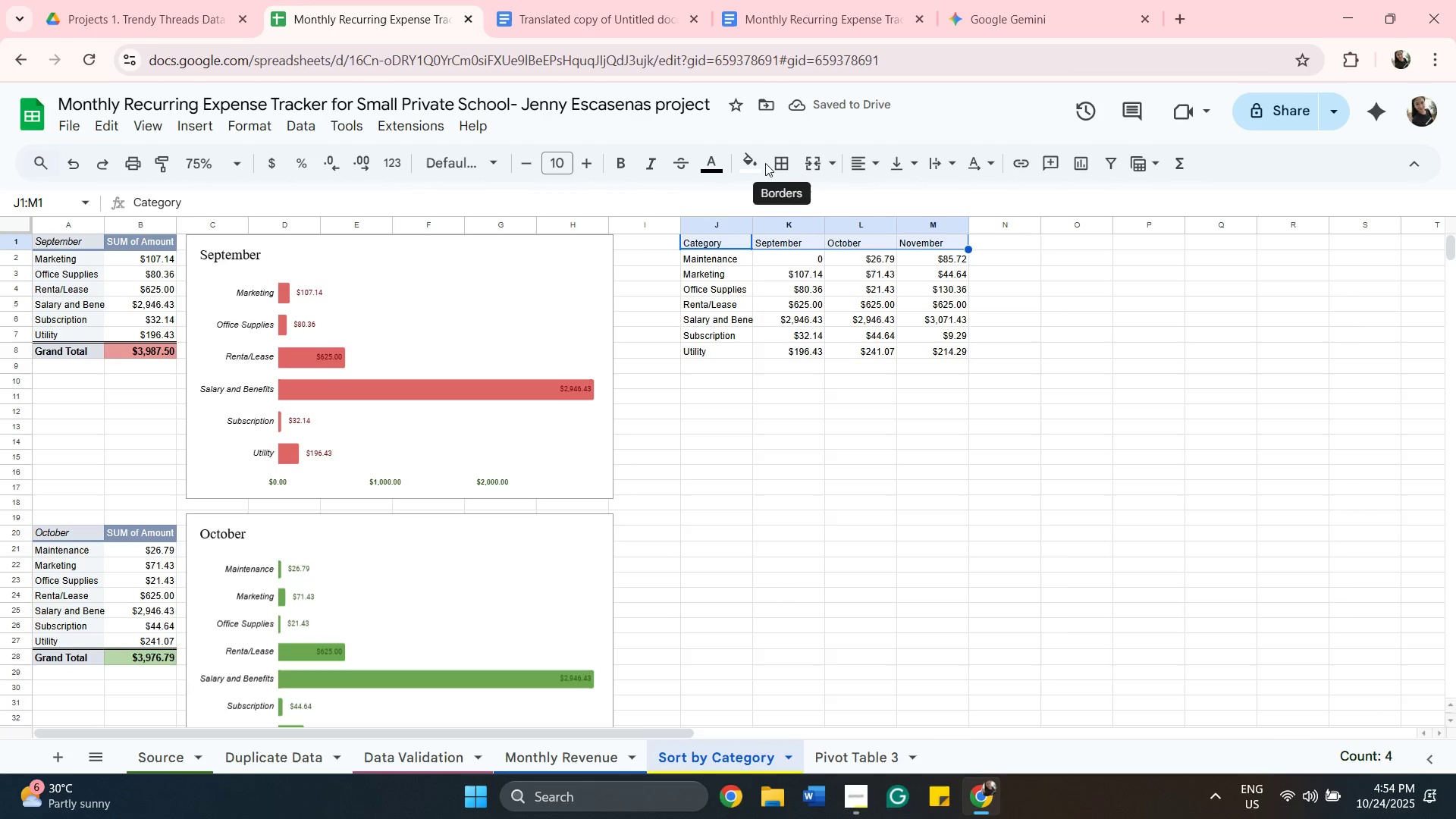 
left_click([748, 165])
 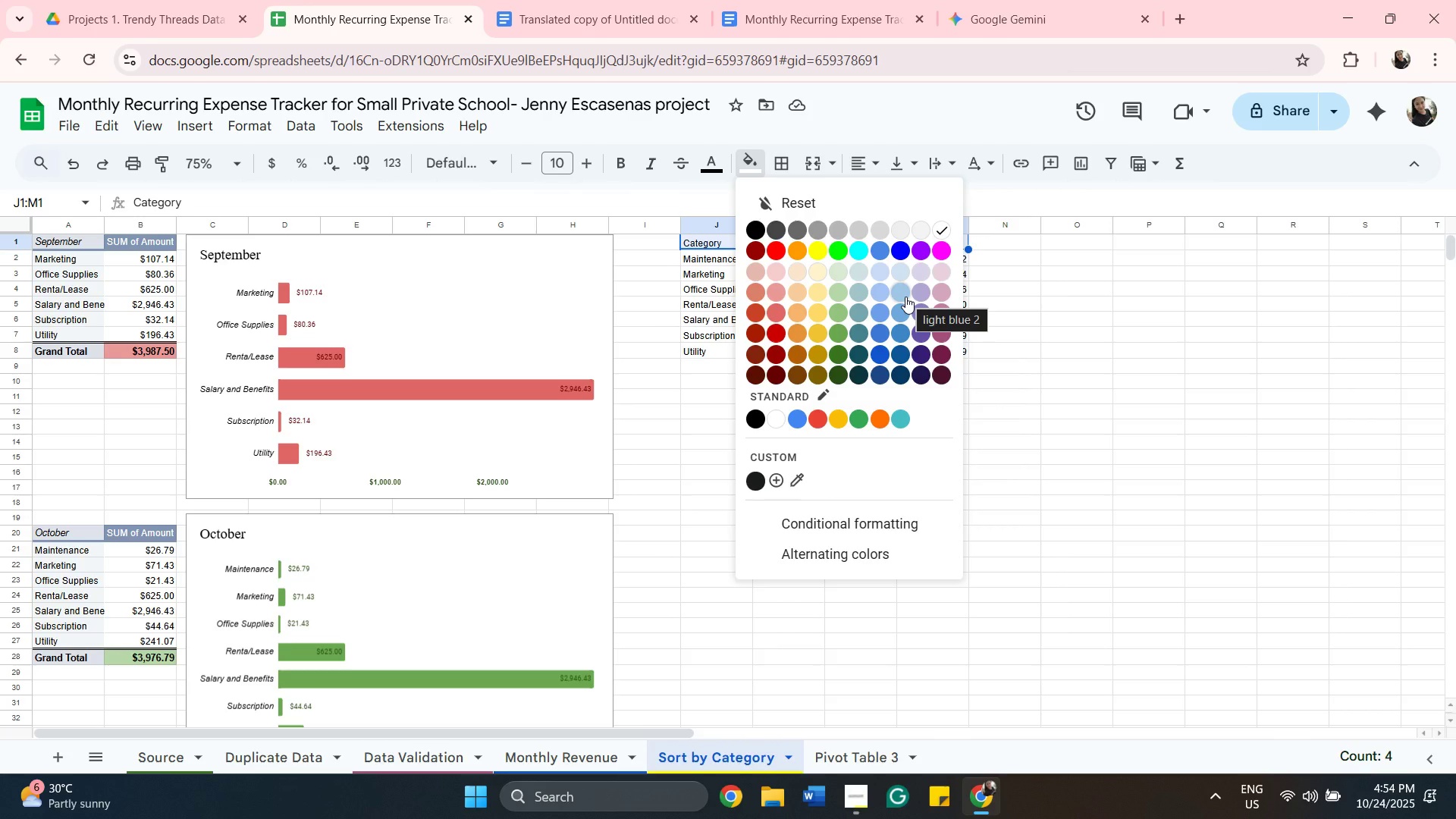 
left_click([899, 293])
 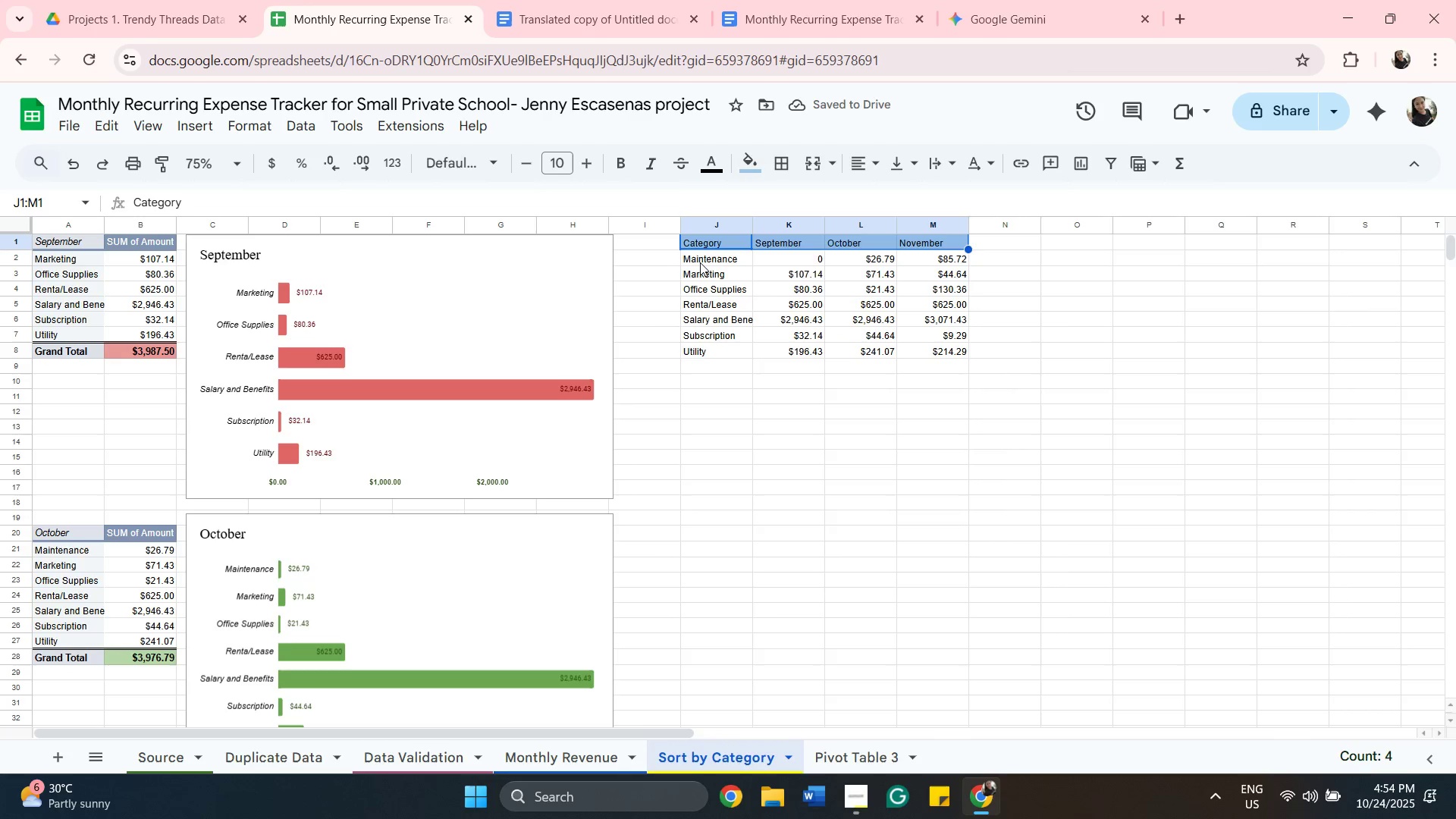 
left_click([700, 262])
 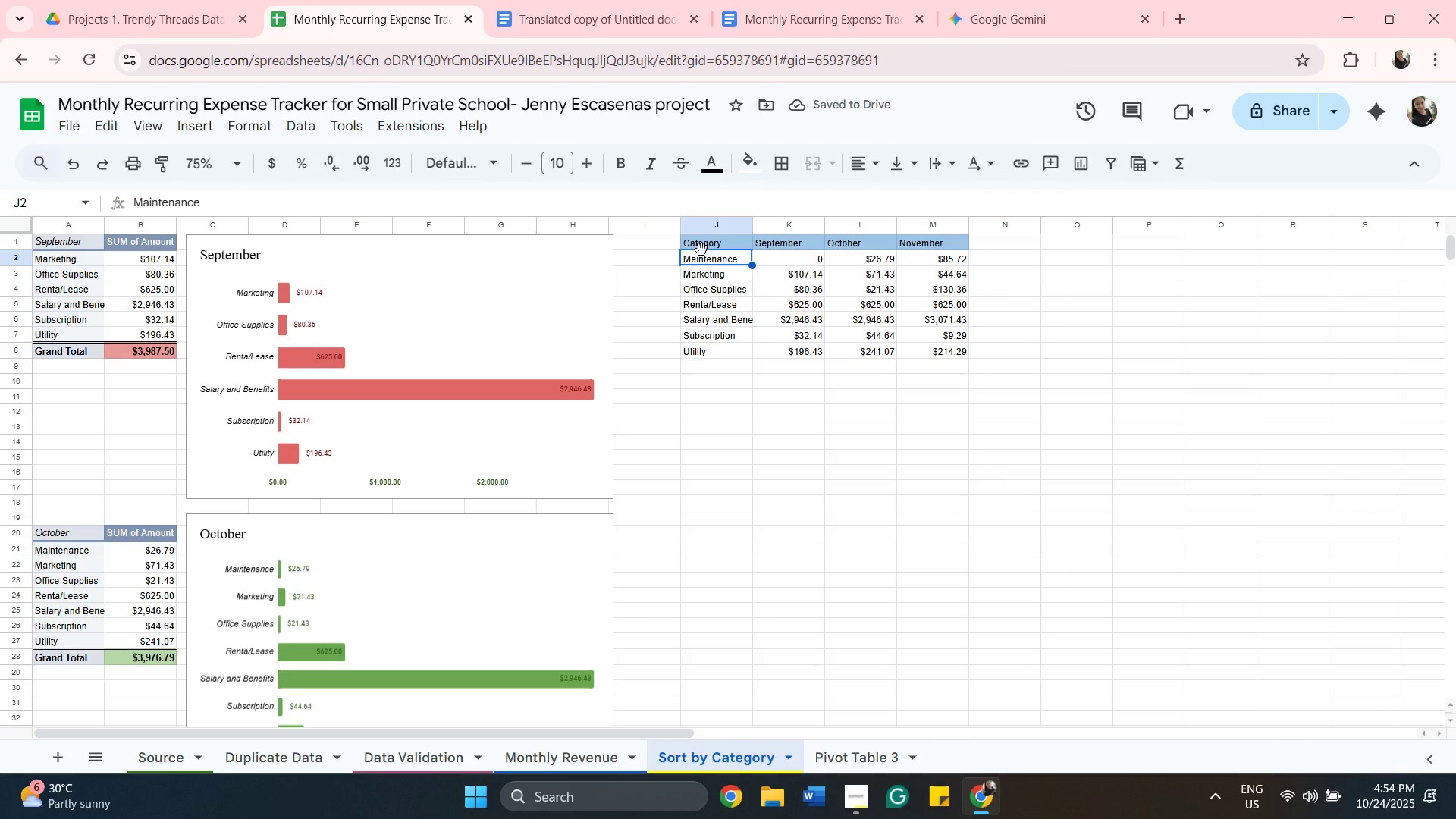 
left_click([701, 249])
 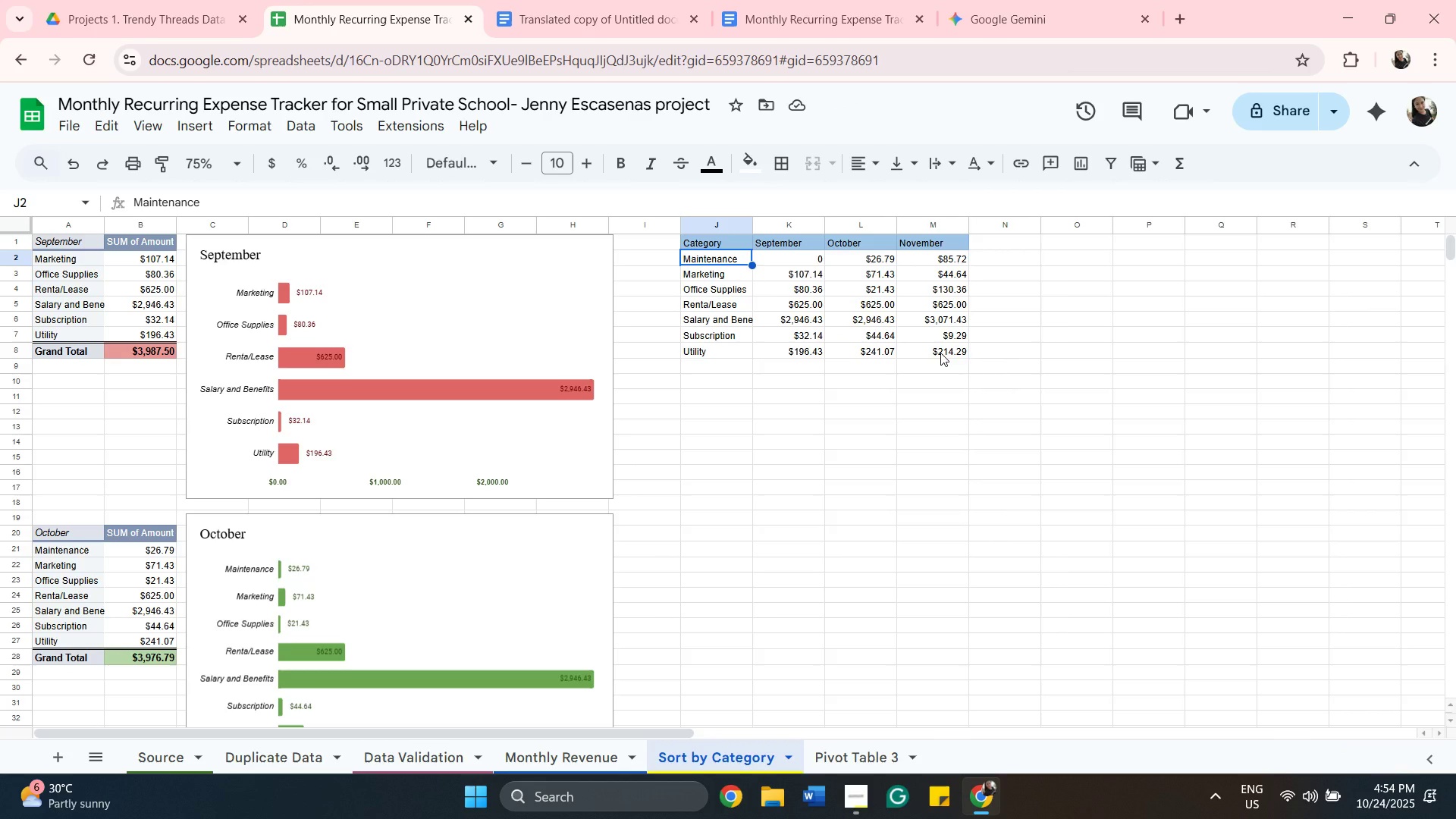 
hold_key(key=ShiftLeft, duration=0.35)
 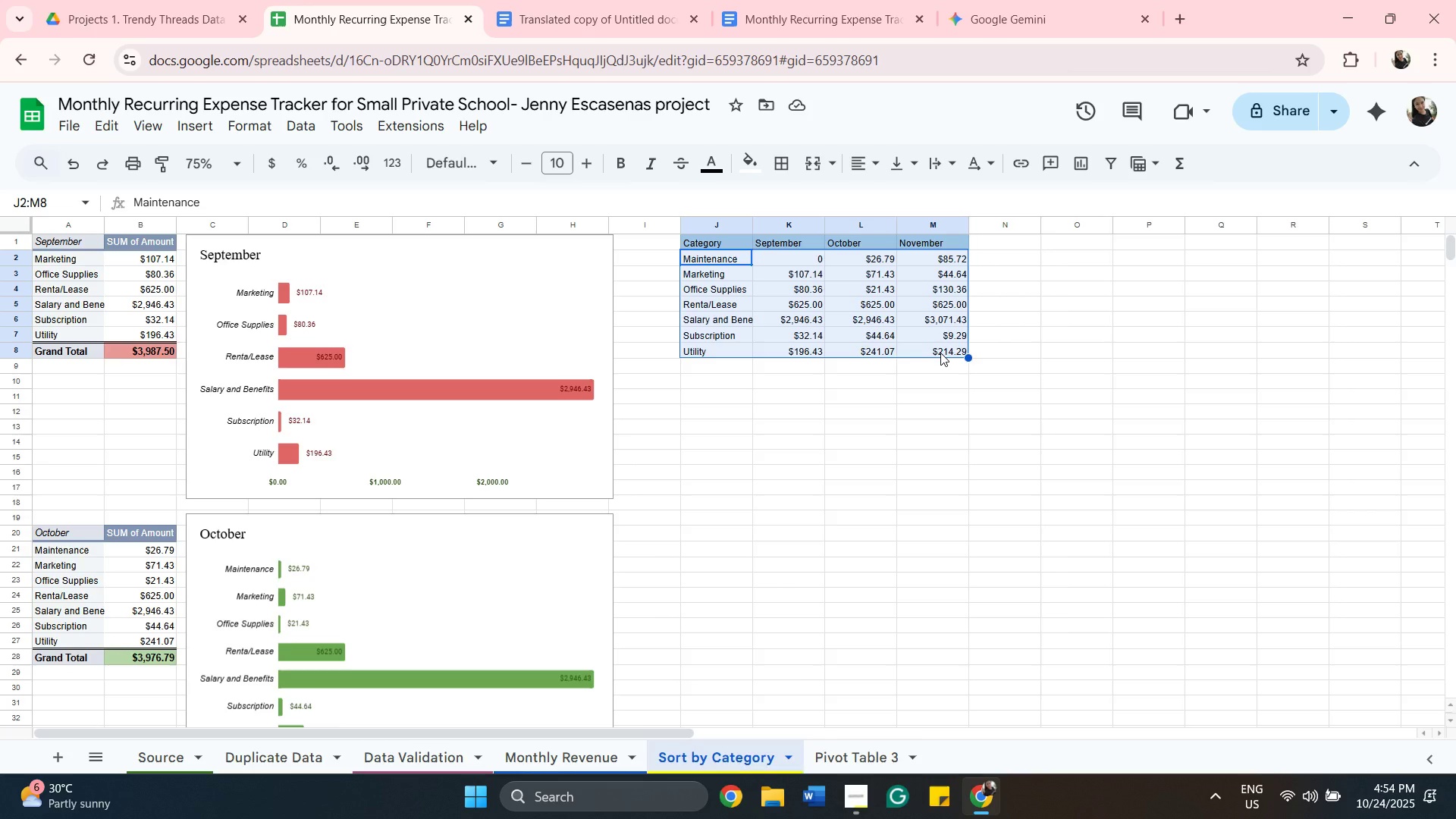 
left_click([940, 353])
 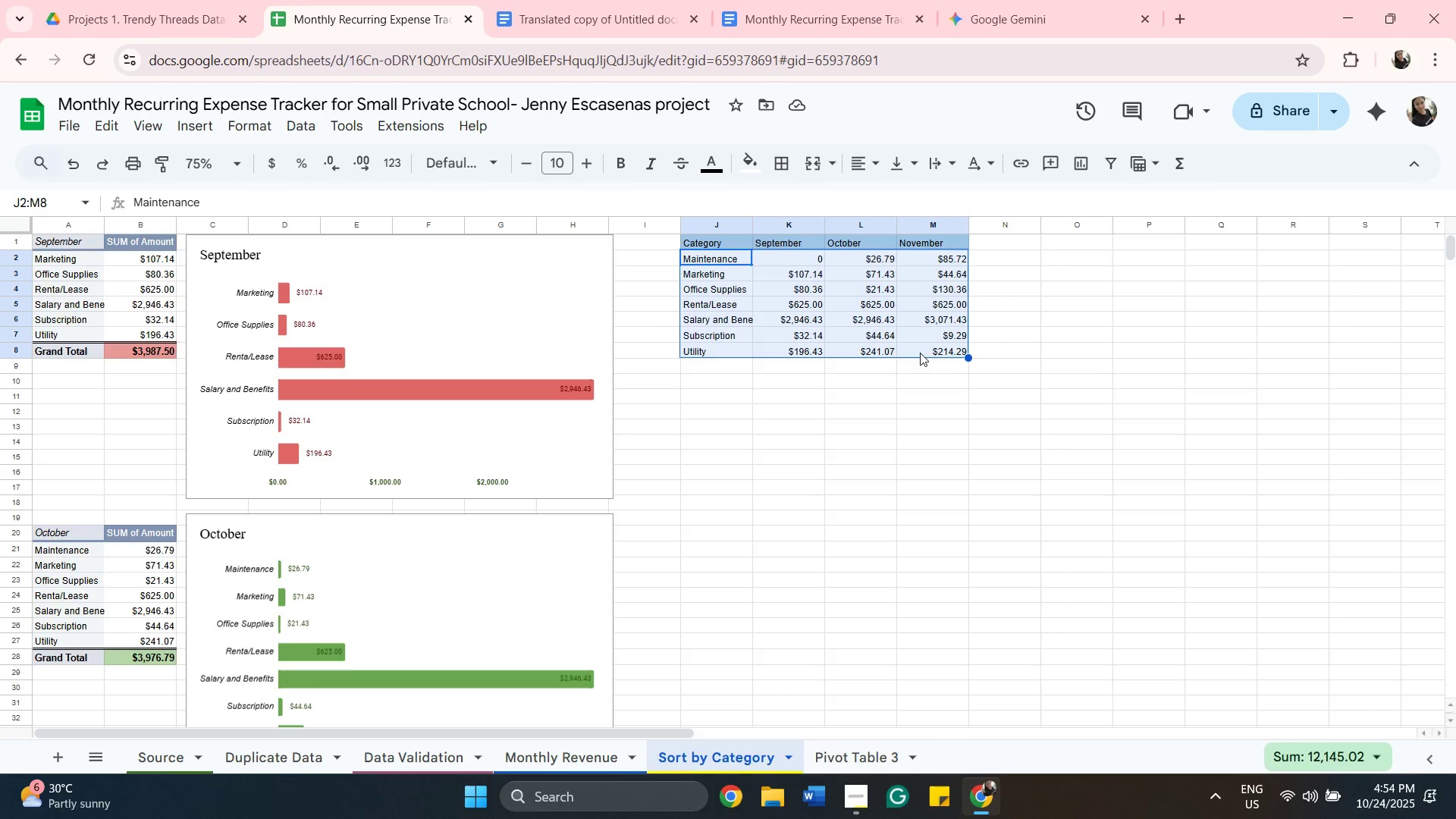 
left_click([1003, 303])
 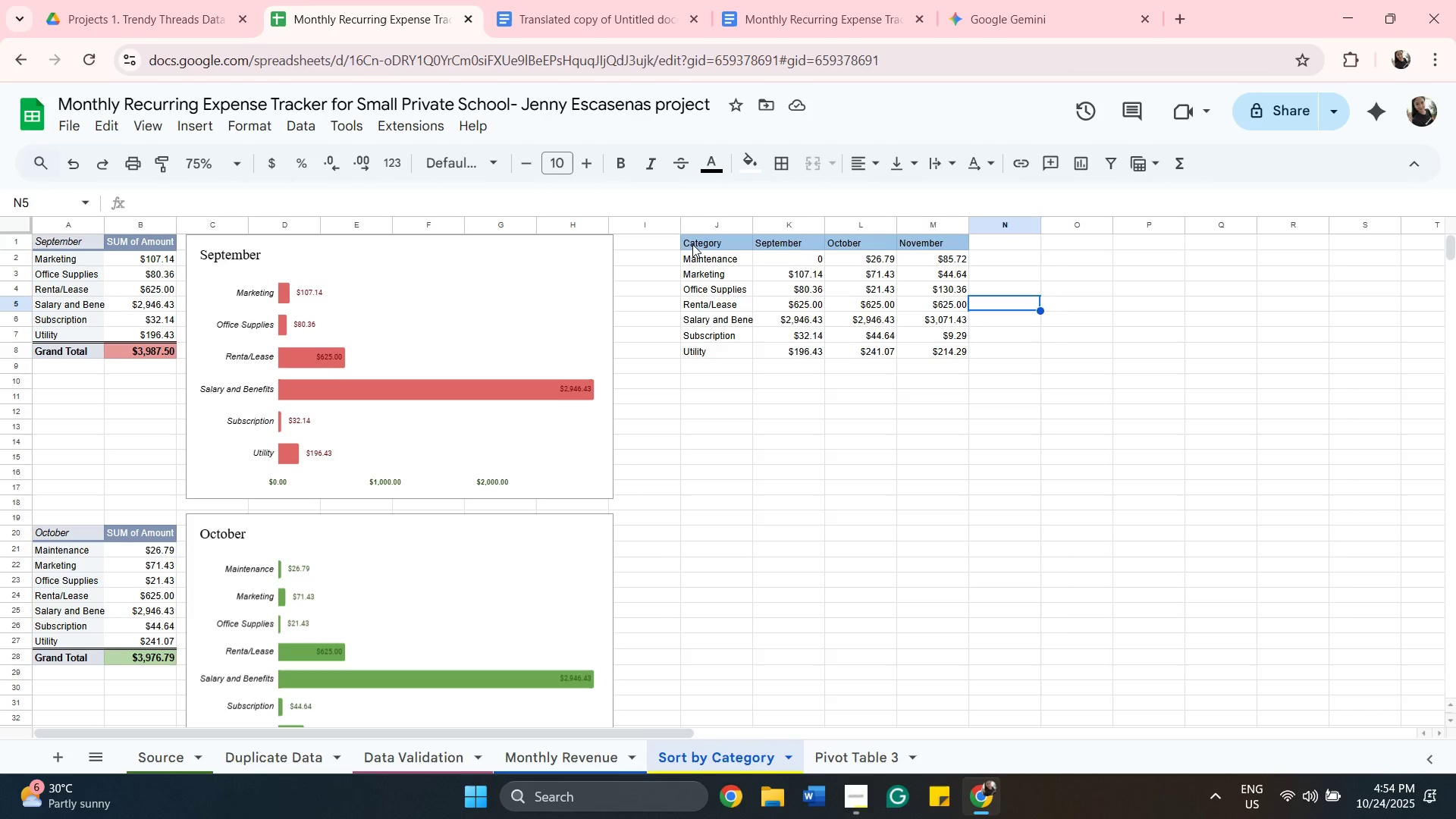 
left_click([692, 244])
 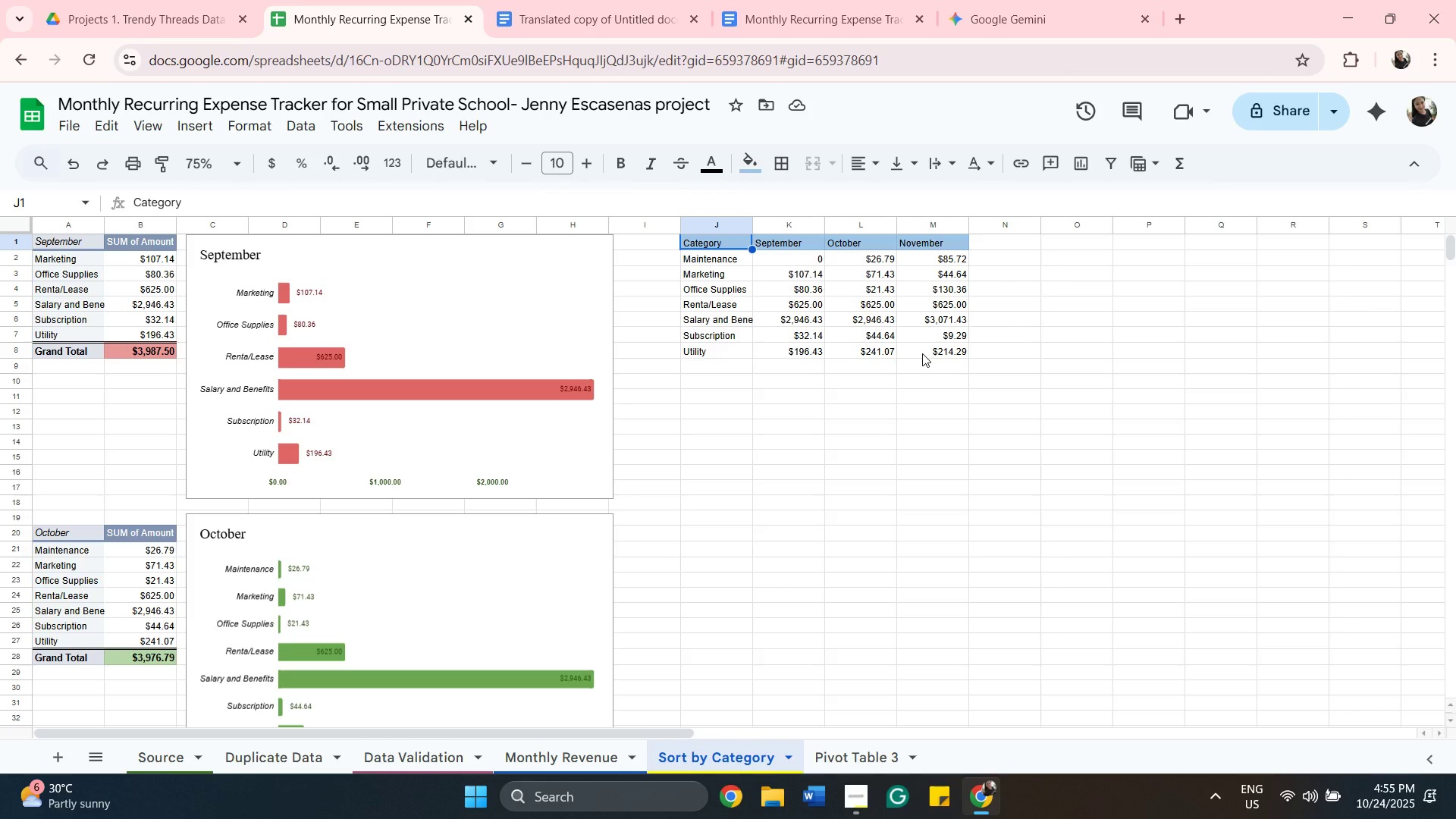 
key(Shift+ShiftLeft)
 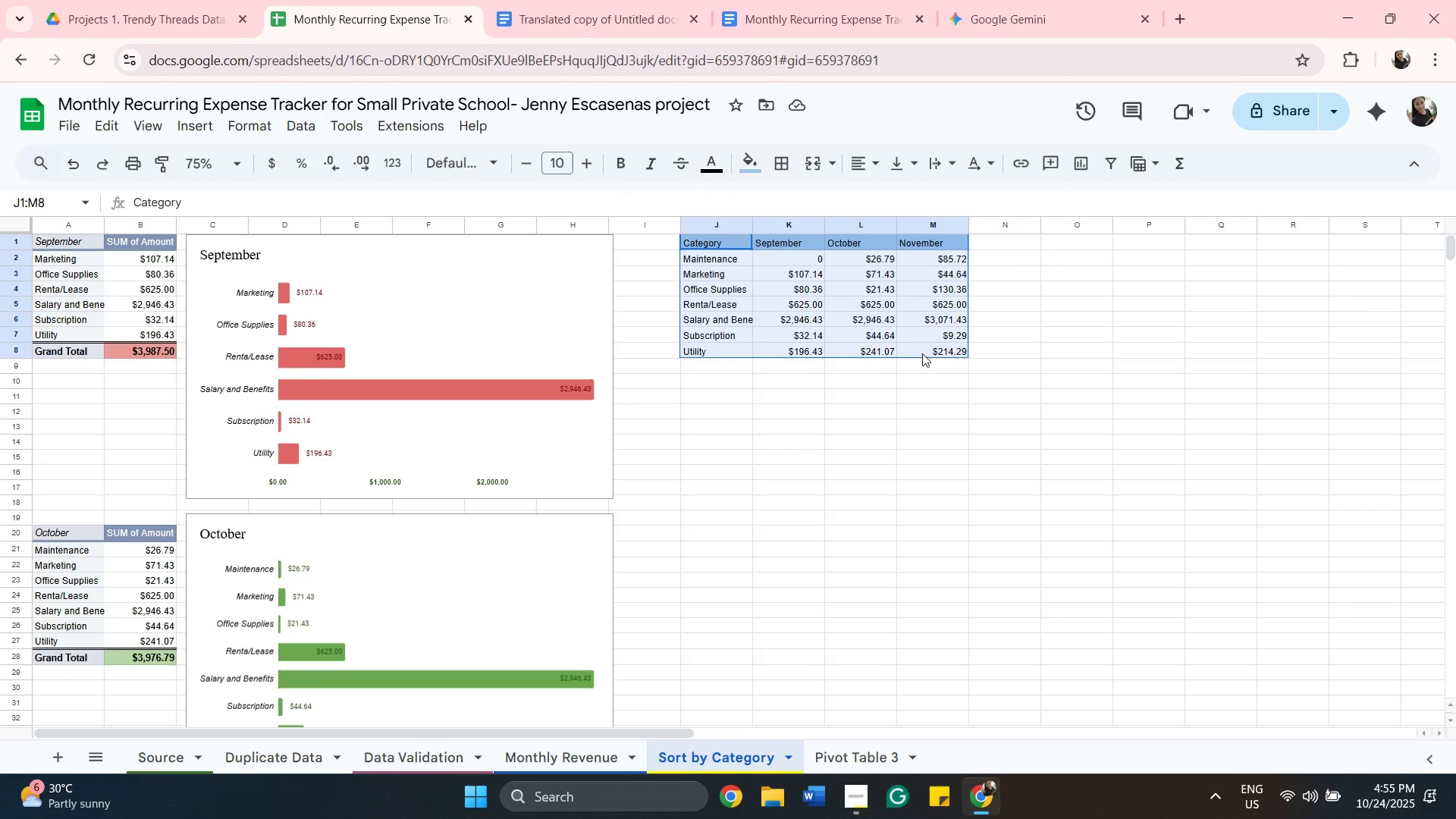 
left_click([922, 353])
 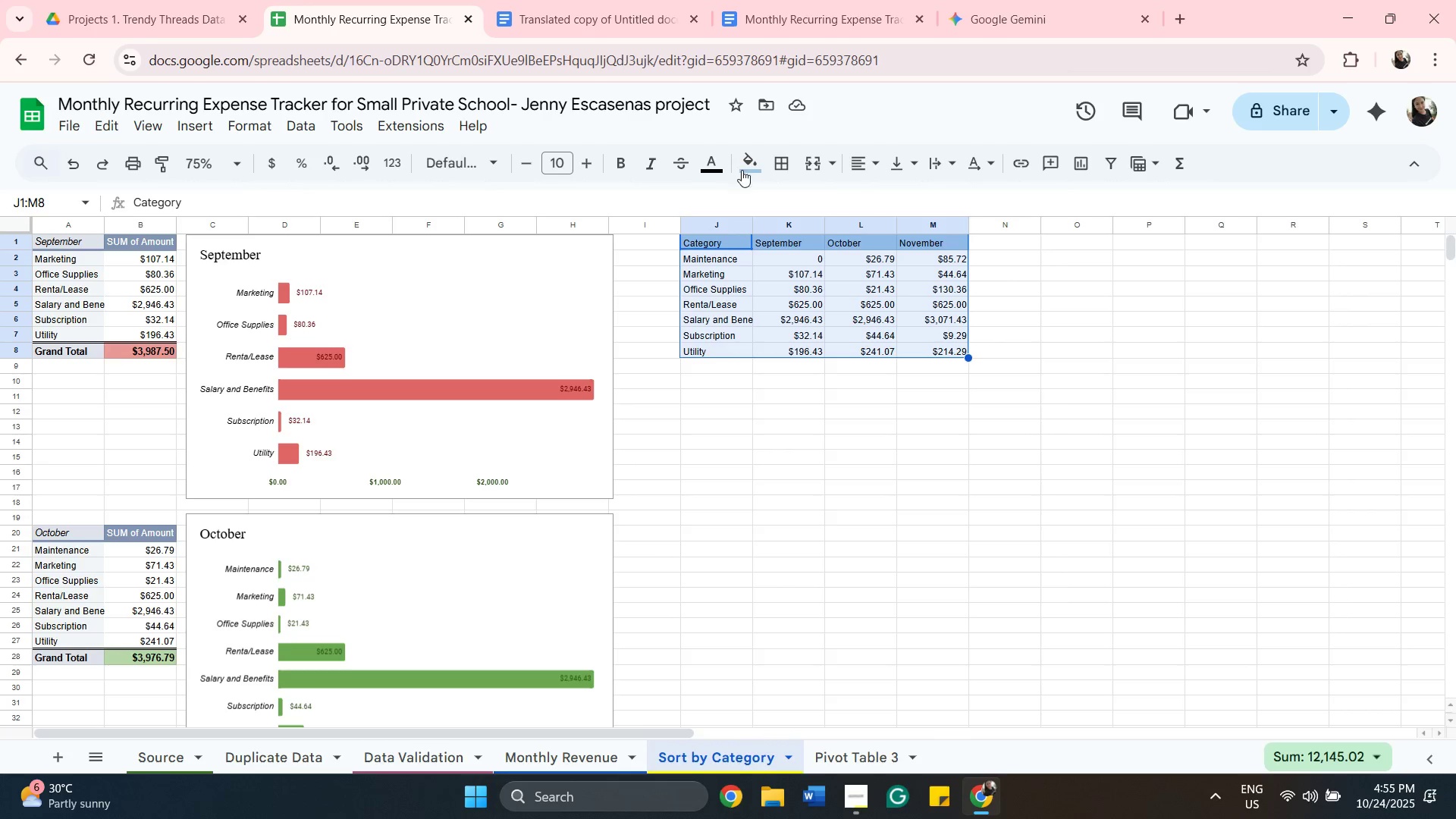 
left_click([777, 168])
 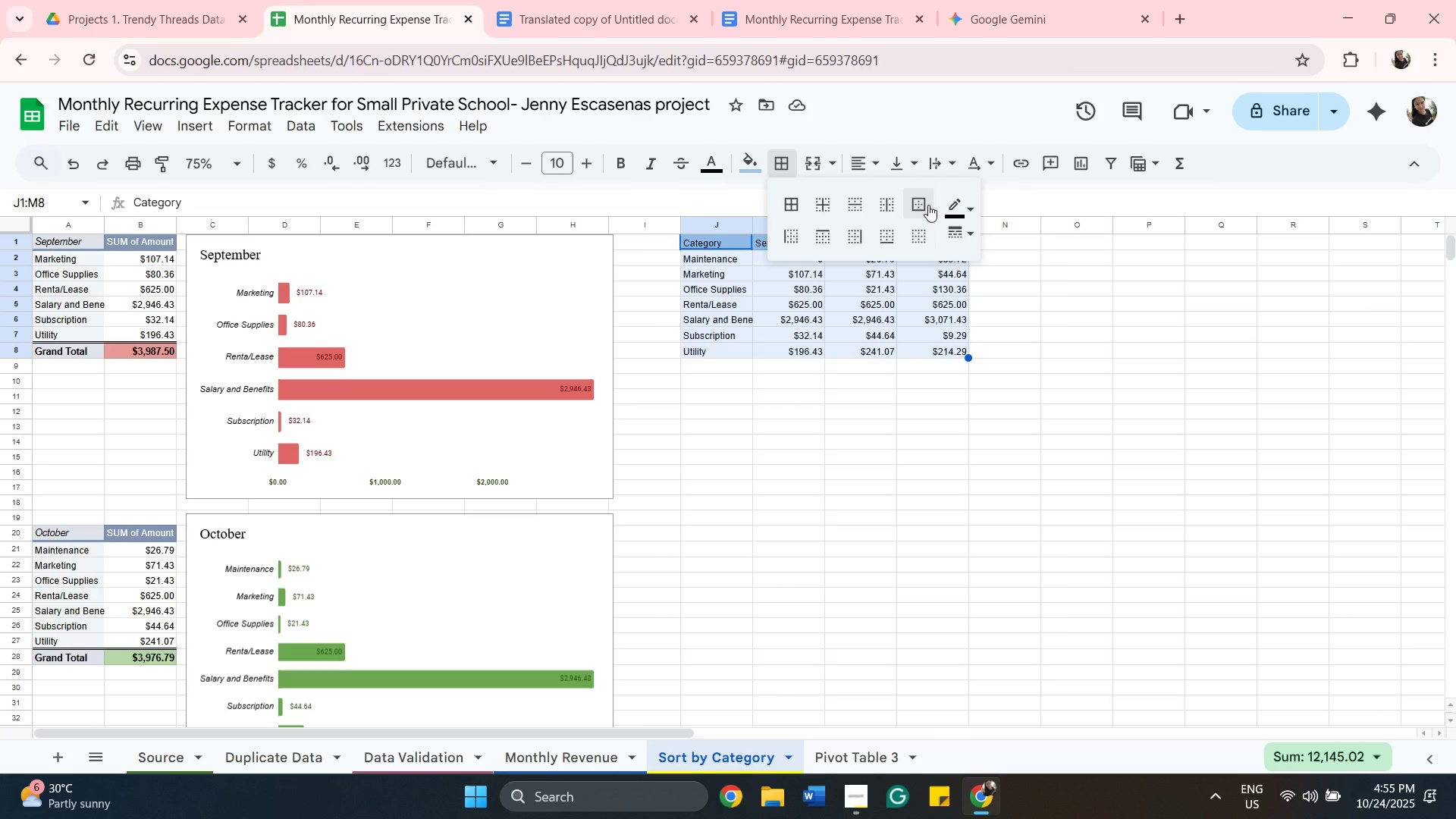 
left_click([928, 205])
 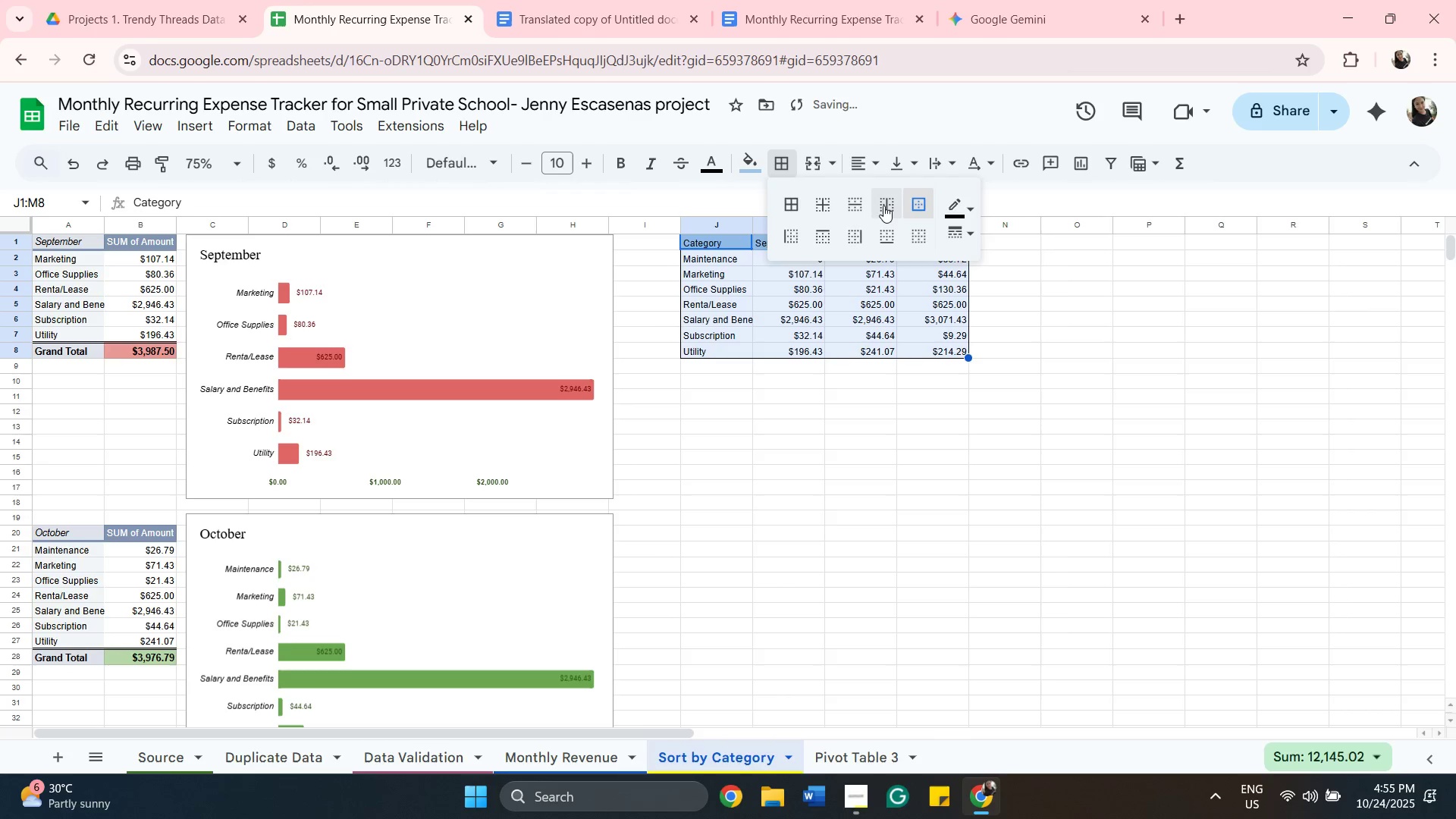 
left_click([883, 206])
 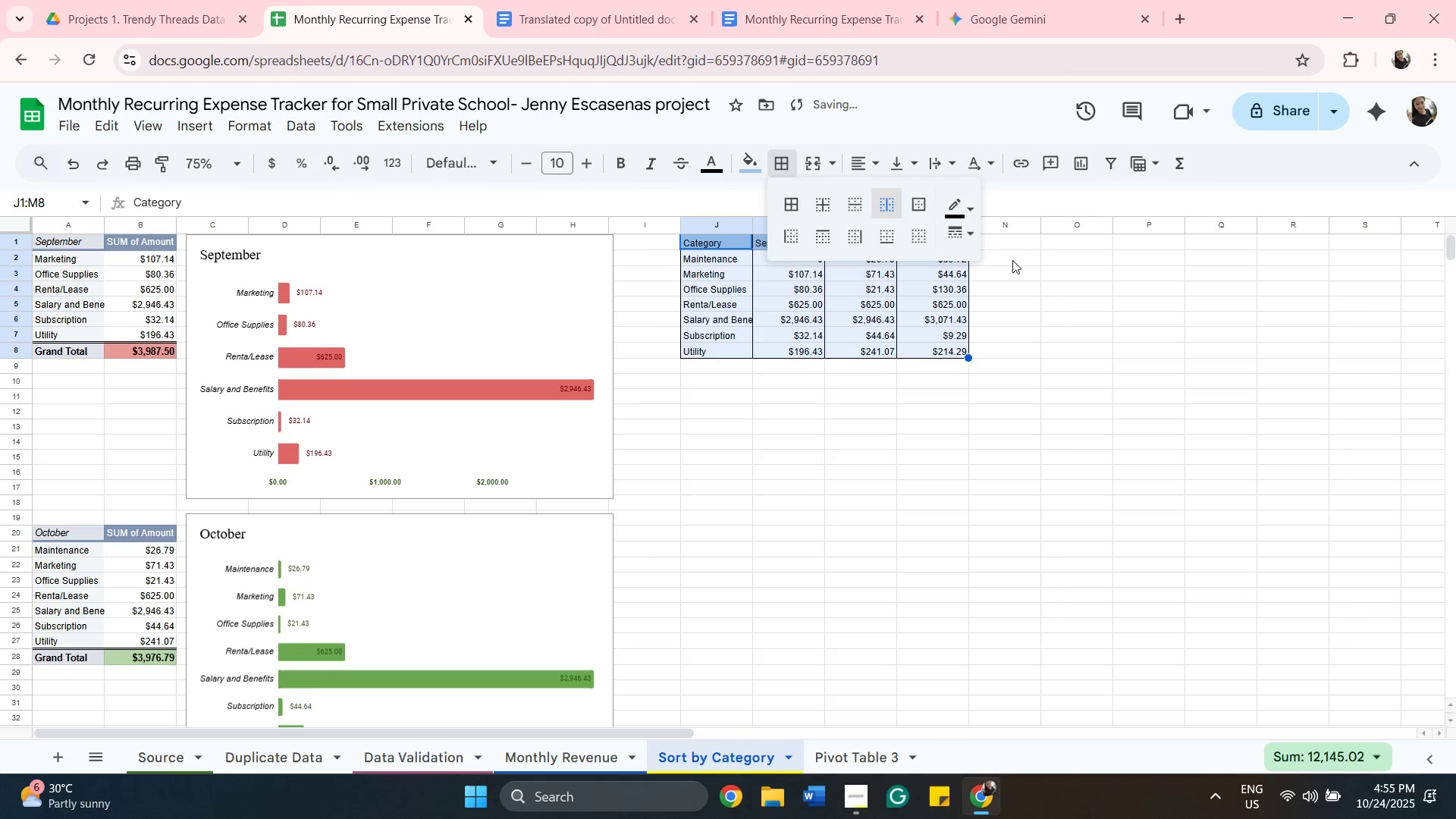 
left_click([1050, 286])
 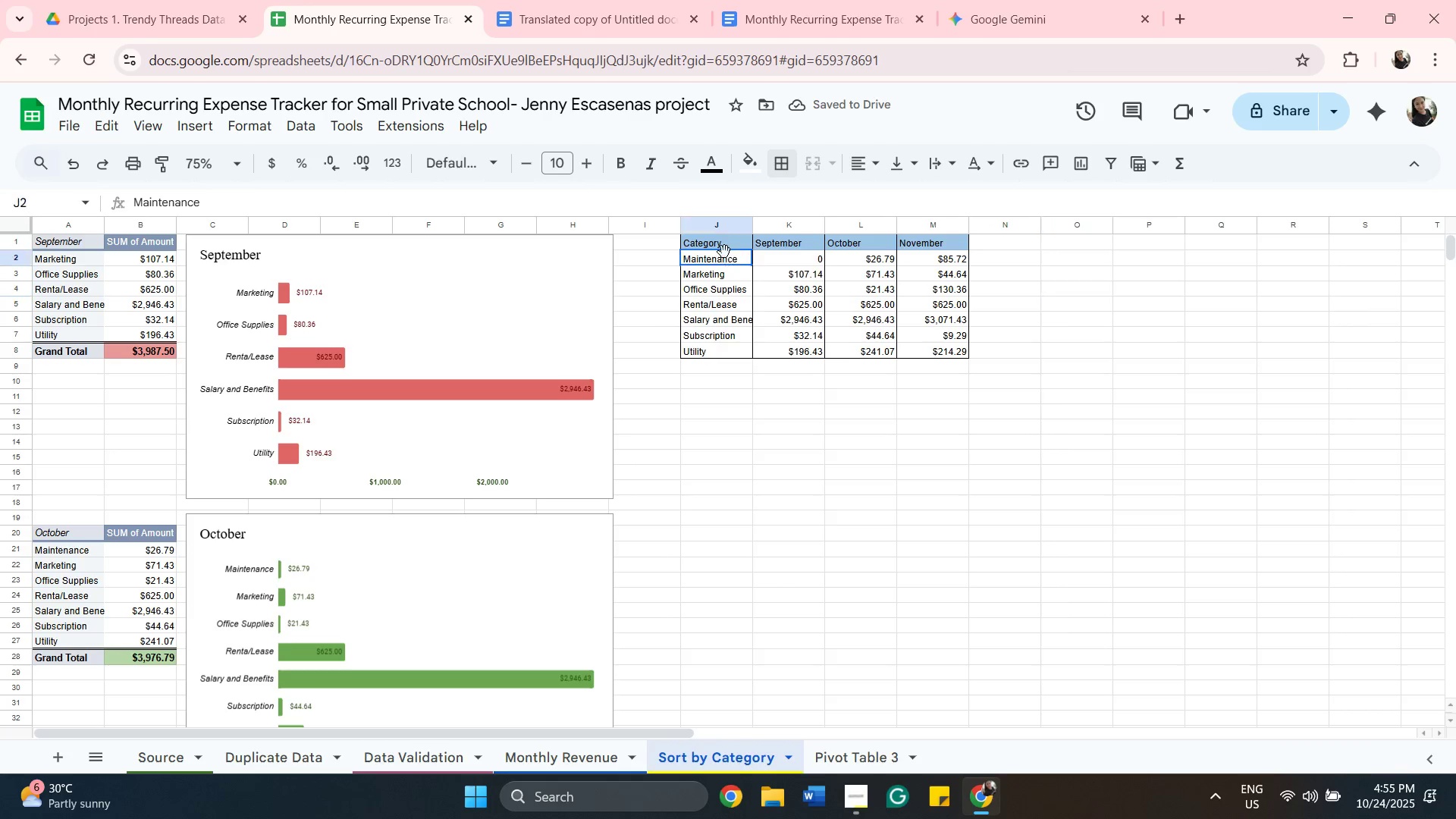 
left_click([724, 252])
 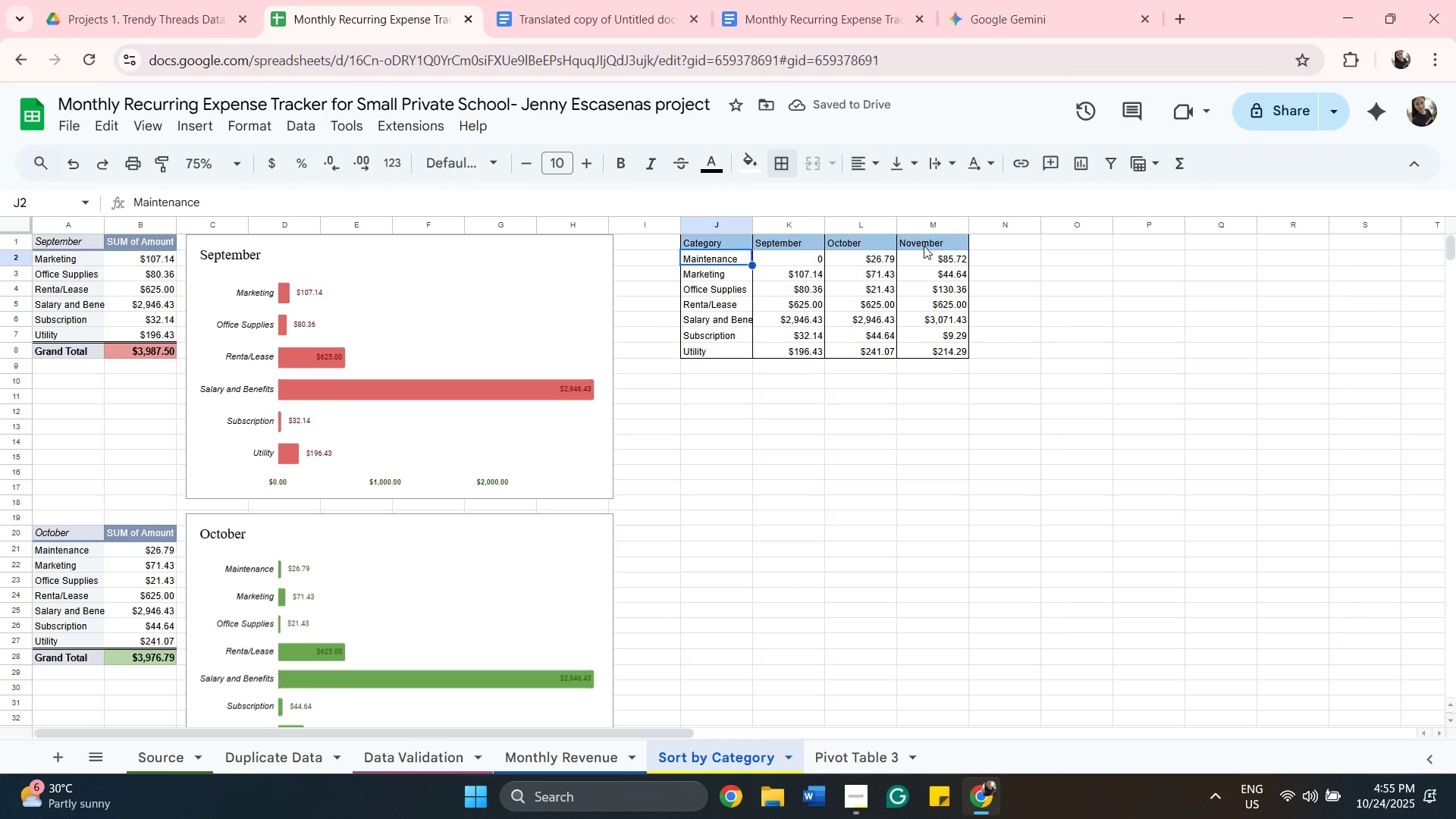 
hold_key(key=ShiftLeft, duration=0.32)
 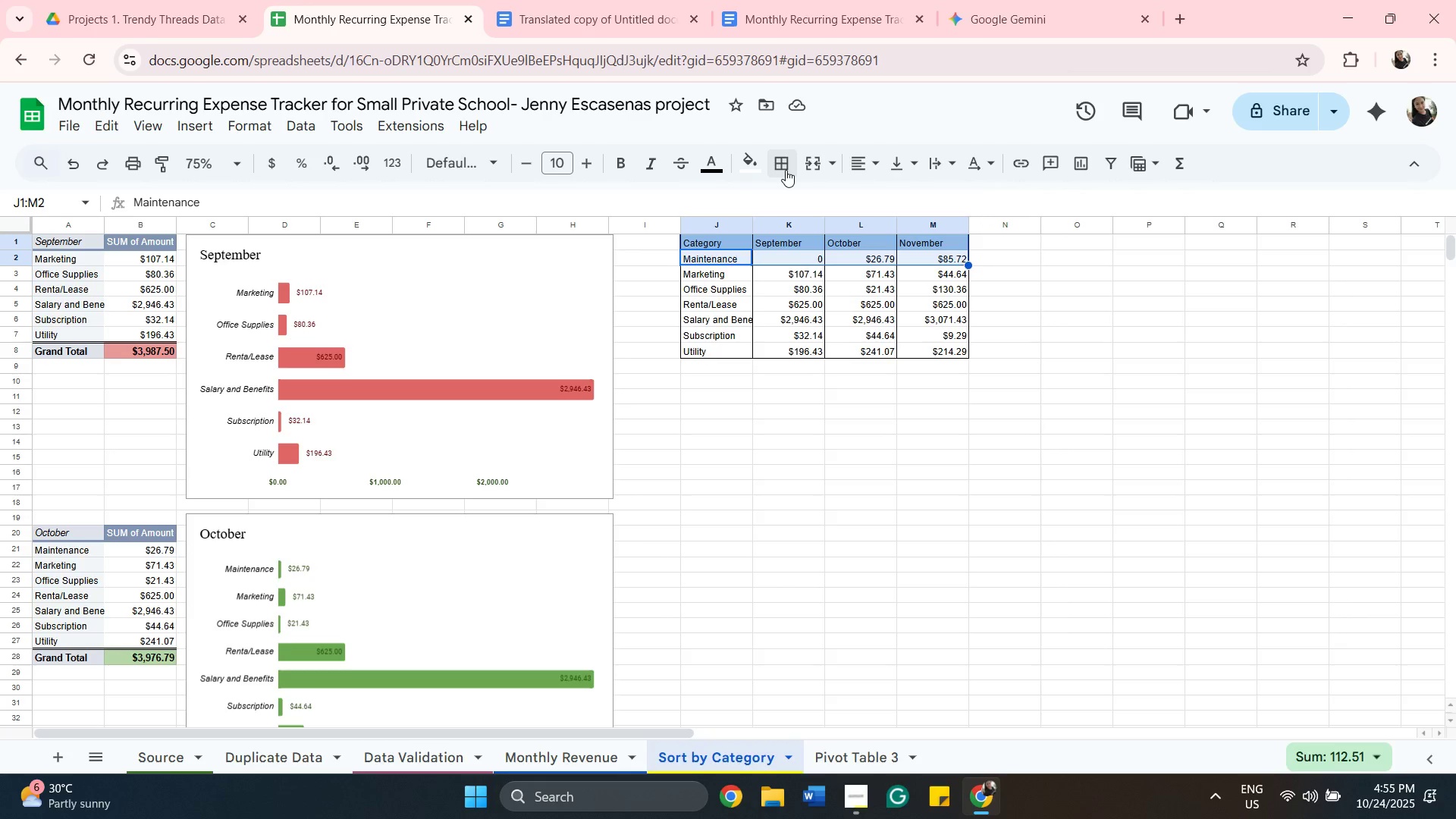 
left_click([786, 168])
 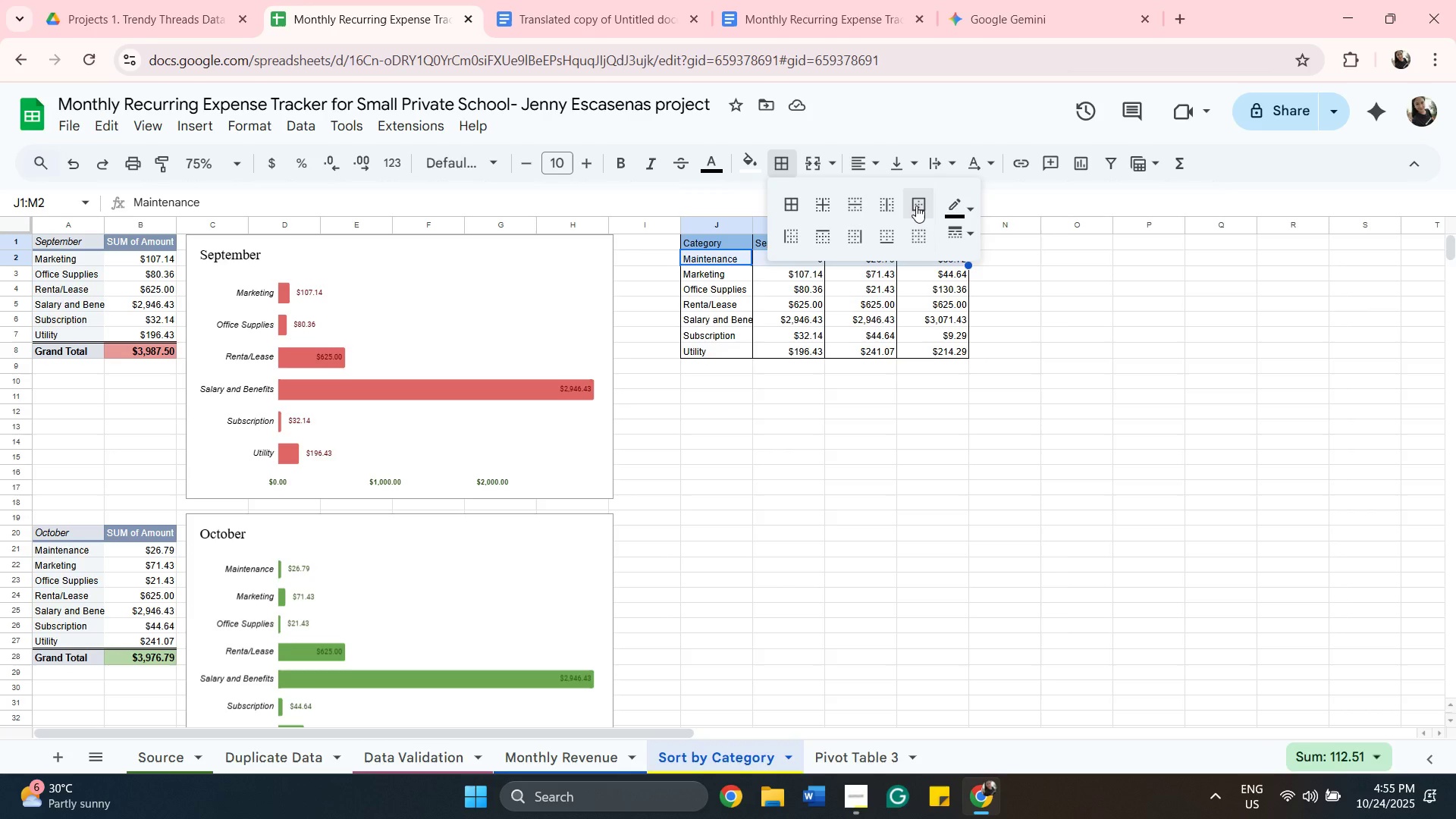 
left_click([916, 206])
 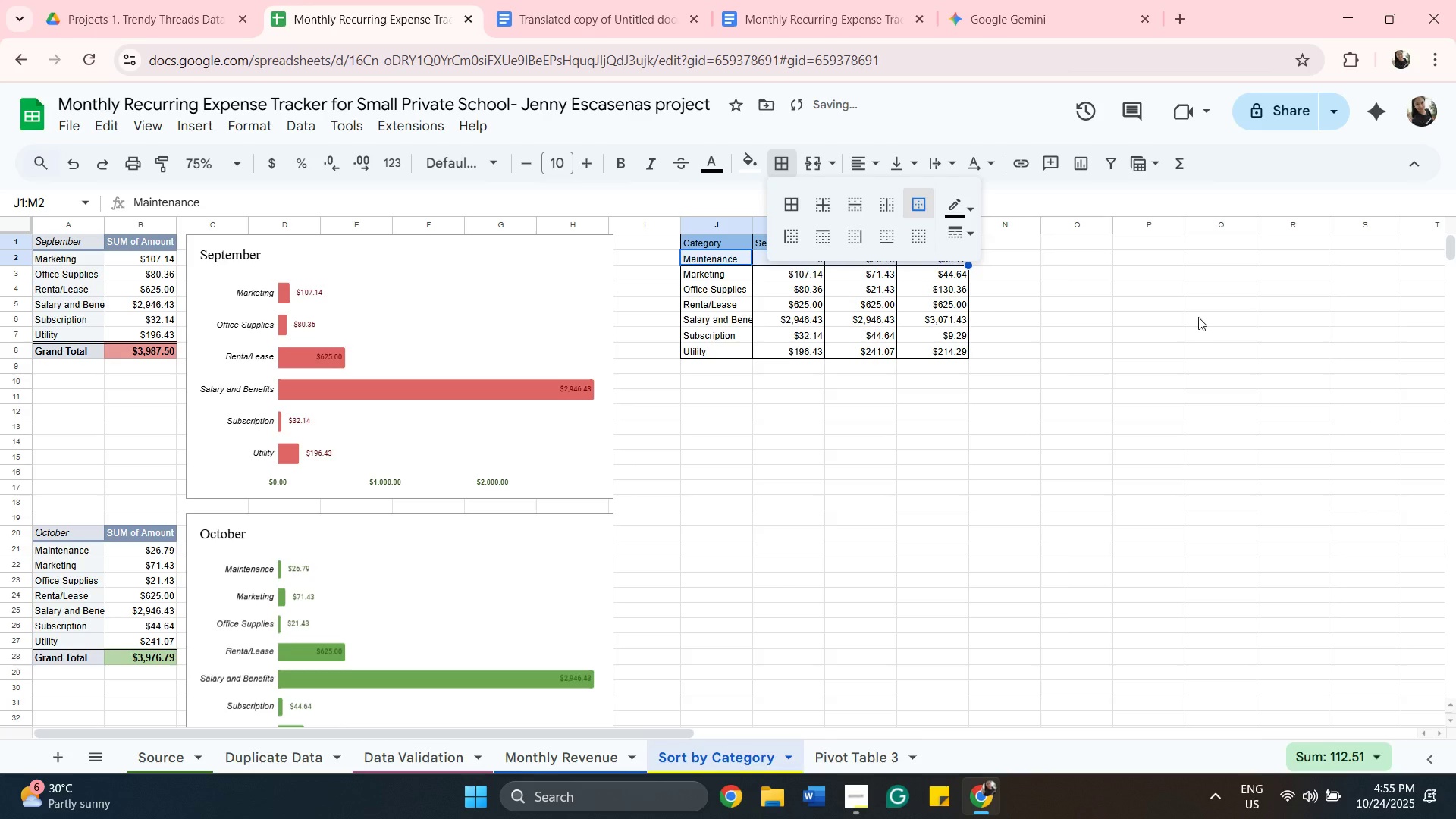 
left_click([1198, 317])
 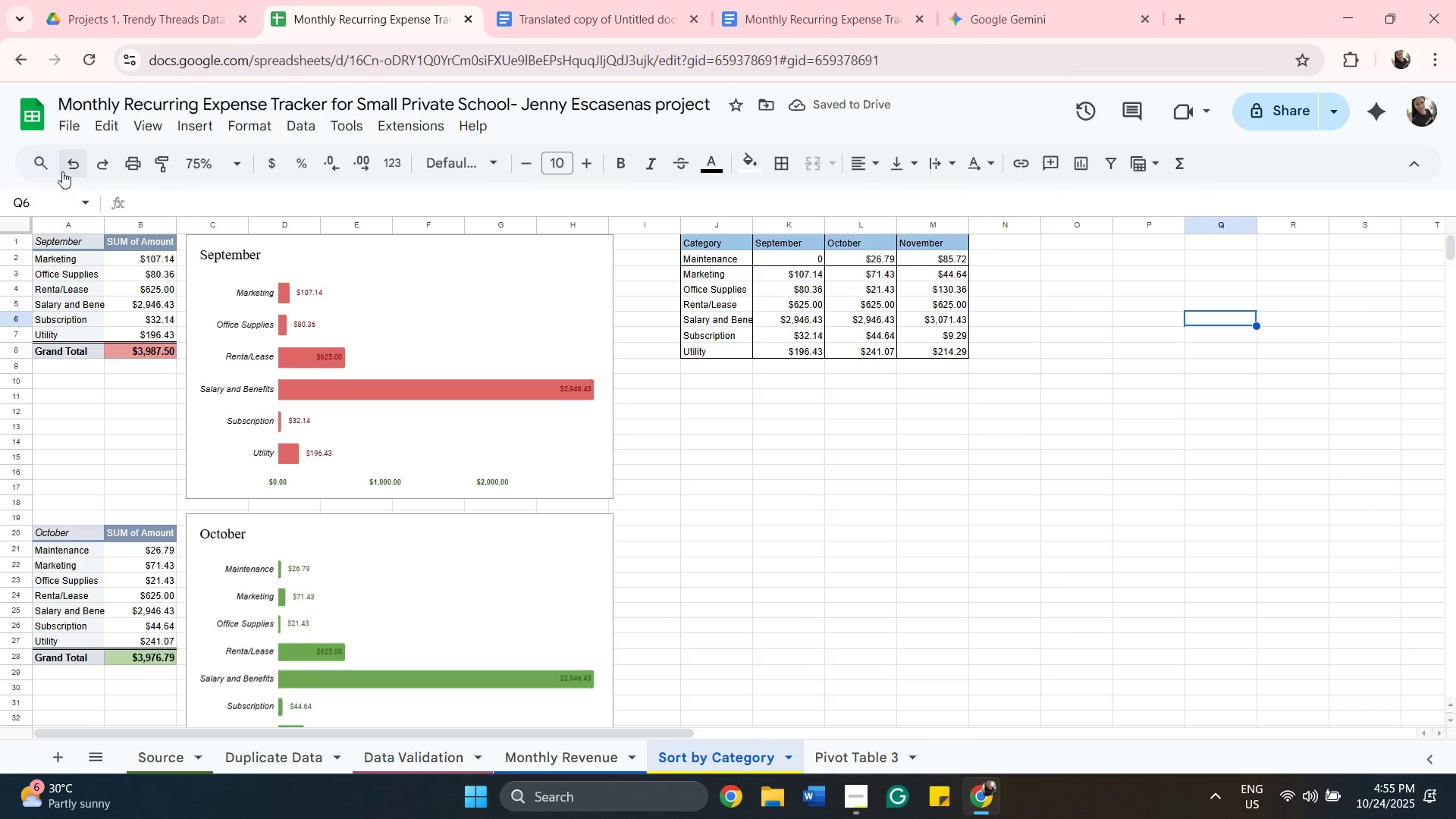 
left_click([62, 171])
 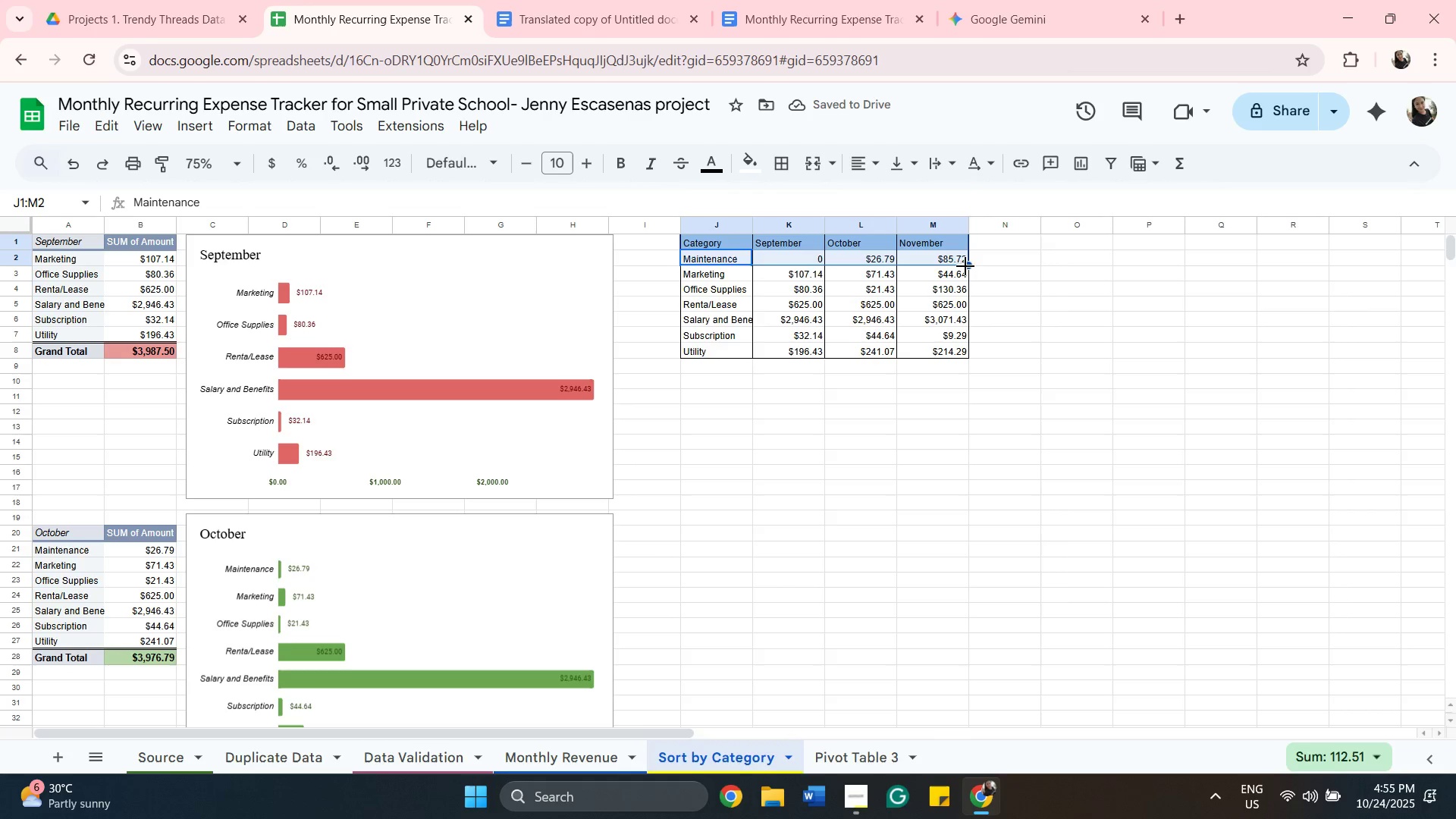 
wait(5.61)
 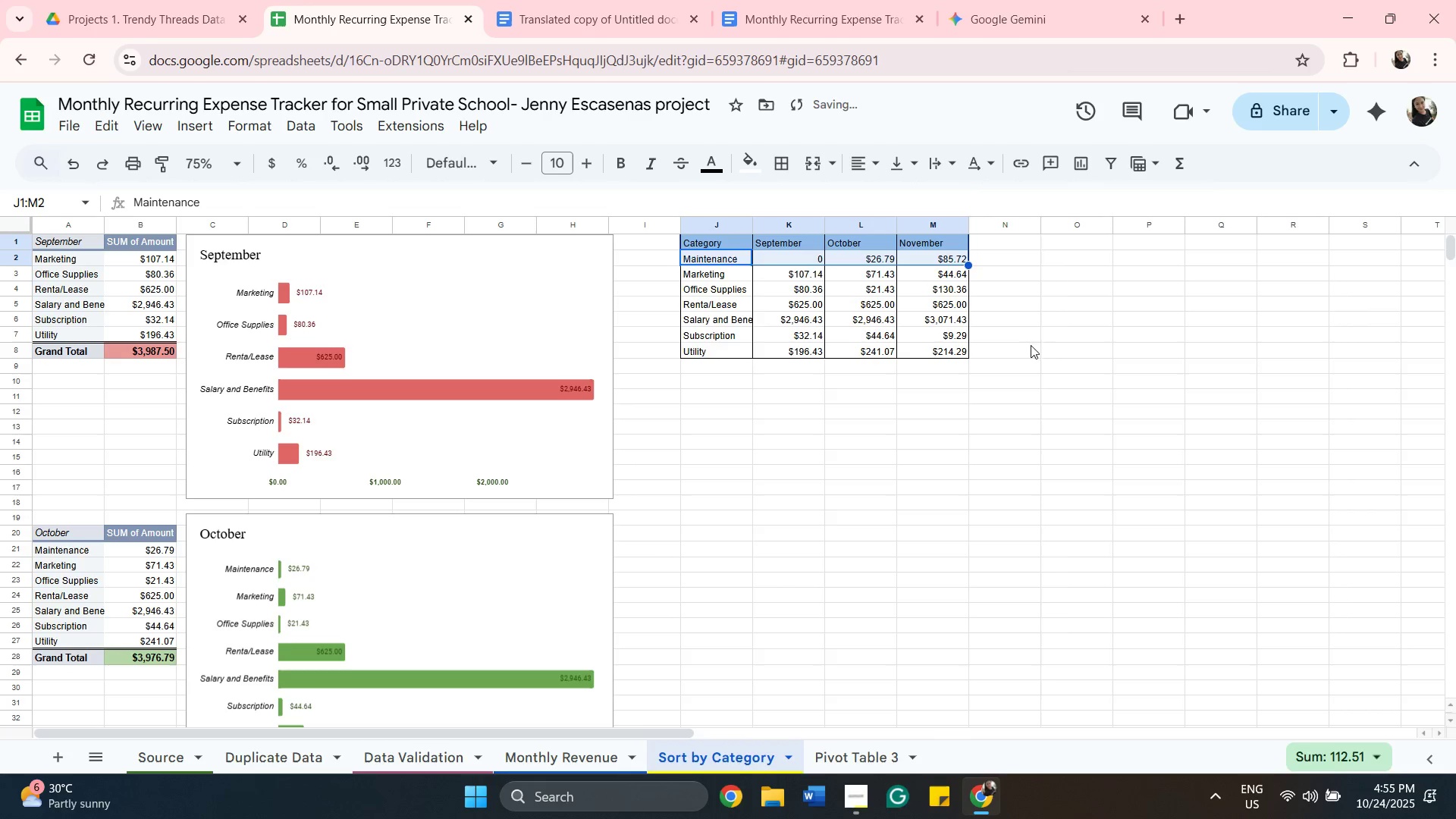 
key(Shift+ShiftLeft)
 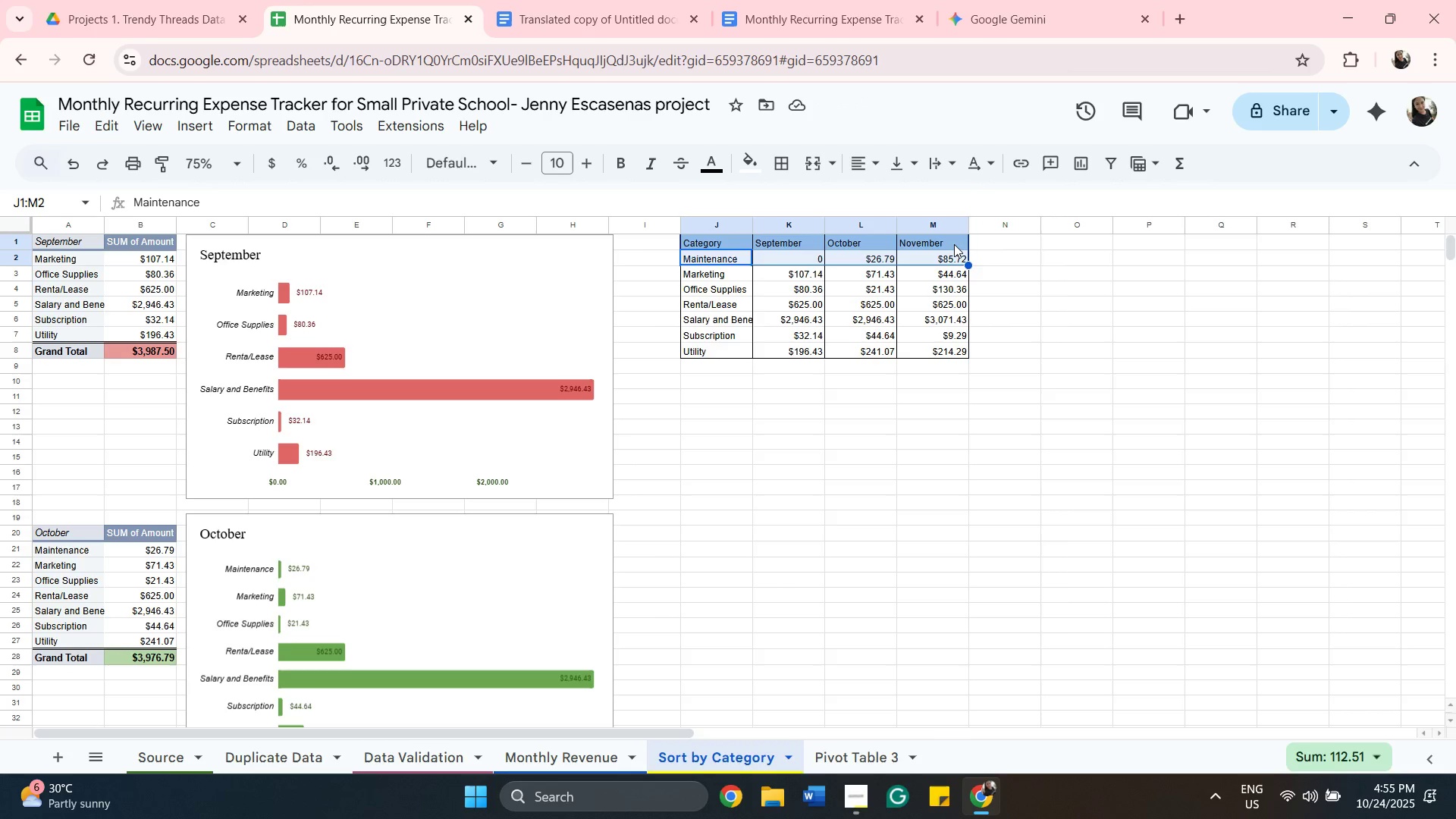 
left_click([954, 244])
 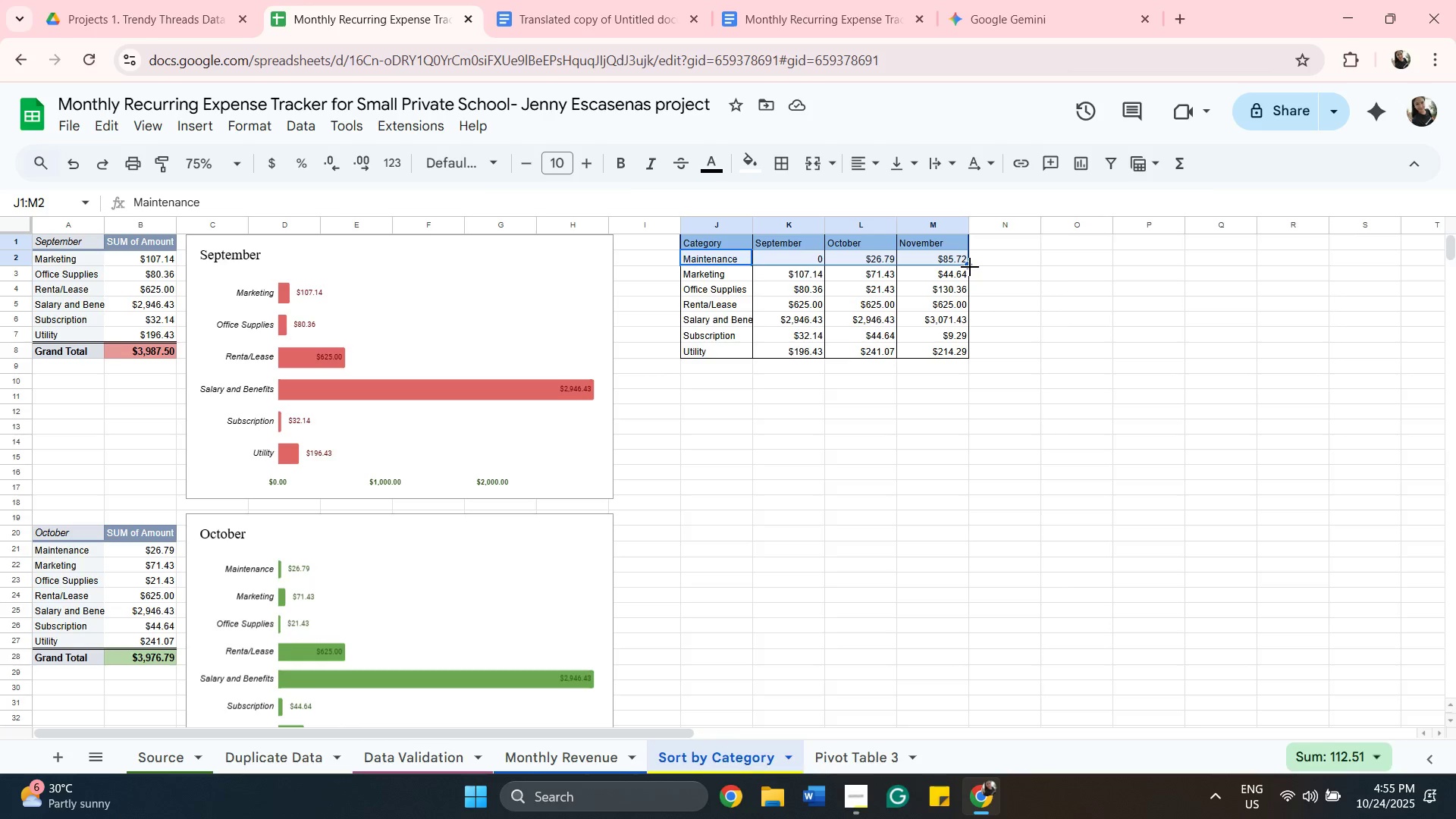 
left_click([970, 267])
 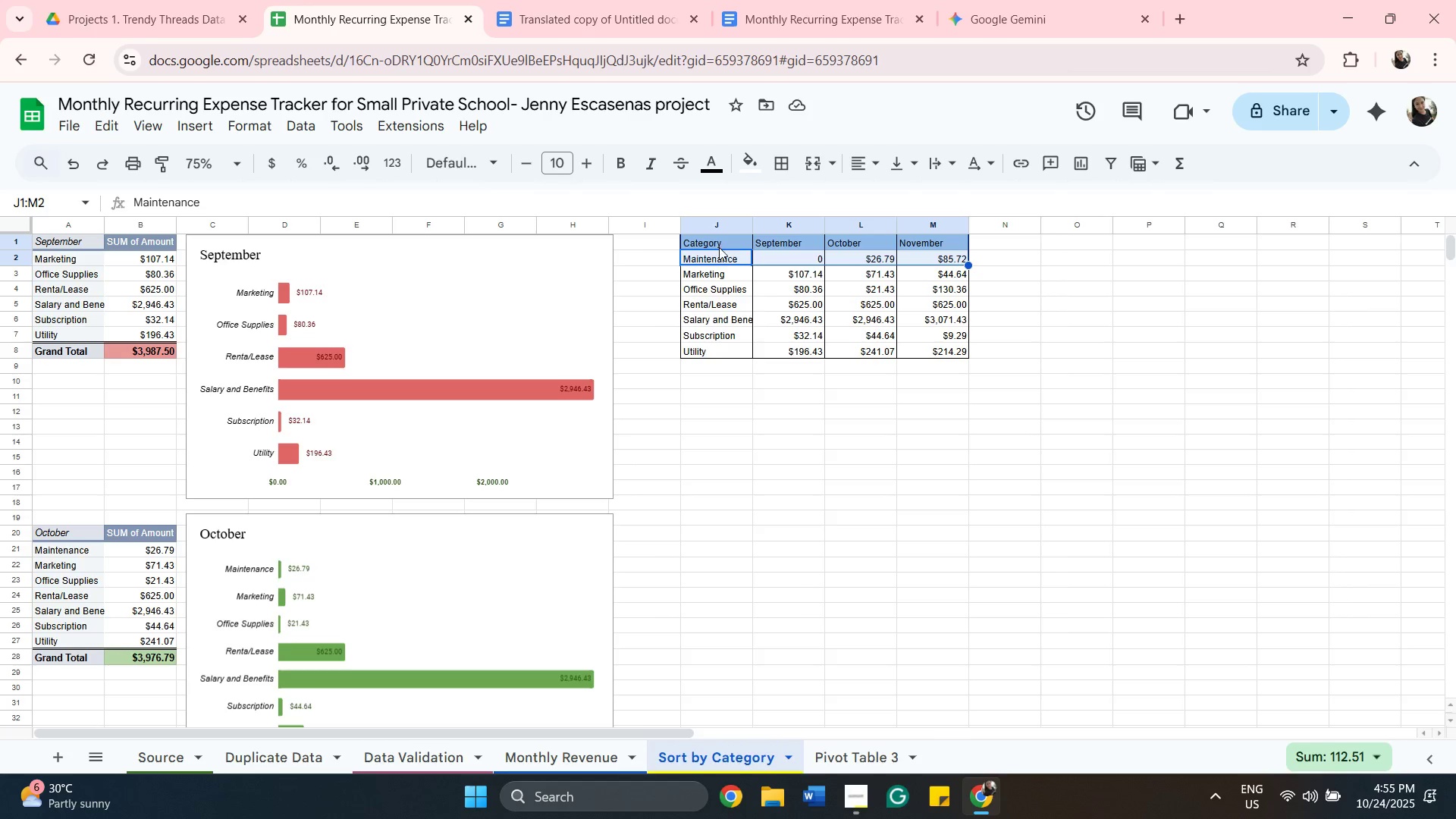 
left_click([719, 247])
 